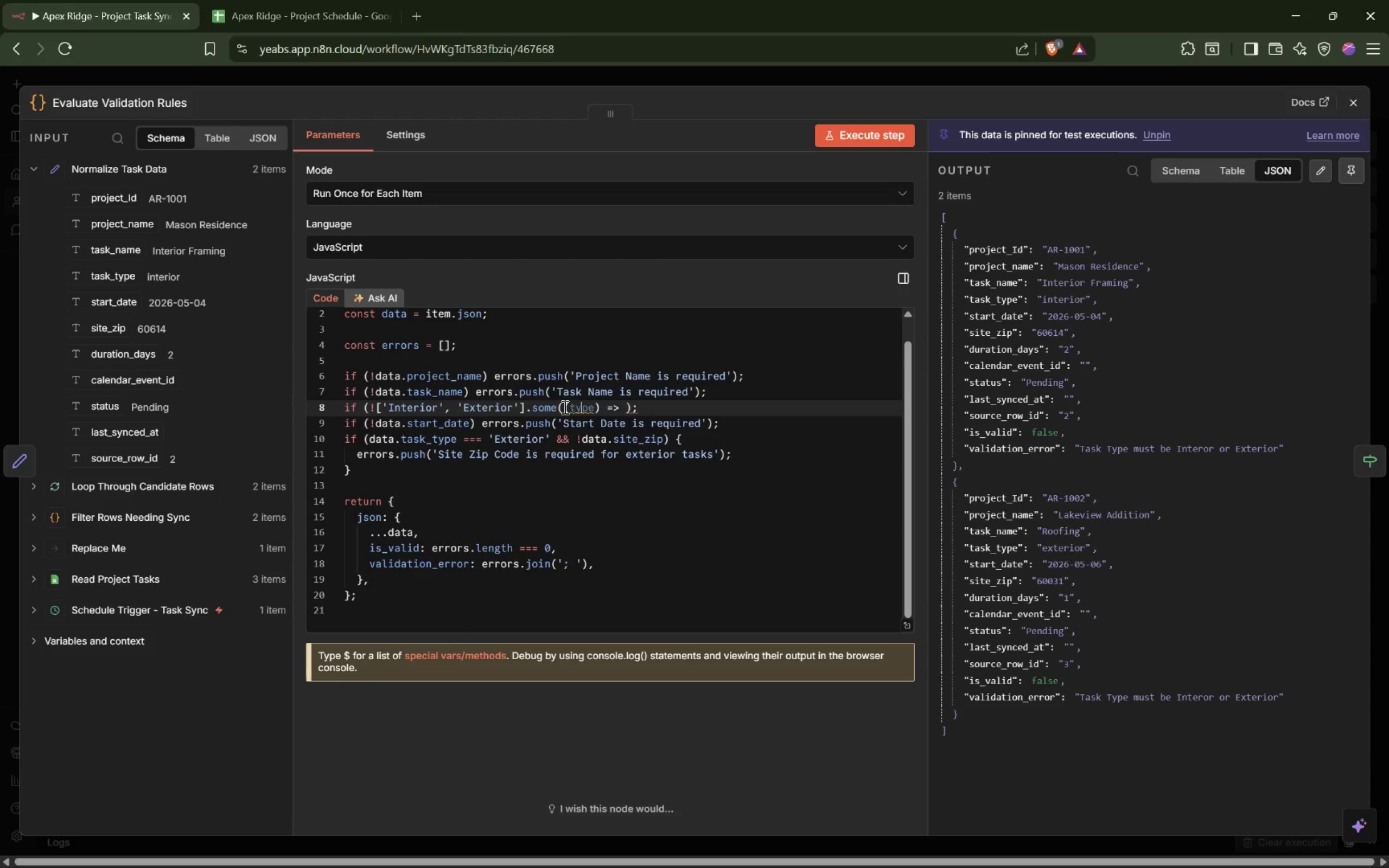 
key(ArrowRight)
 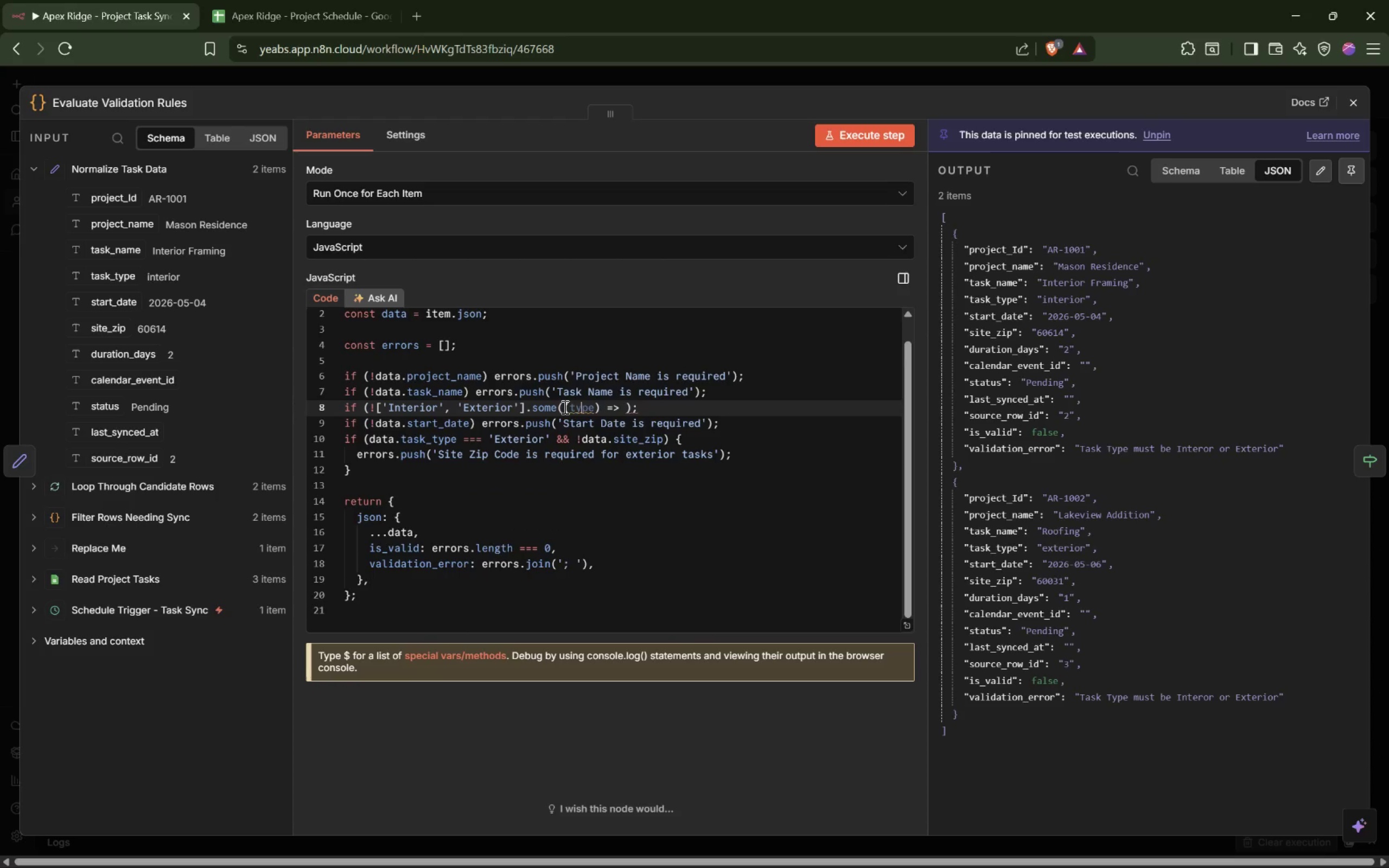 
key(ArrowRight)
 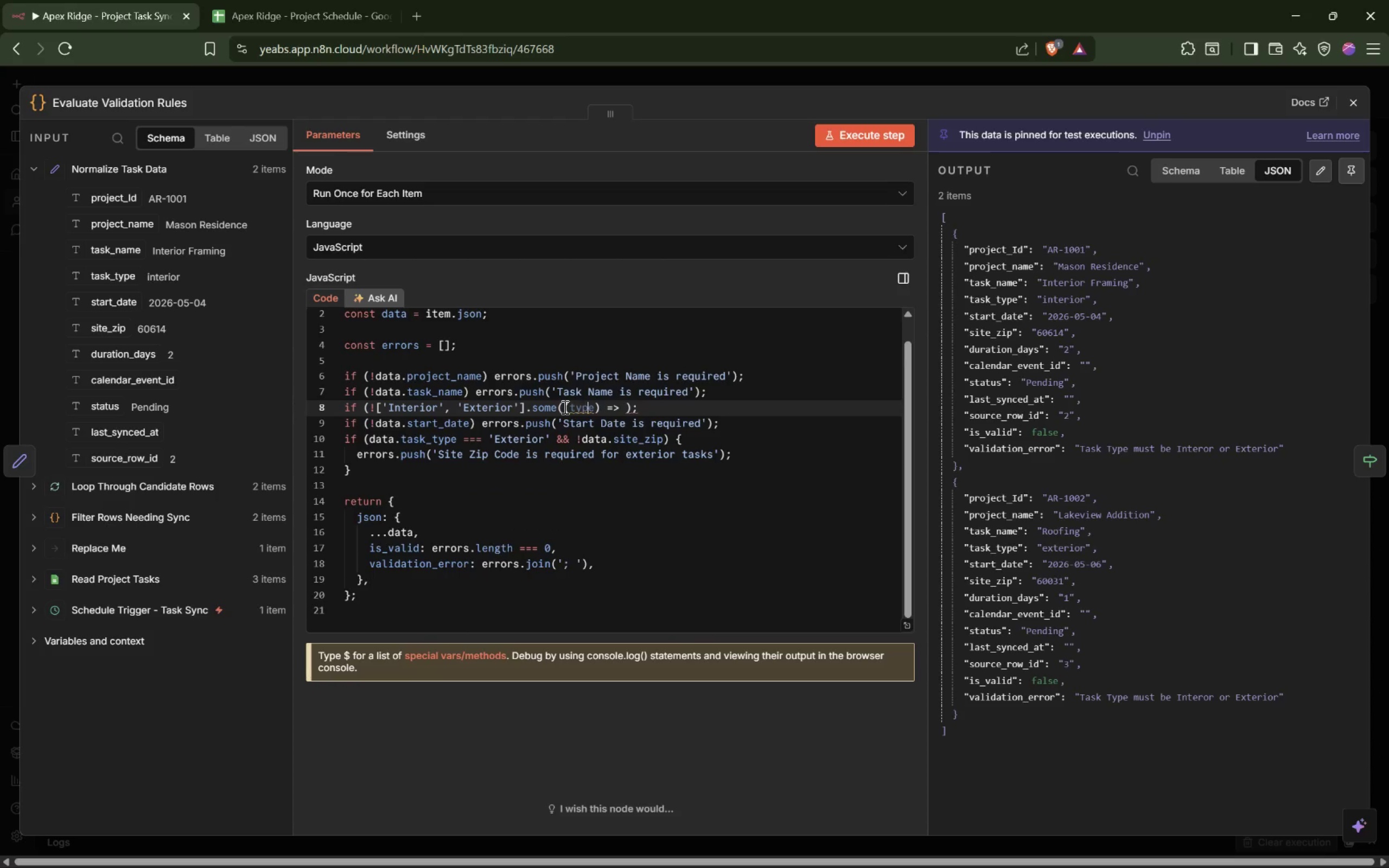 
key(ArrowRight)
 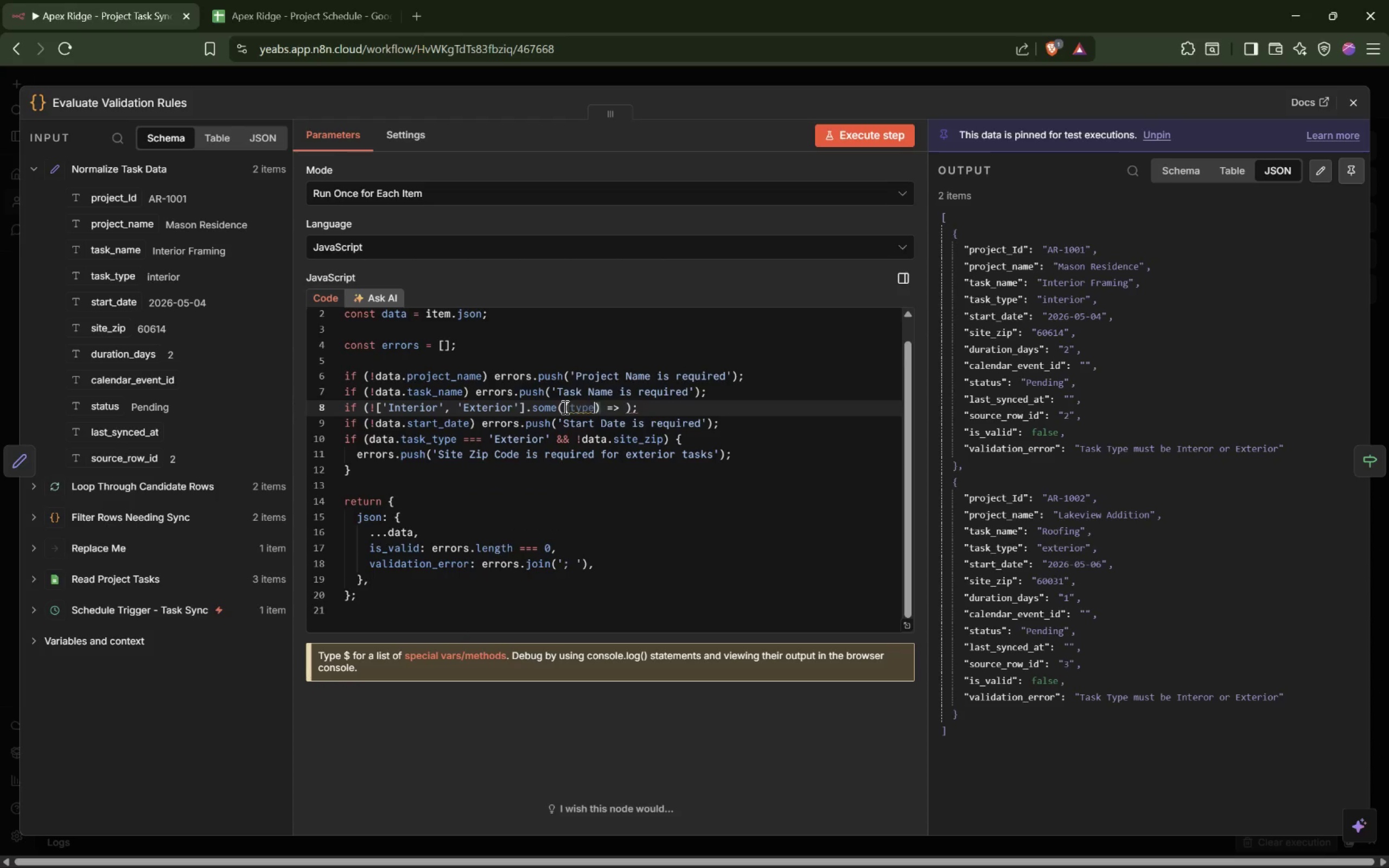 
key(ArrowRight)
 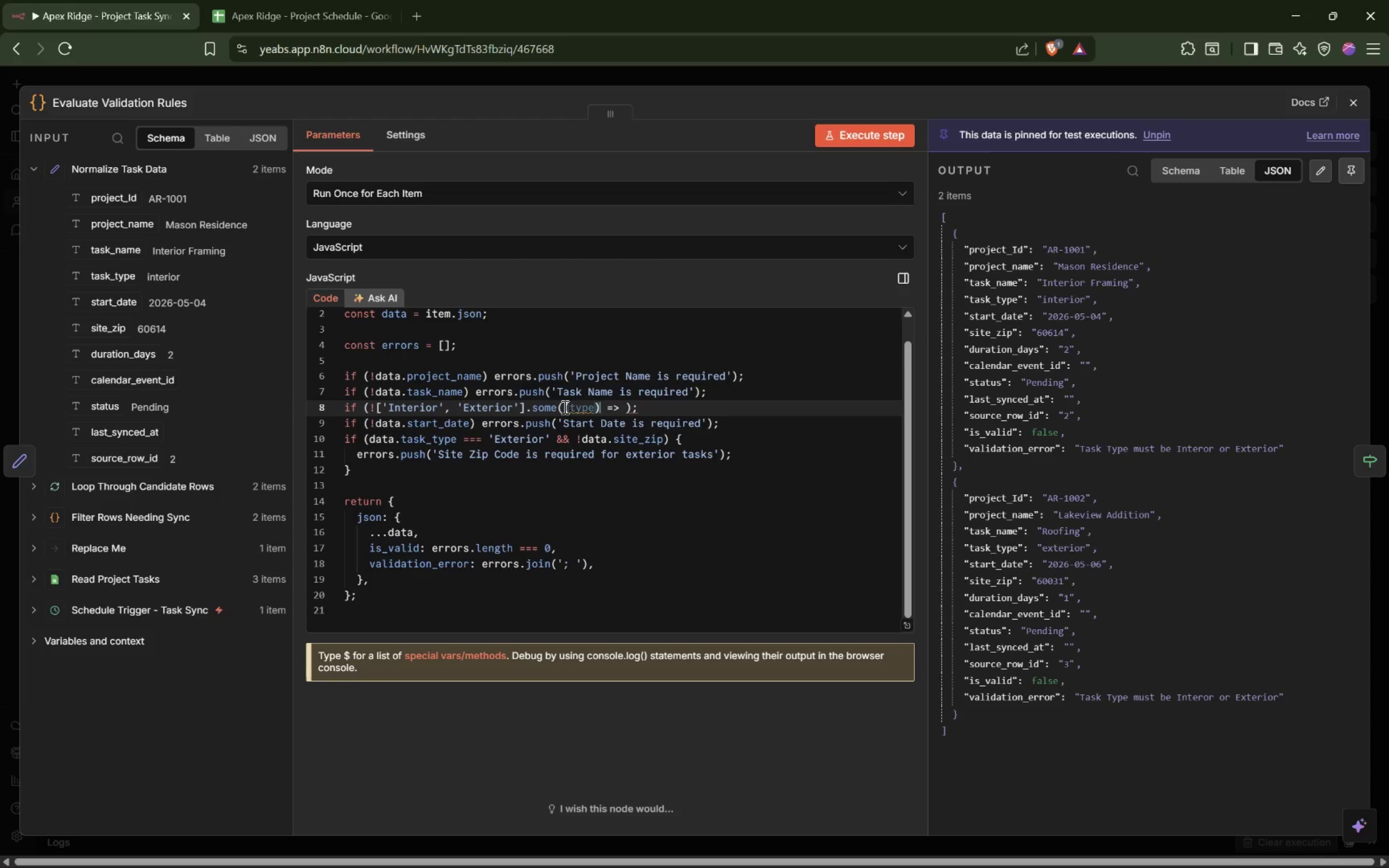 
key(ArrowRight)
 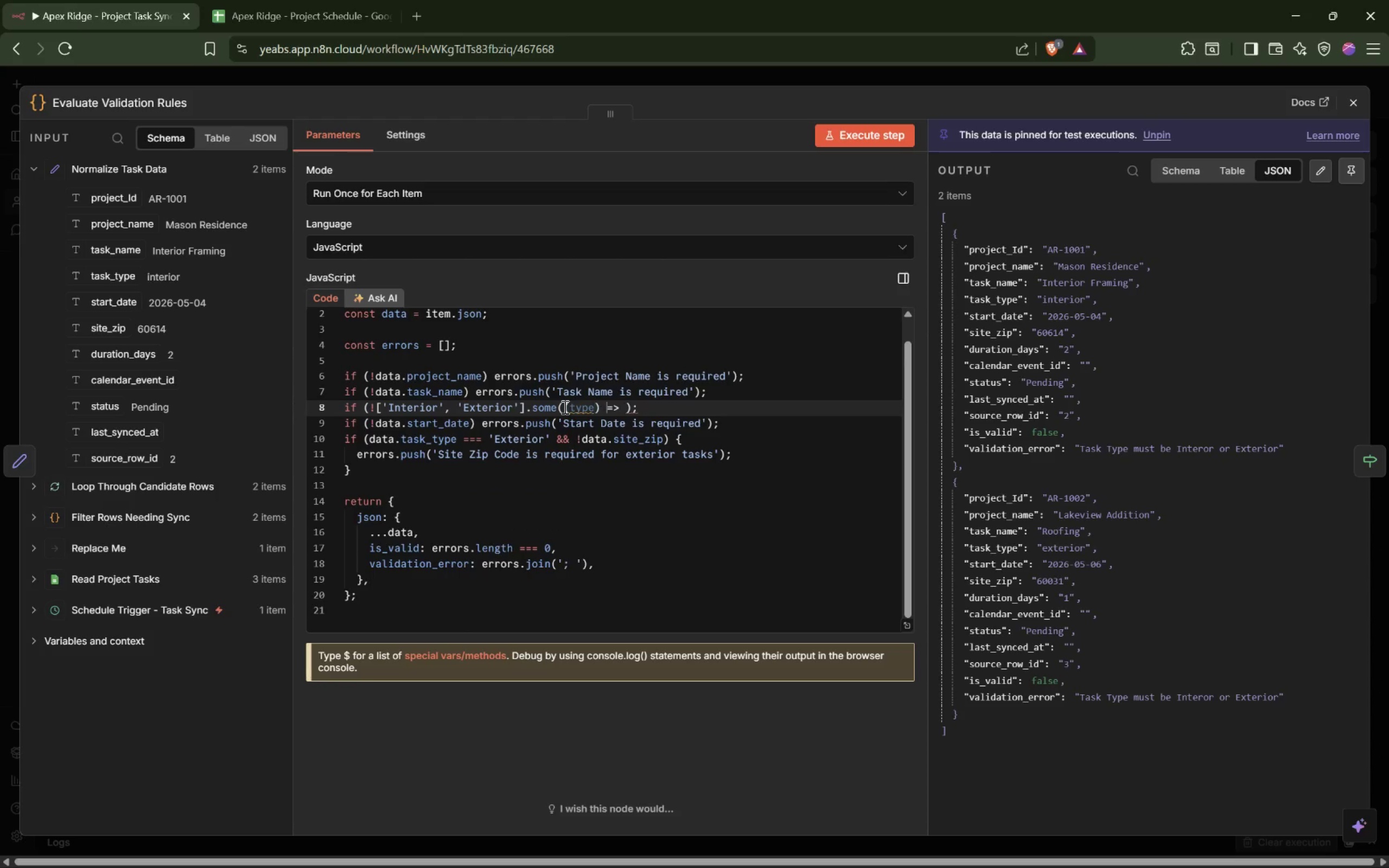 
key(ArrowRight)
 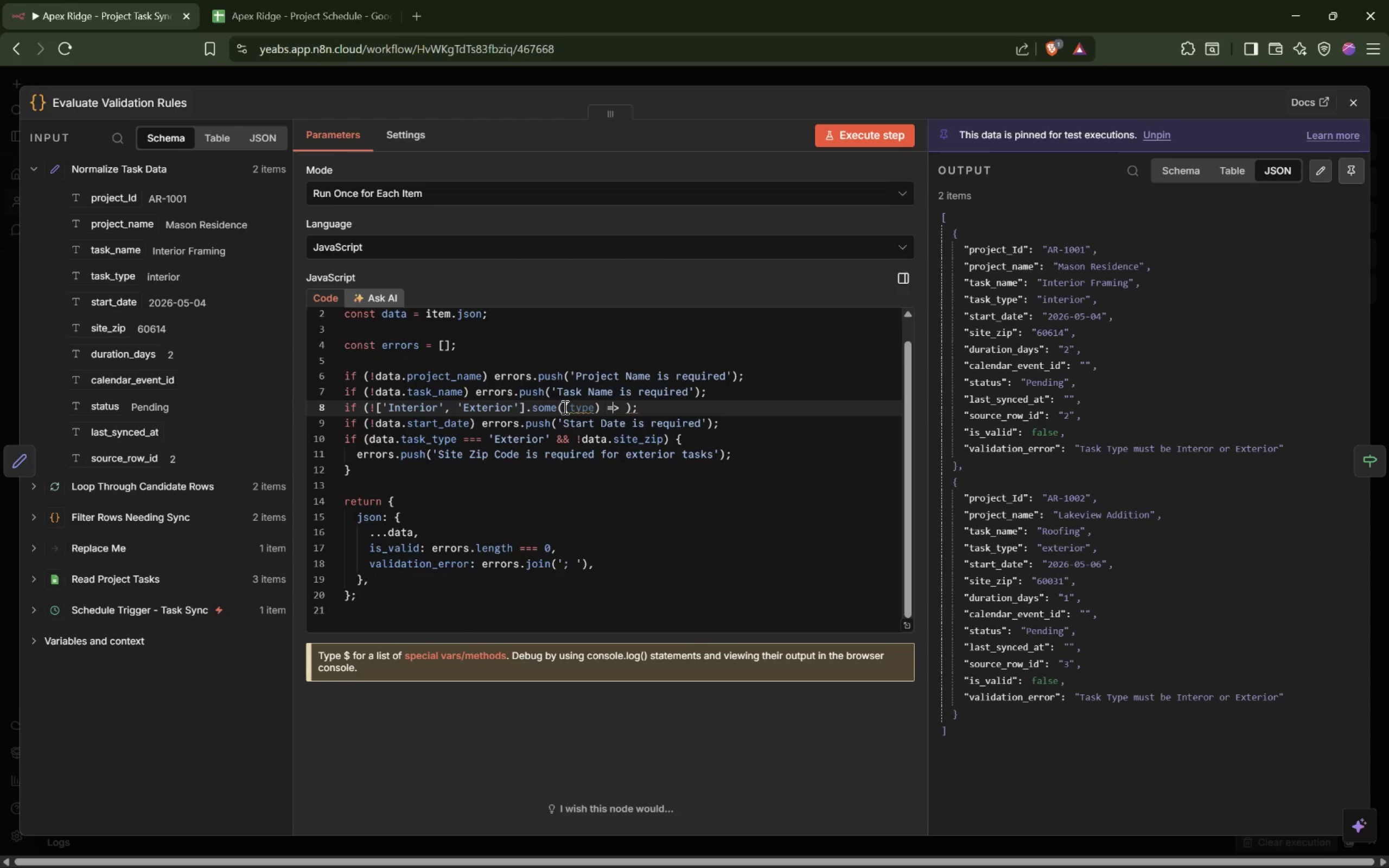 
key(ArrowRight)
 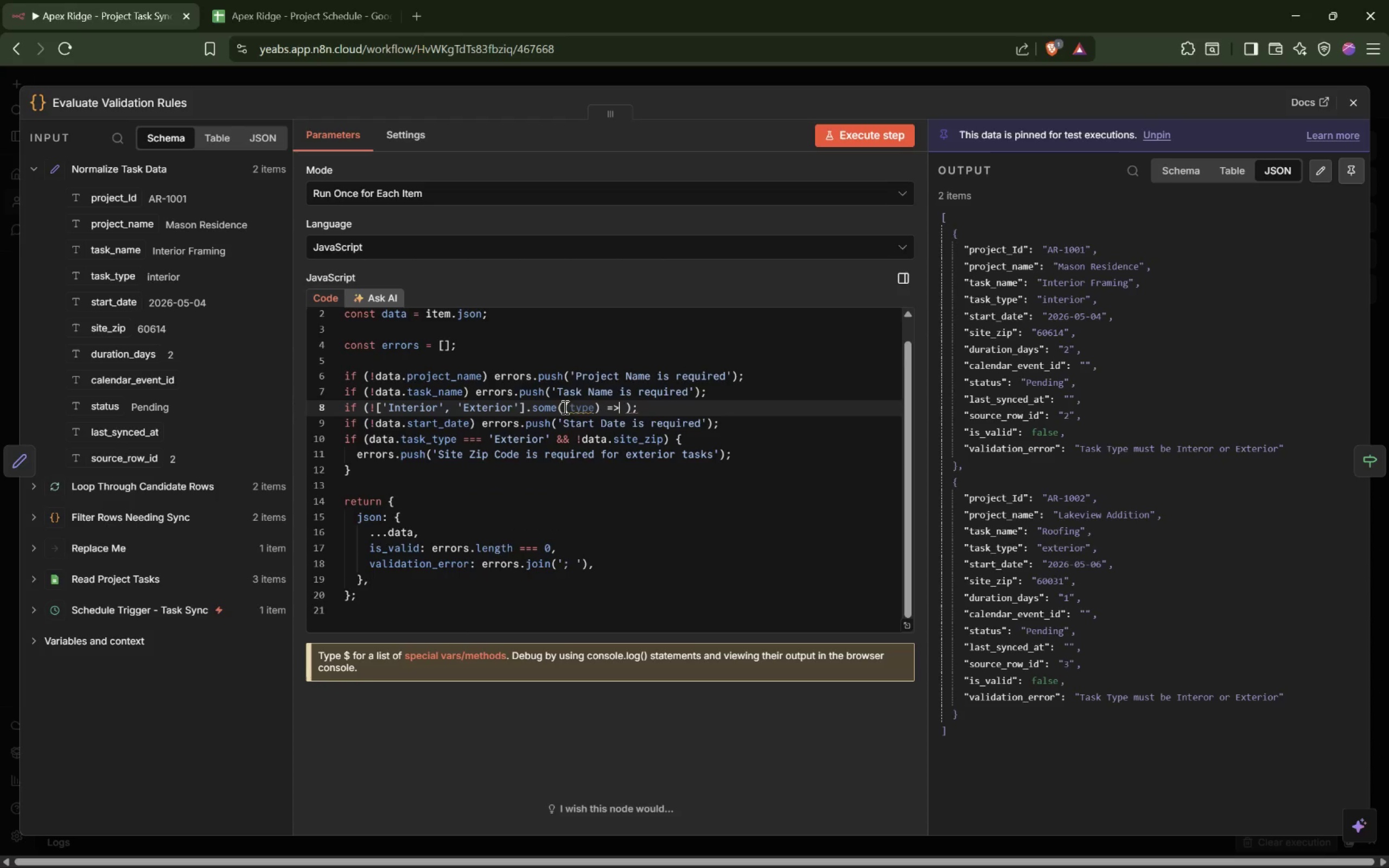 
key(ArrowRight)
 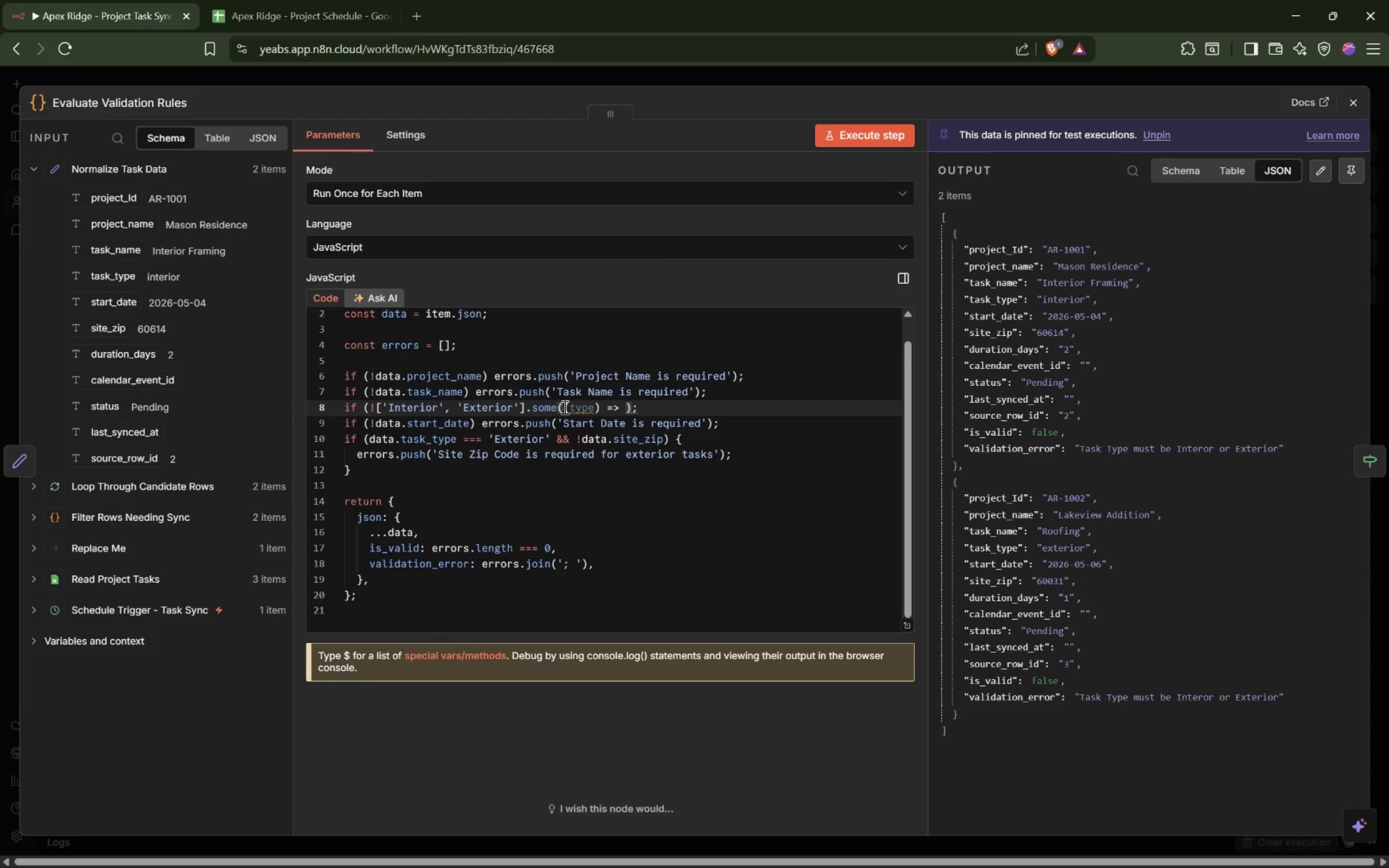 
type(type)
 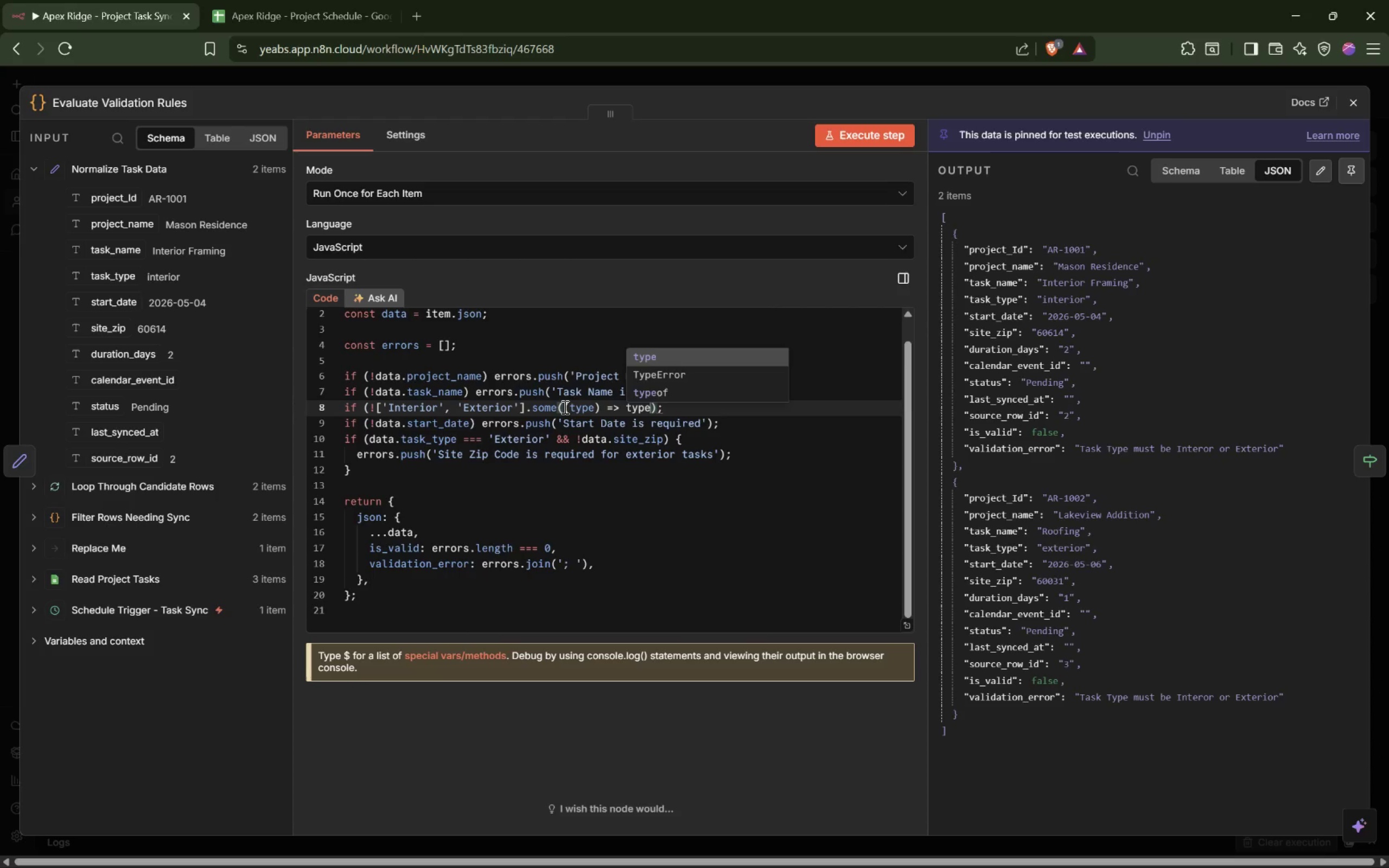 
hold_key(key=Backspace, duration=1.0)
 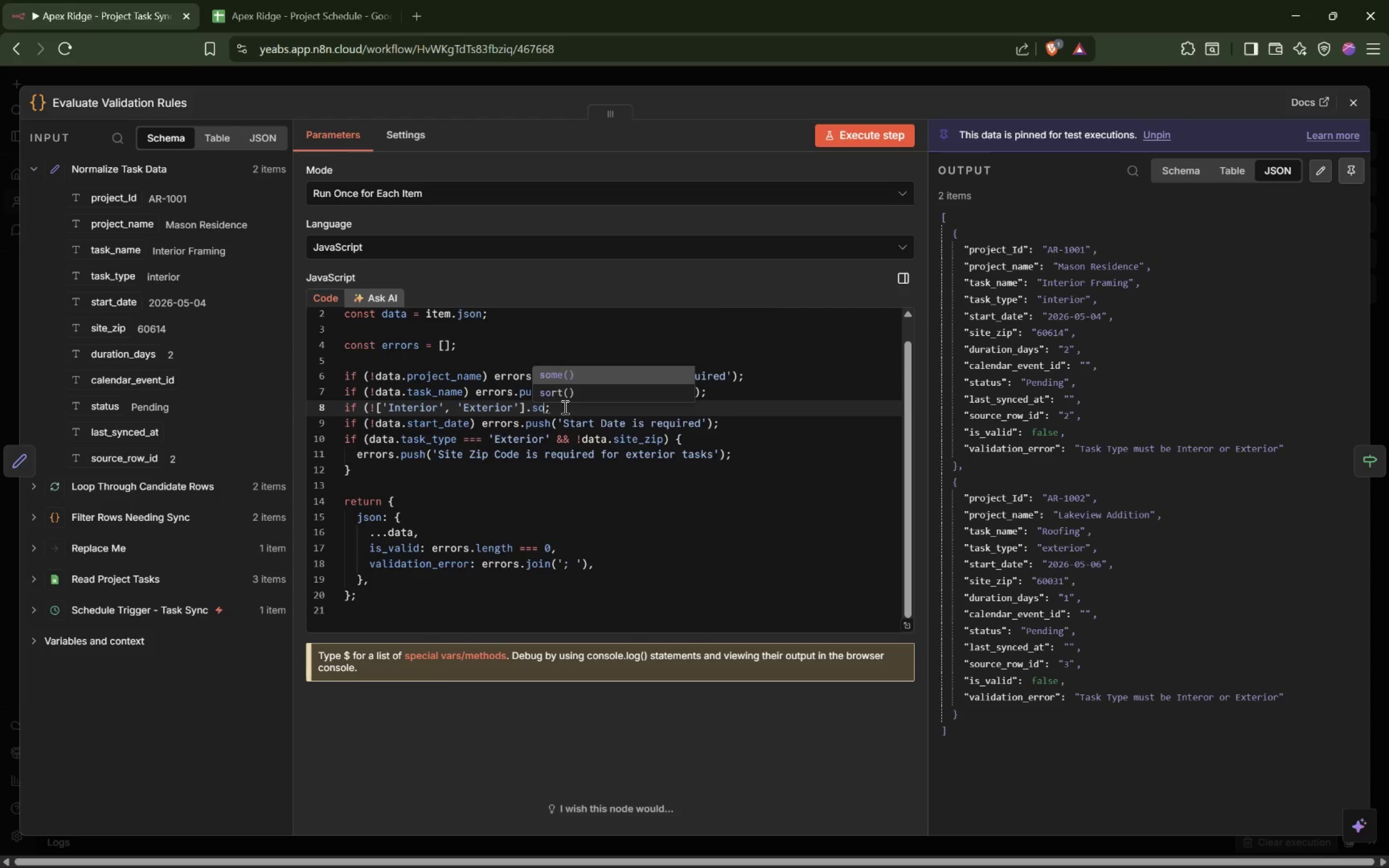 
key(Backspace)
 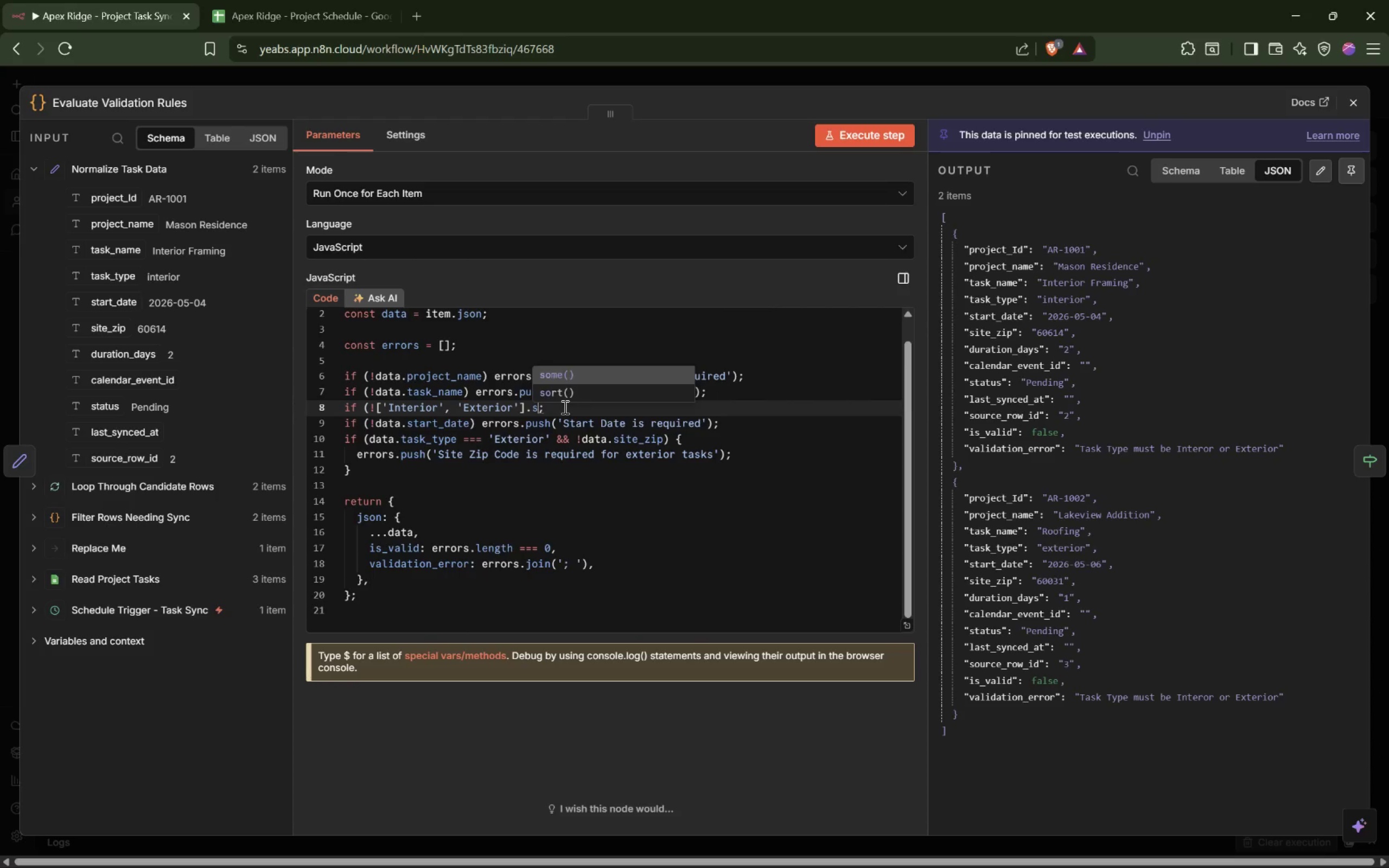 
key(Backspace)
 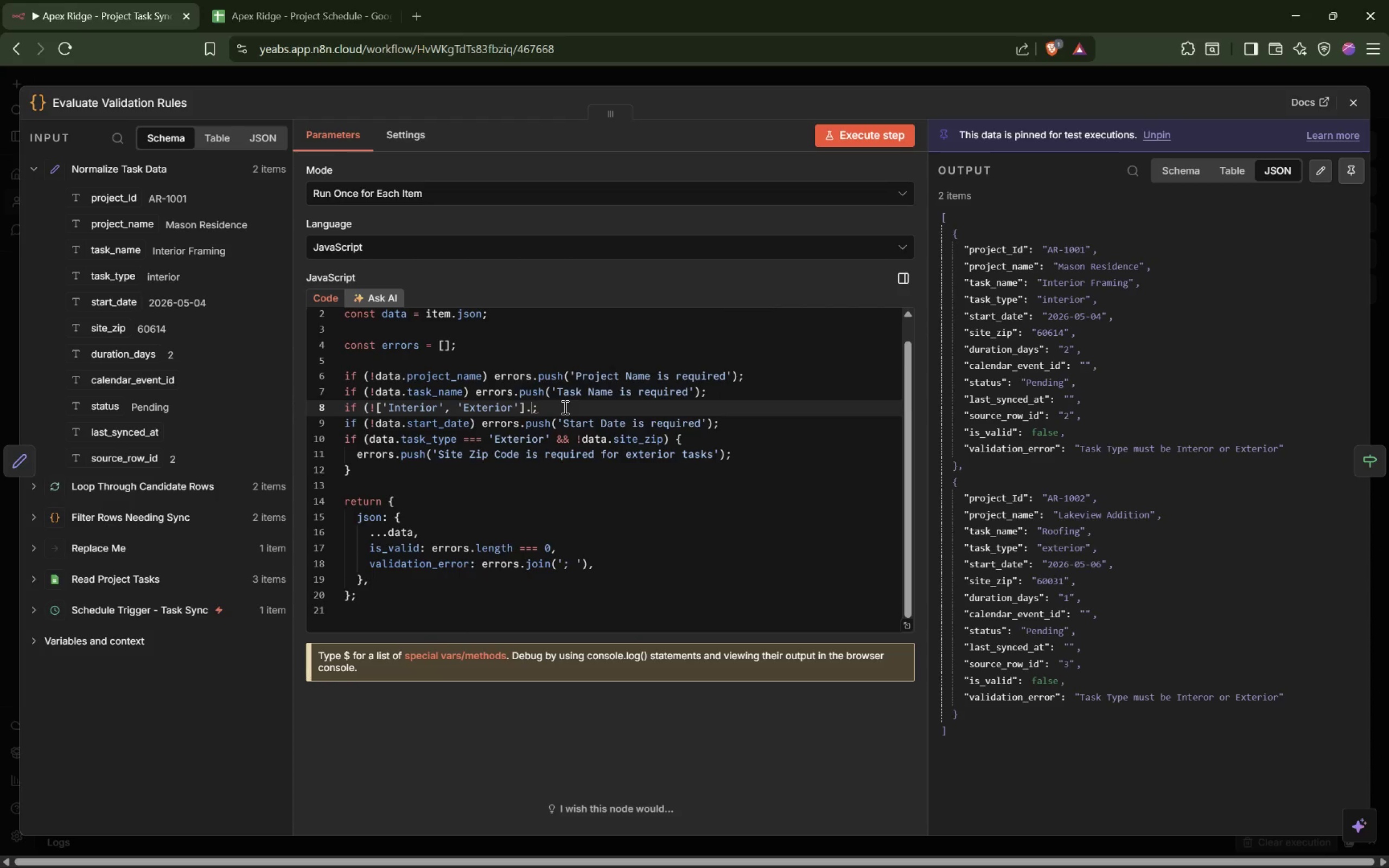 
key(Backspace)
 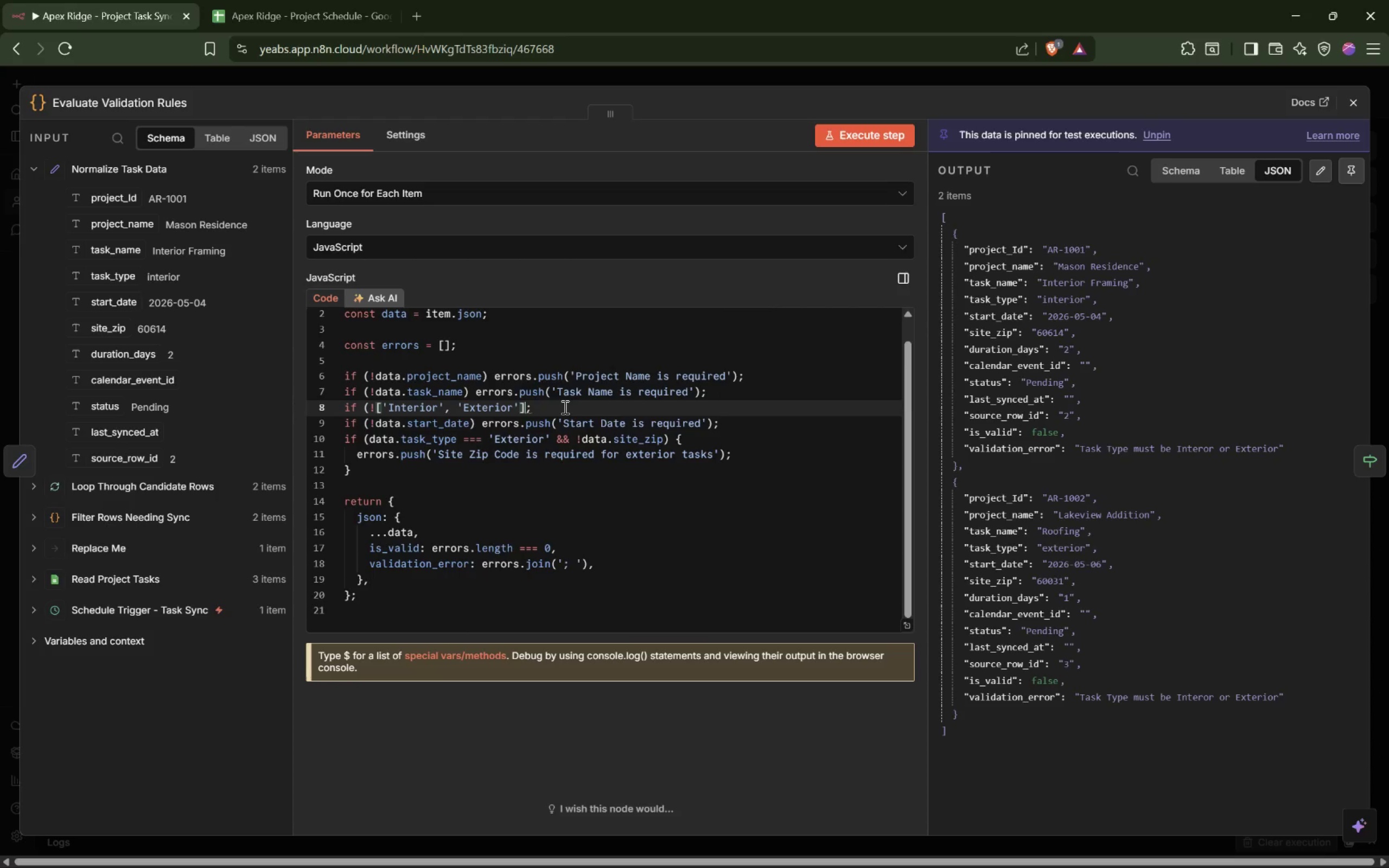 
key(Control+Z)
 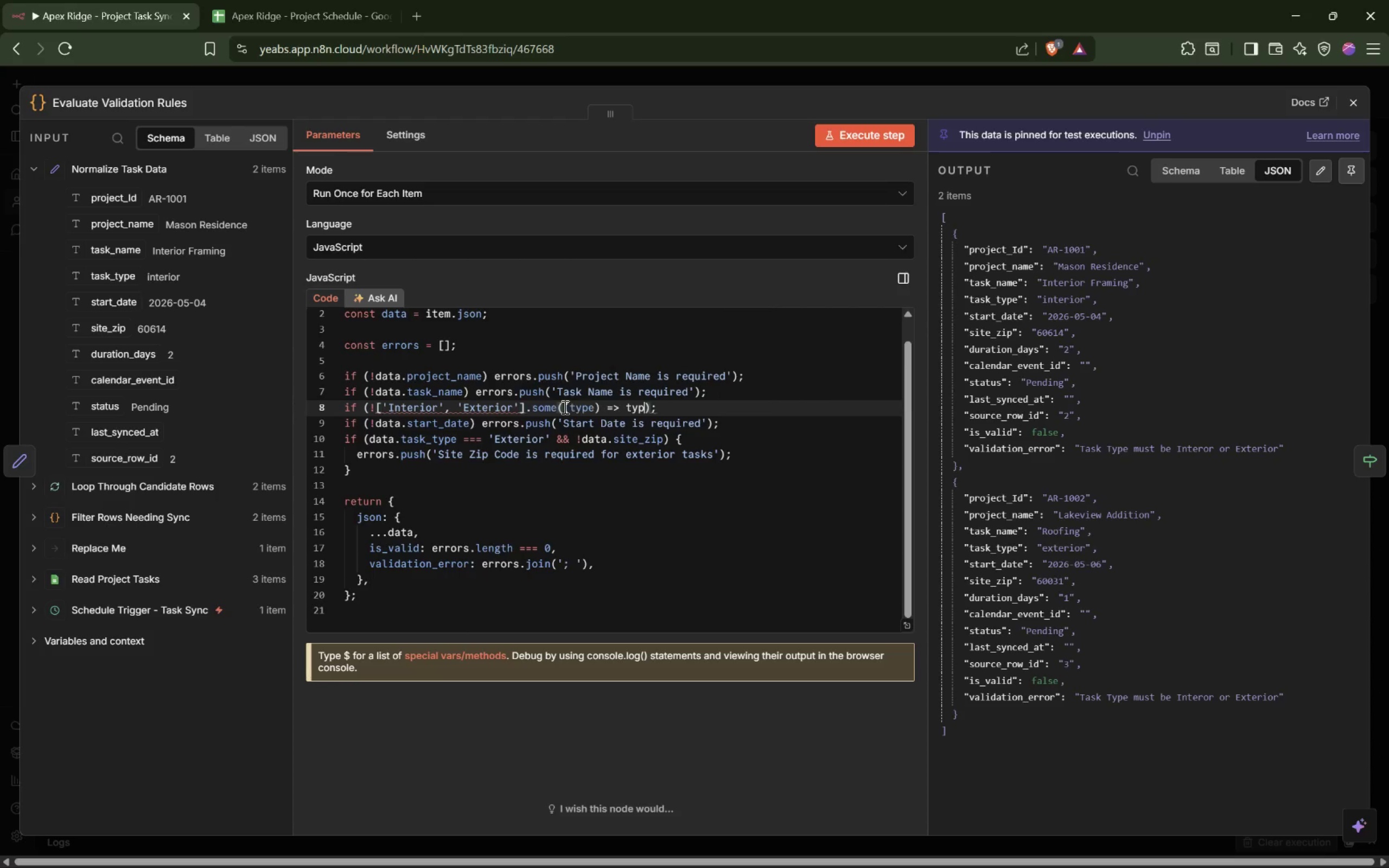 
key(Control+Z)
 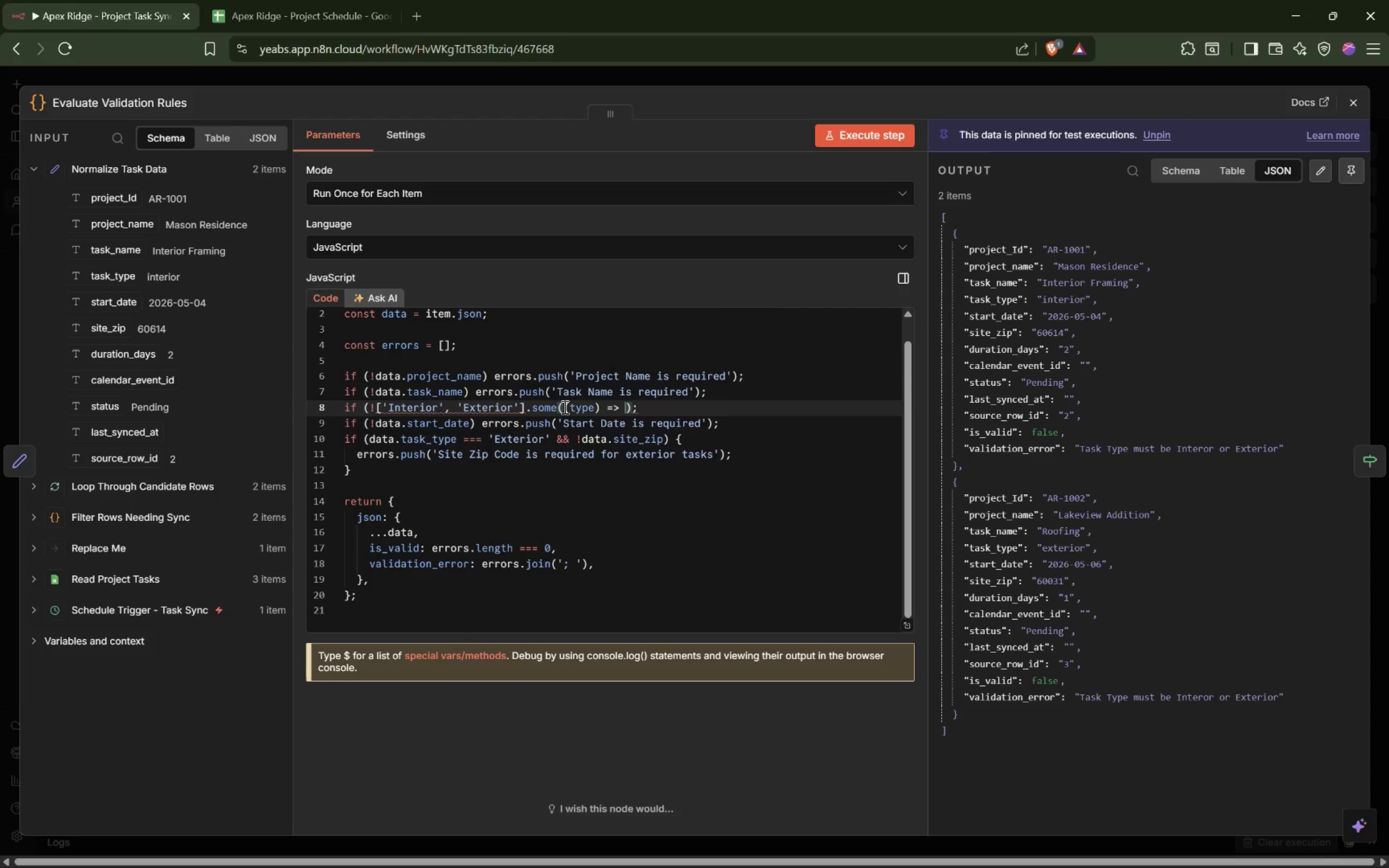 
key(Control+Z)
 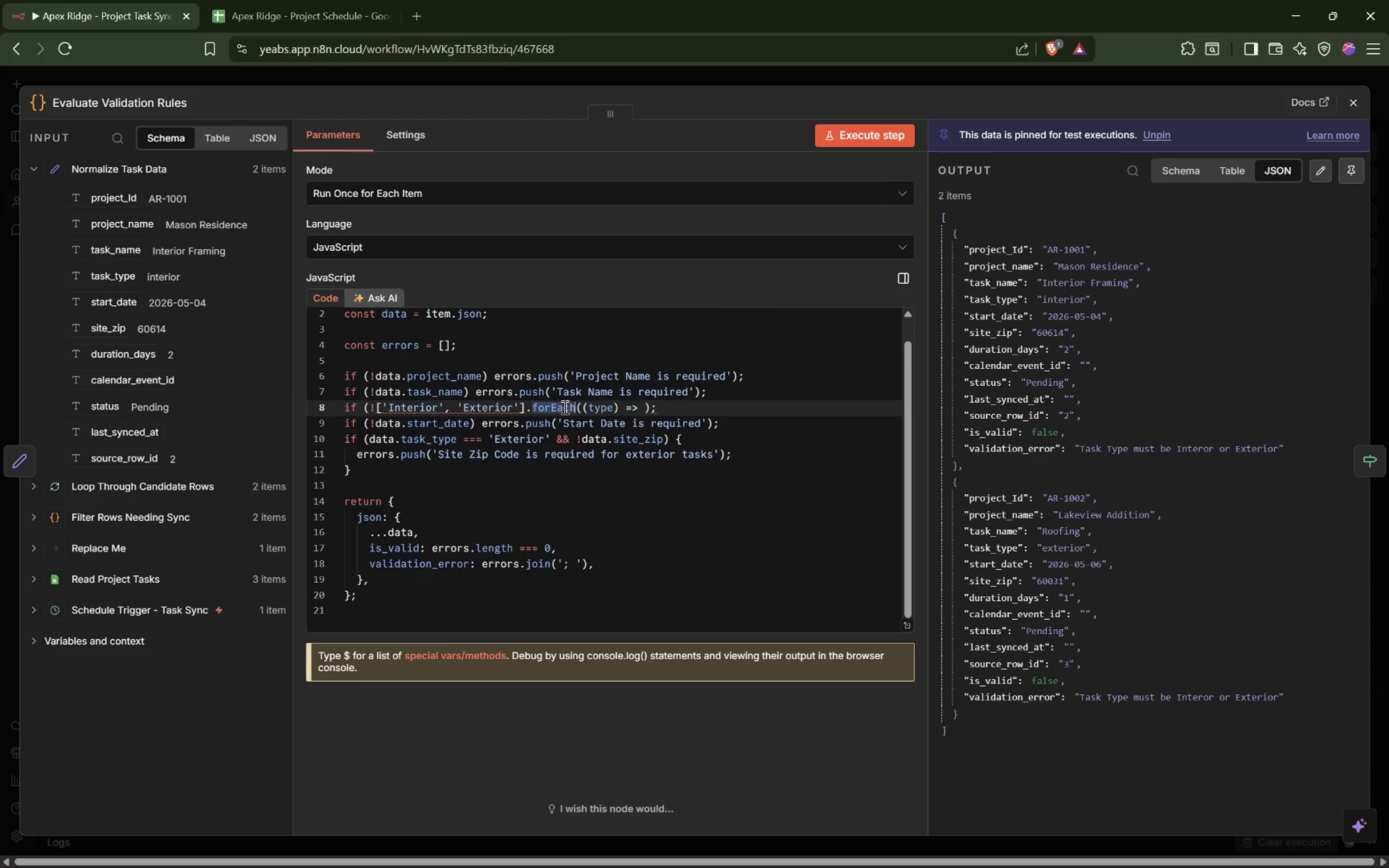 
key(Control+Z)
 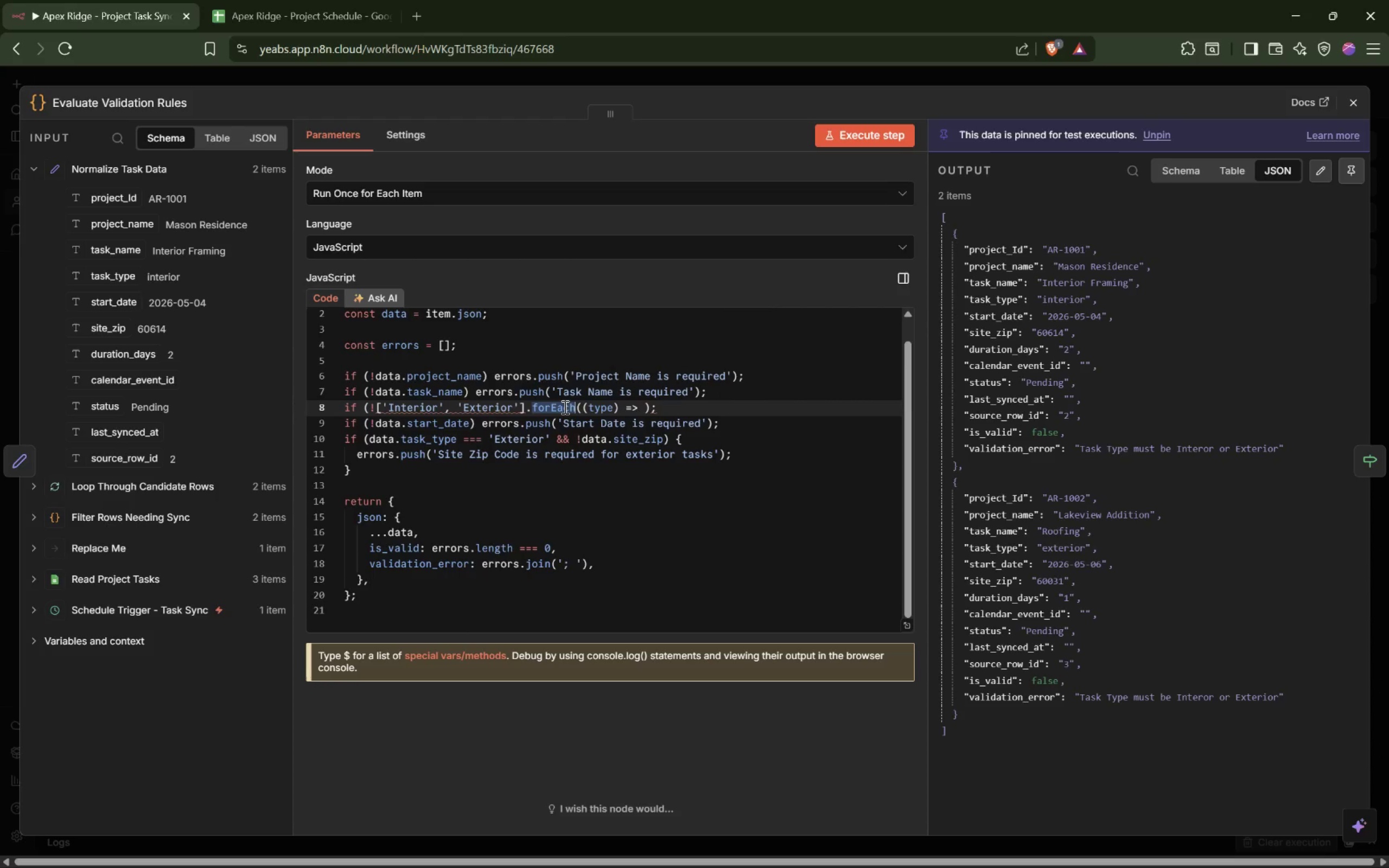 
key(Control+Z)
 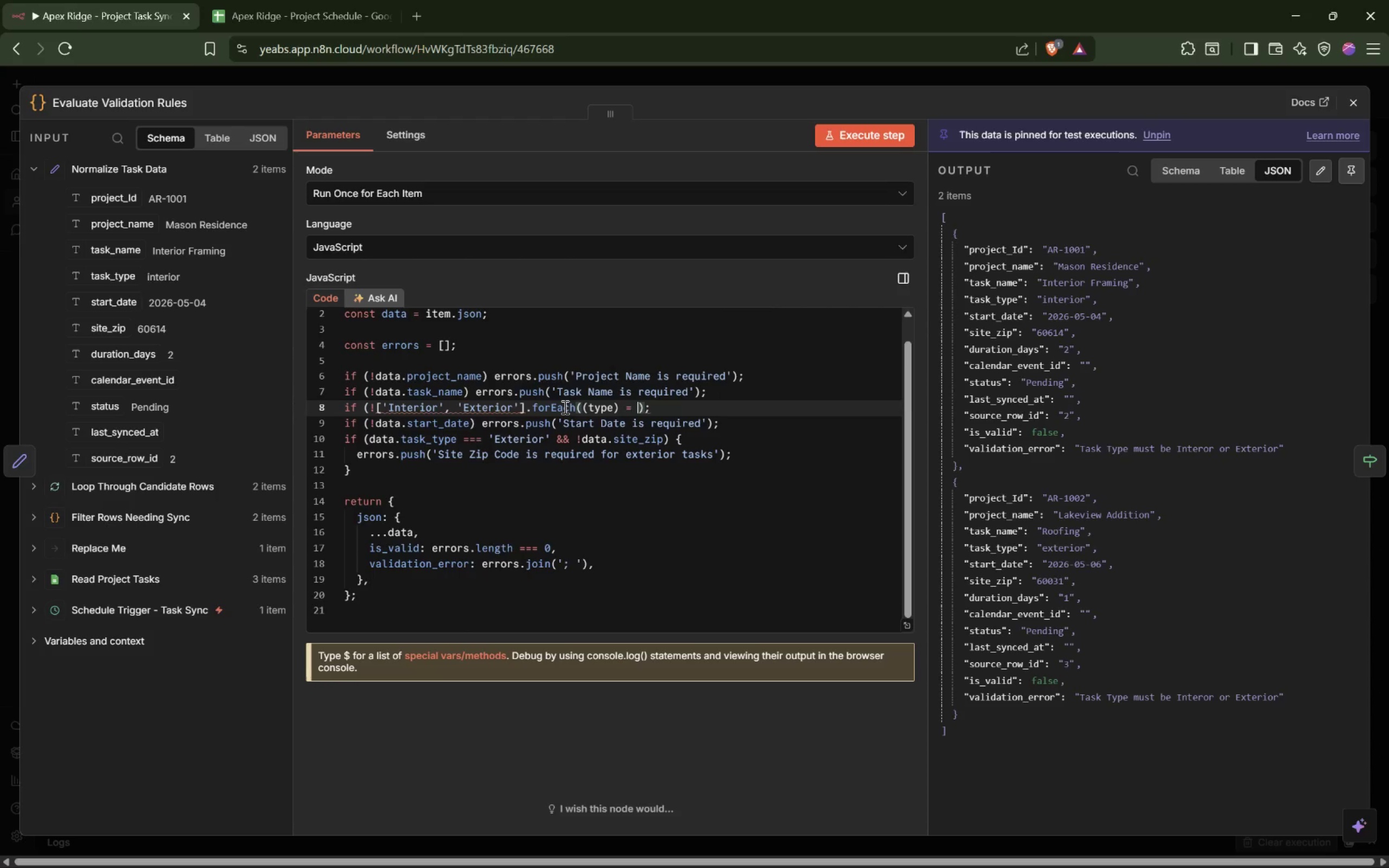 
key(Control+Z)
 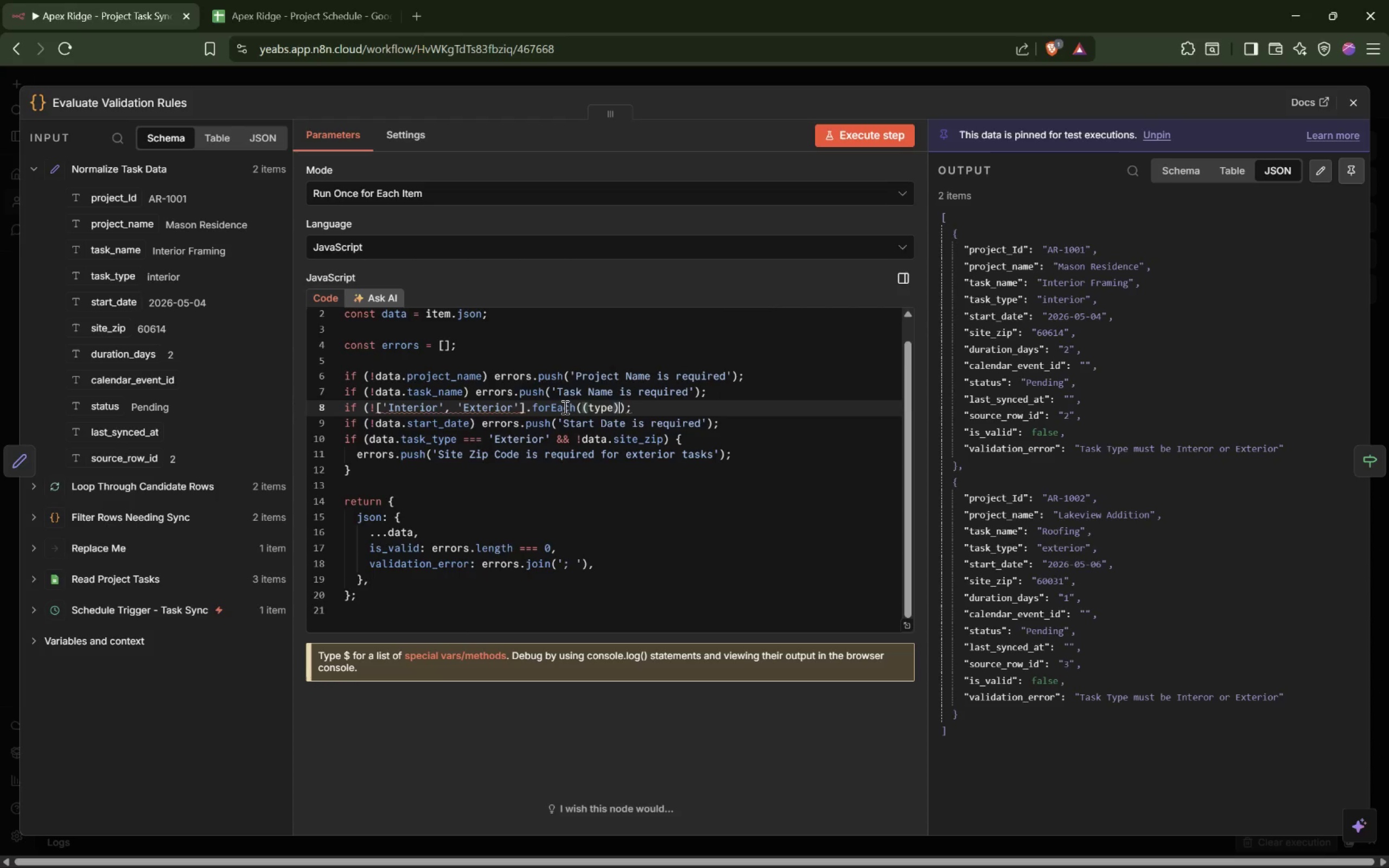 
key(Control+Z)
 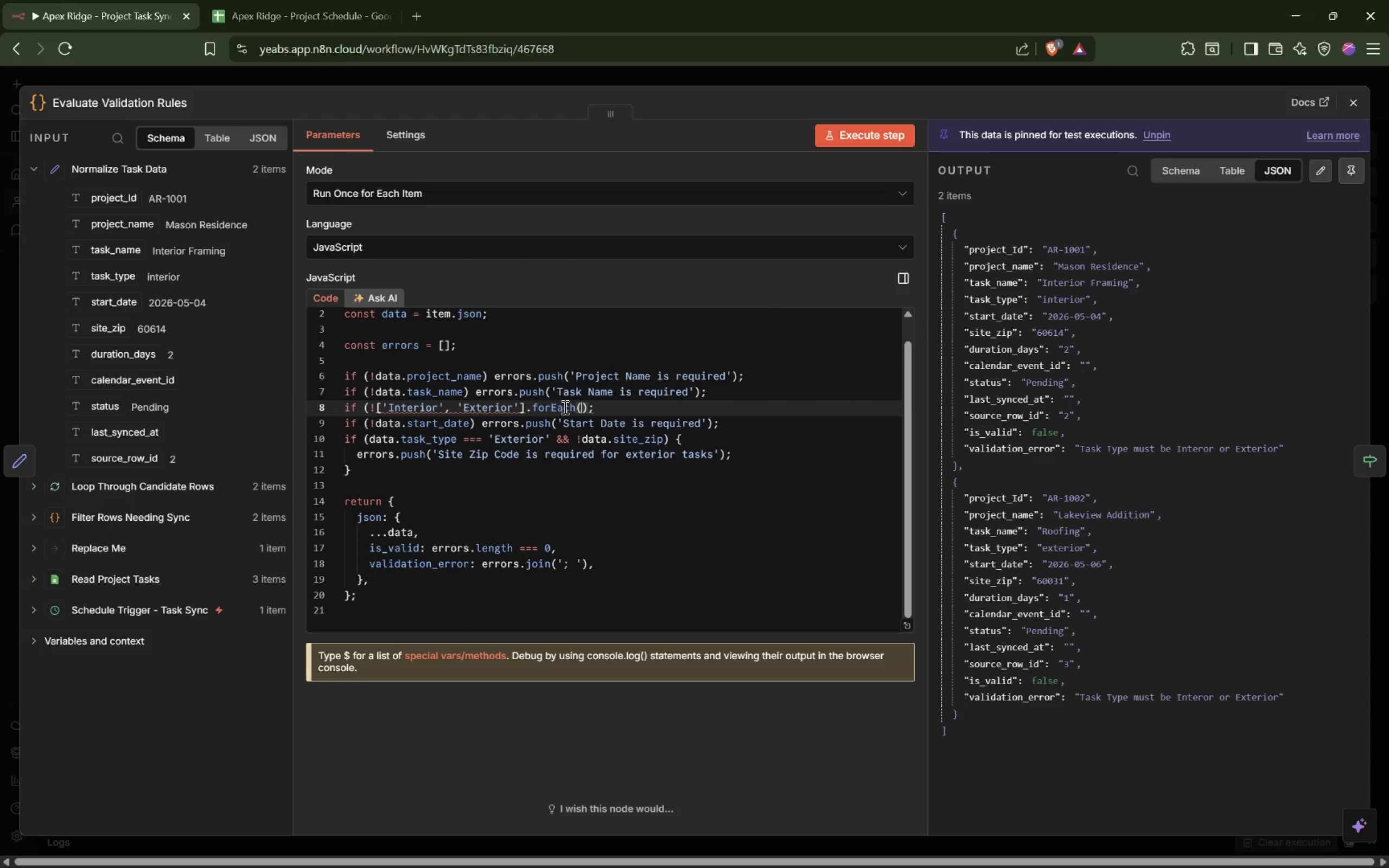 
hold_key(key=Z, duration=1.5)
 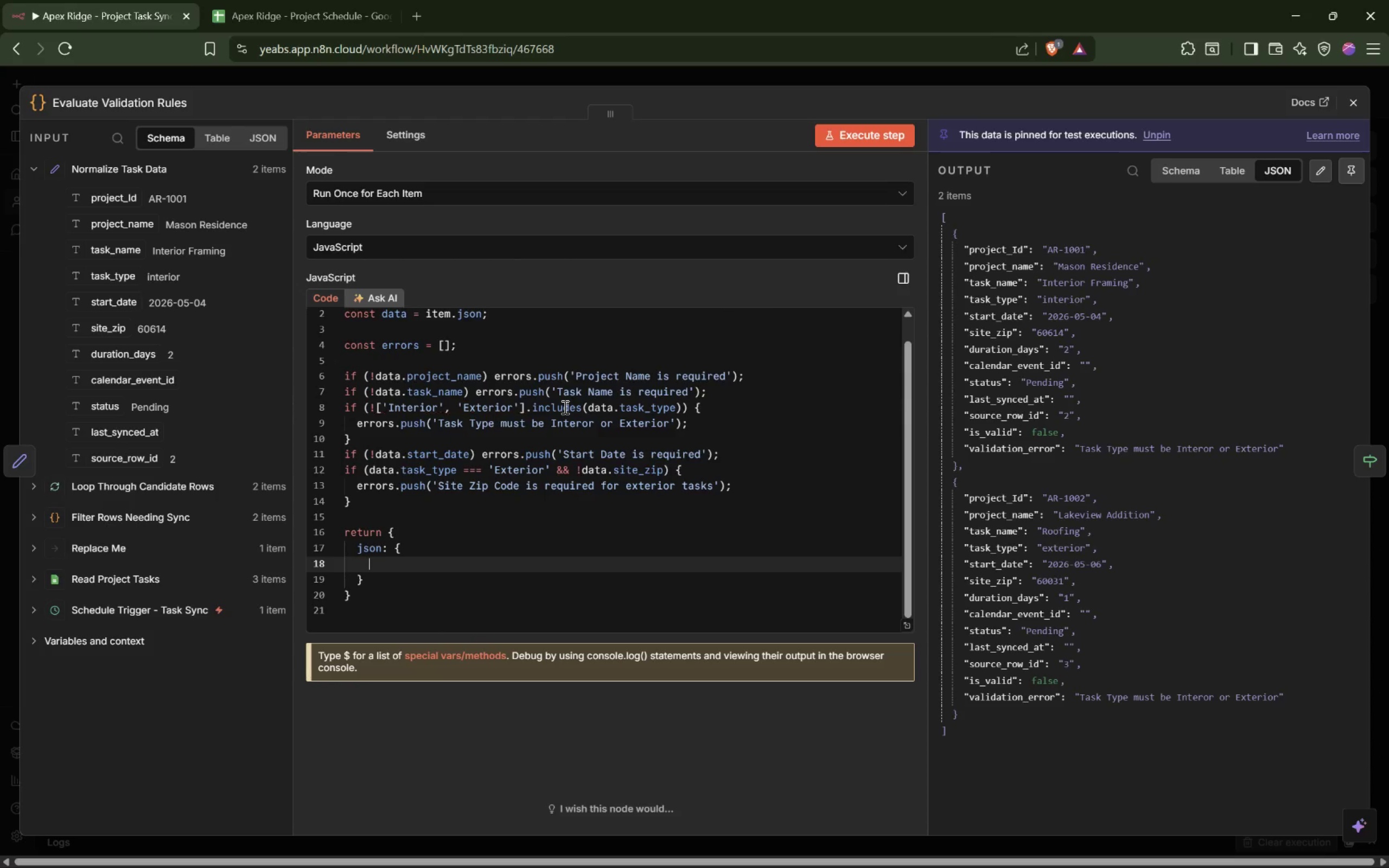 
key(Control+Z)
 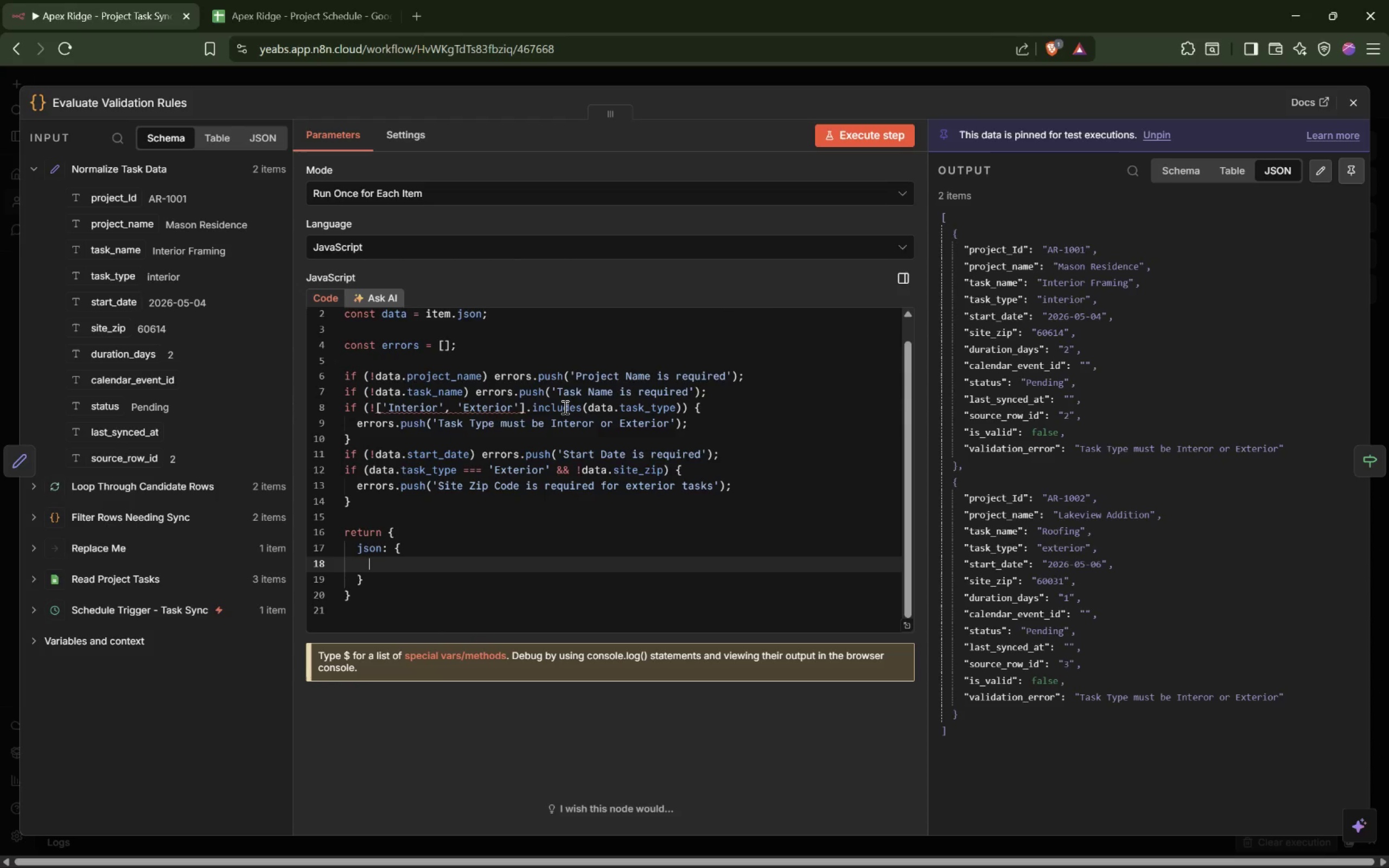 
hold_key(key=ControlLeft, duration=1.61)
 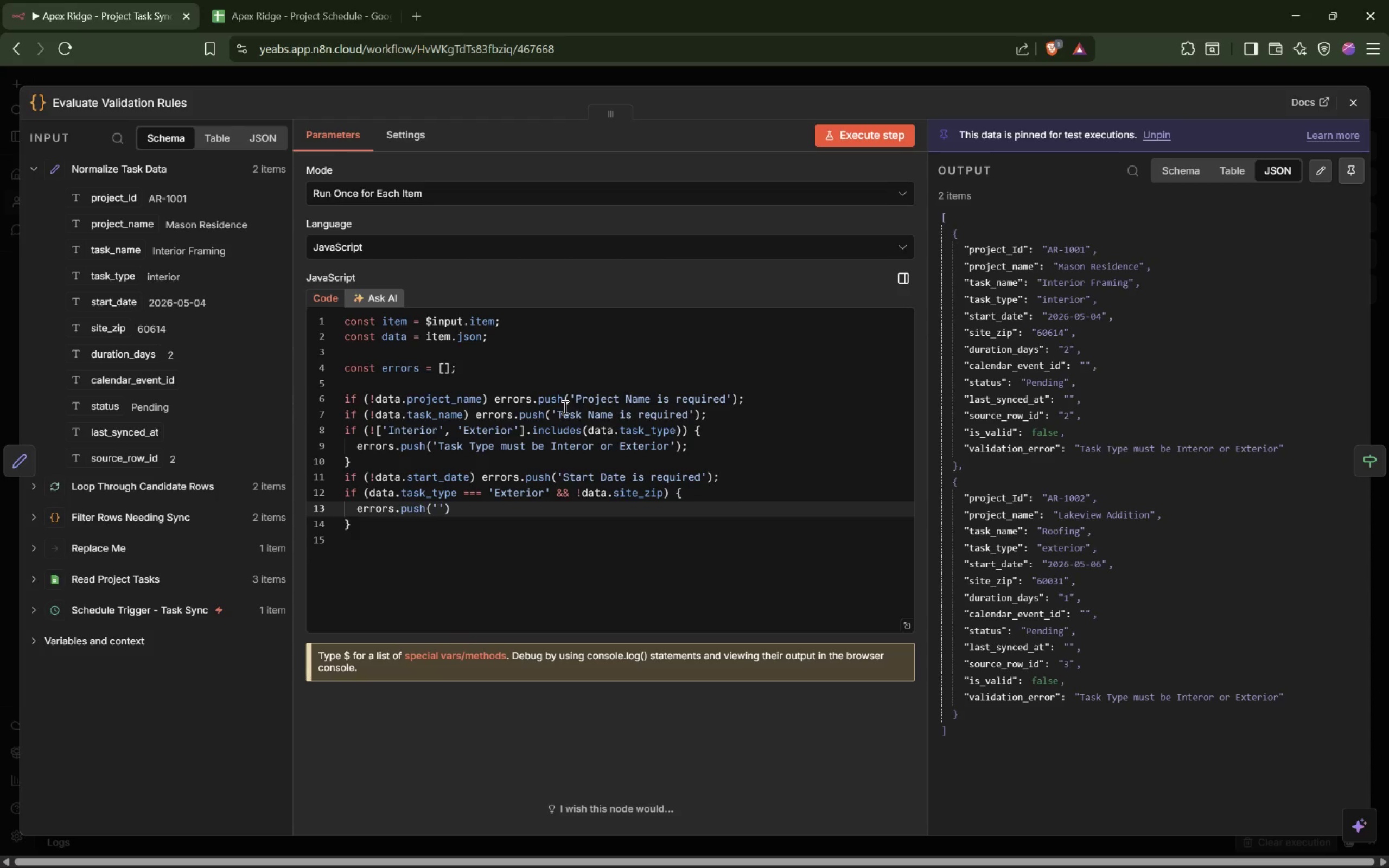 
hold_key(key=Z, duration=1.09)
 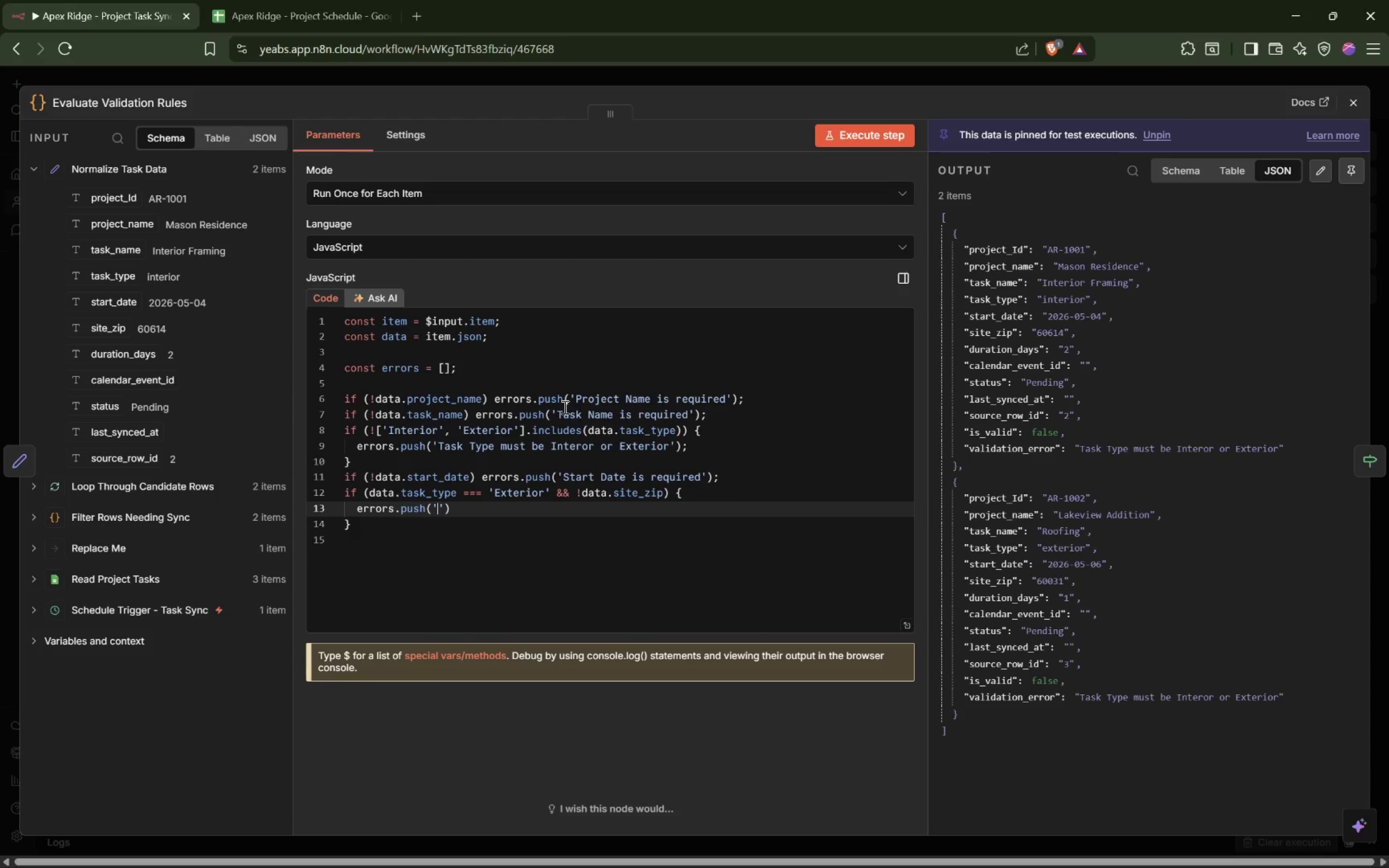 
hold_key(key=ShiftLeft, duration=3.06)
 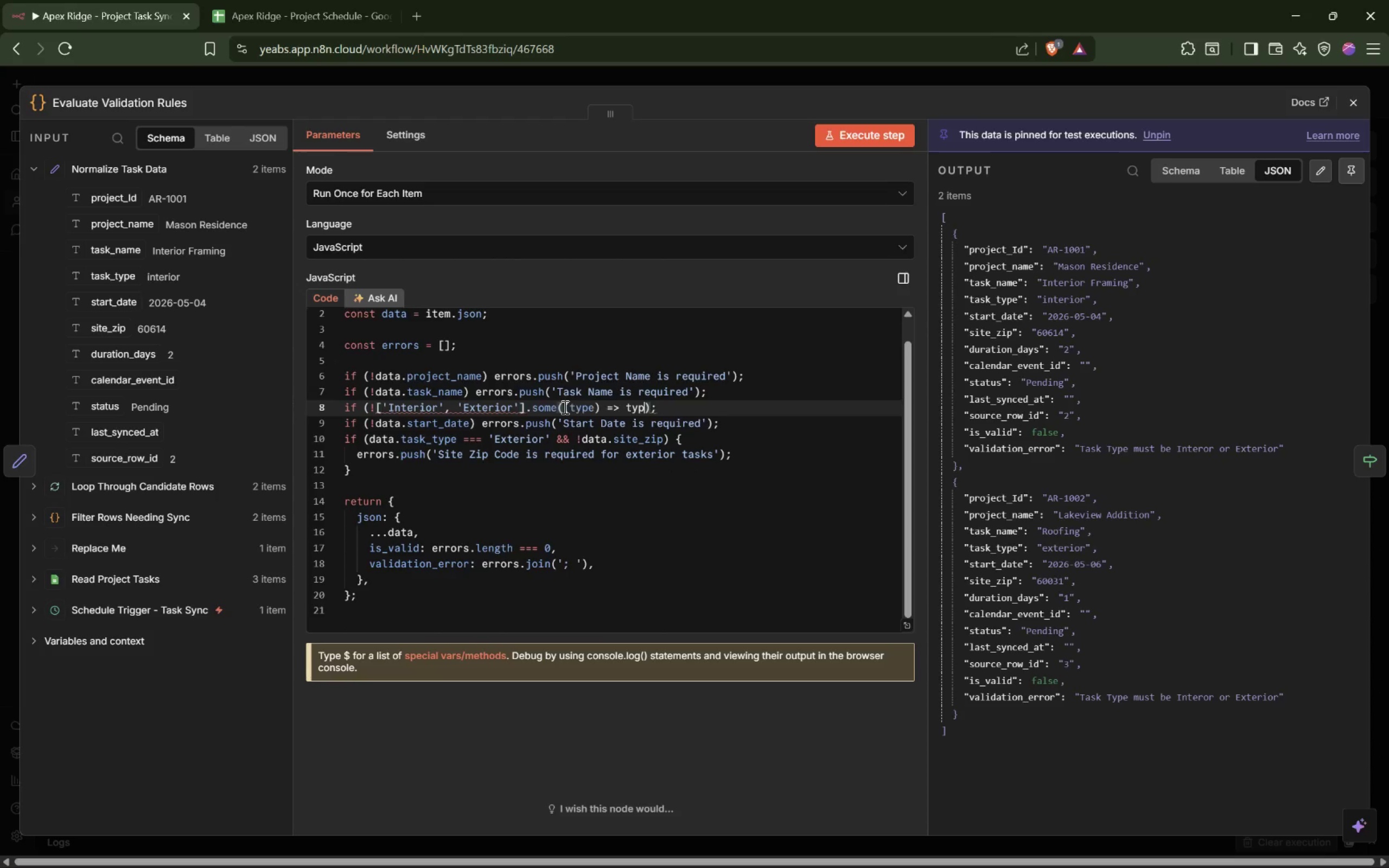 
hold_key(key=ControlLeft, duration=3.16)
 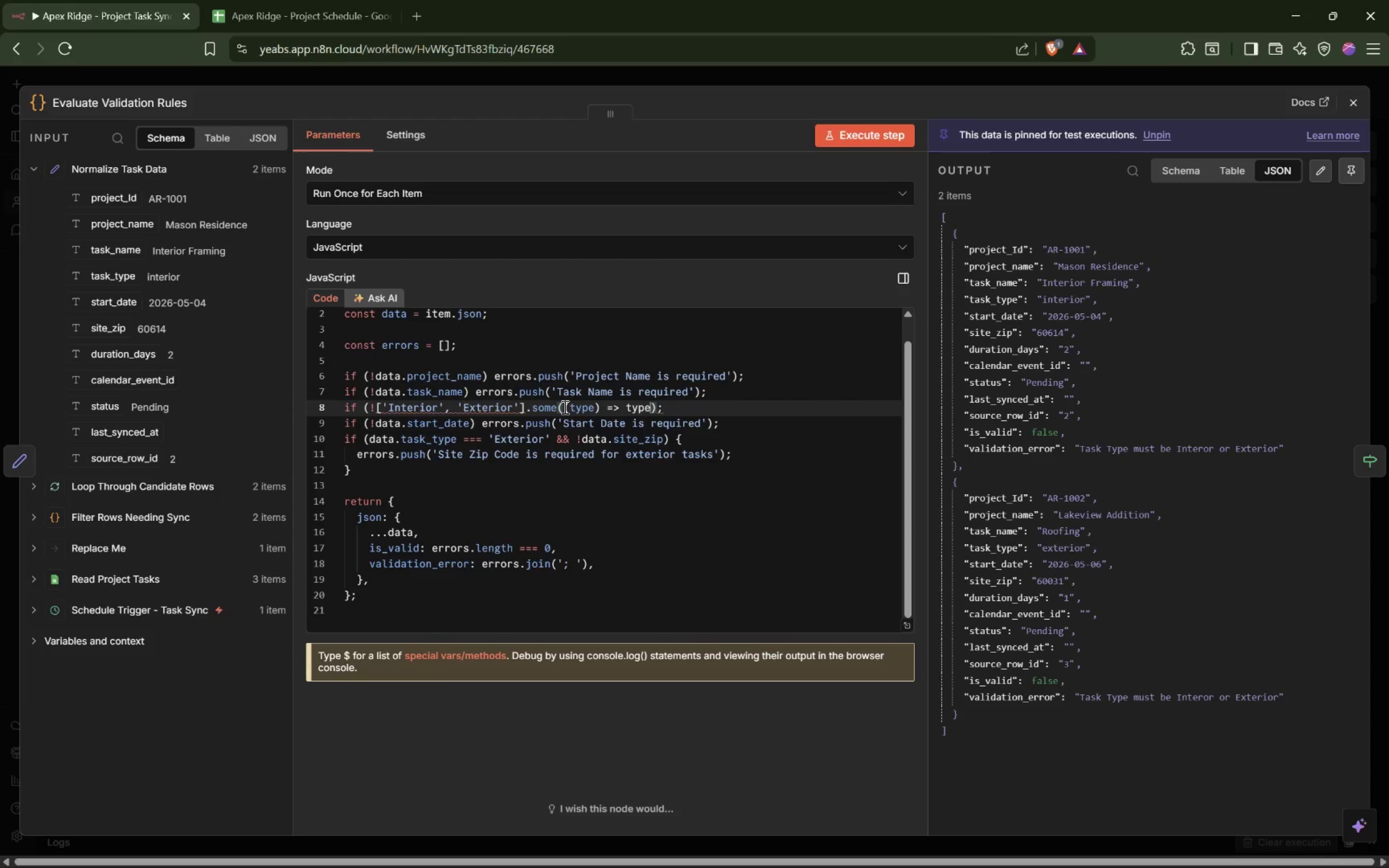 
hold_key(key=Z, duration=1.5)
 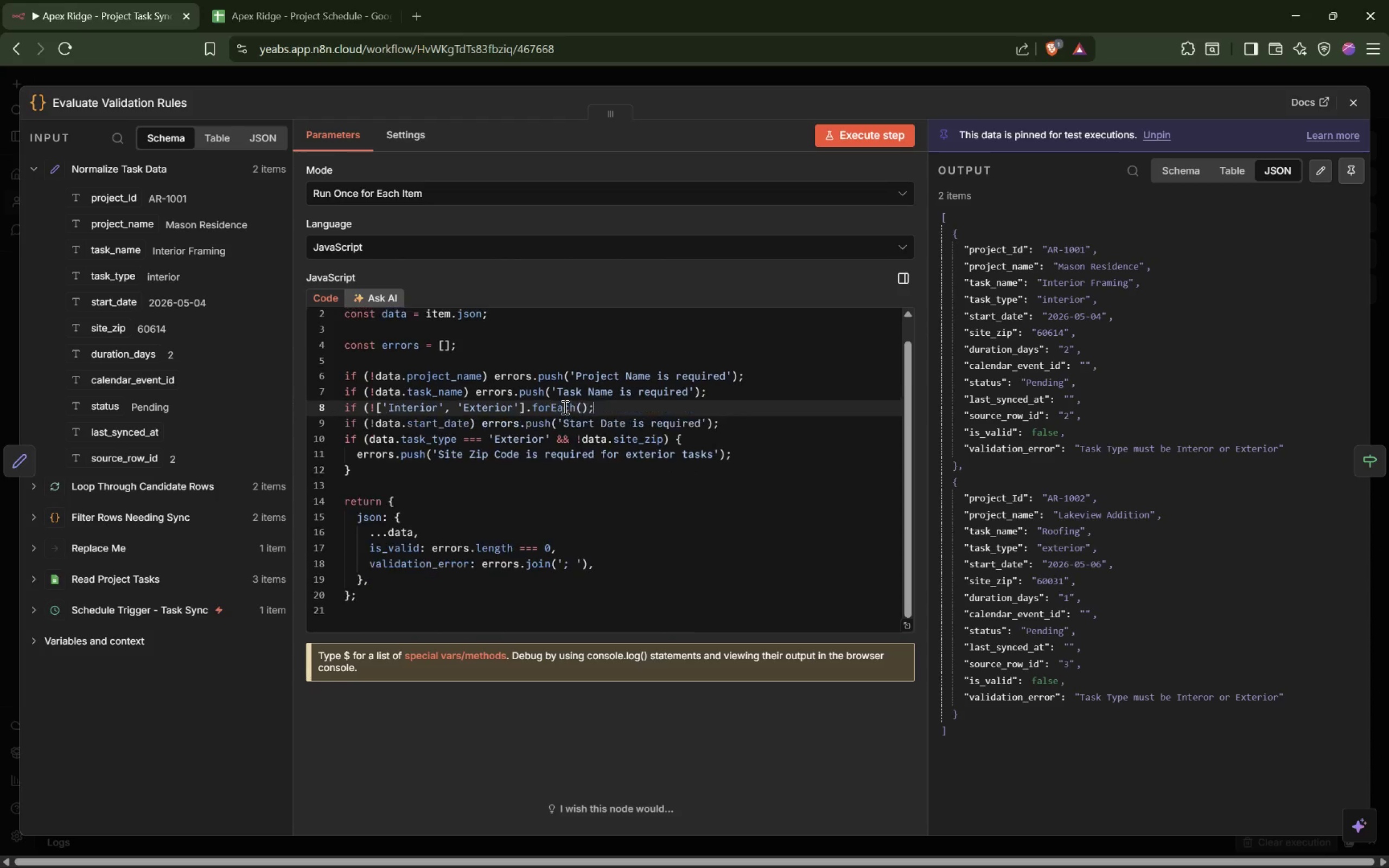 
hold_key(key=Z, duration=1.0)
 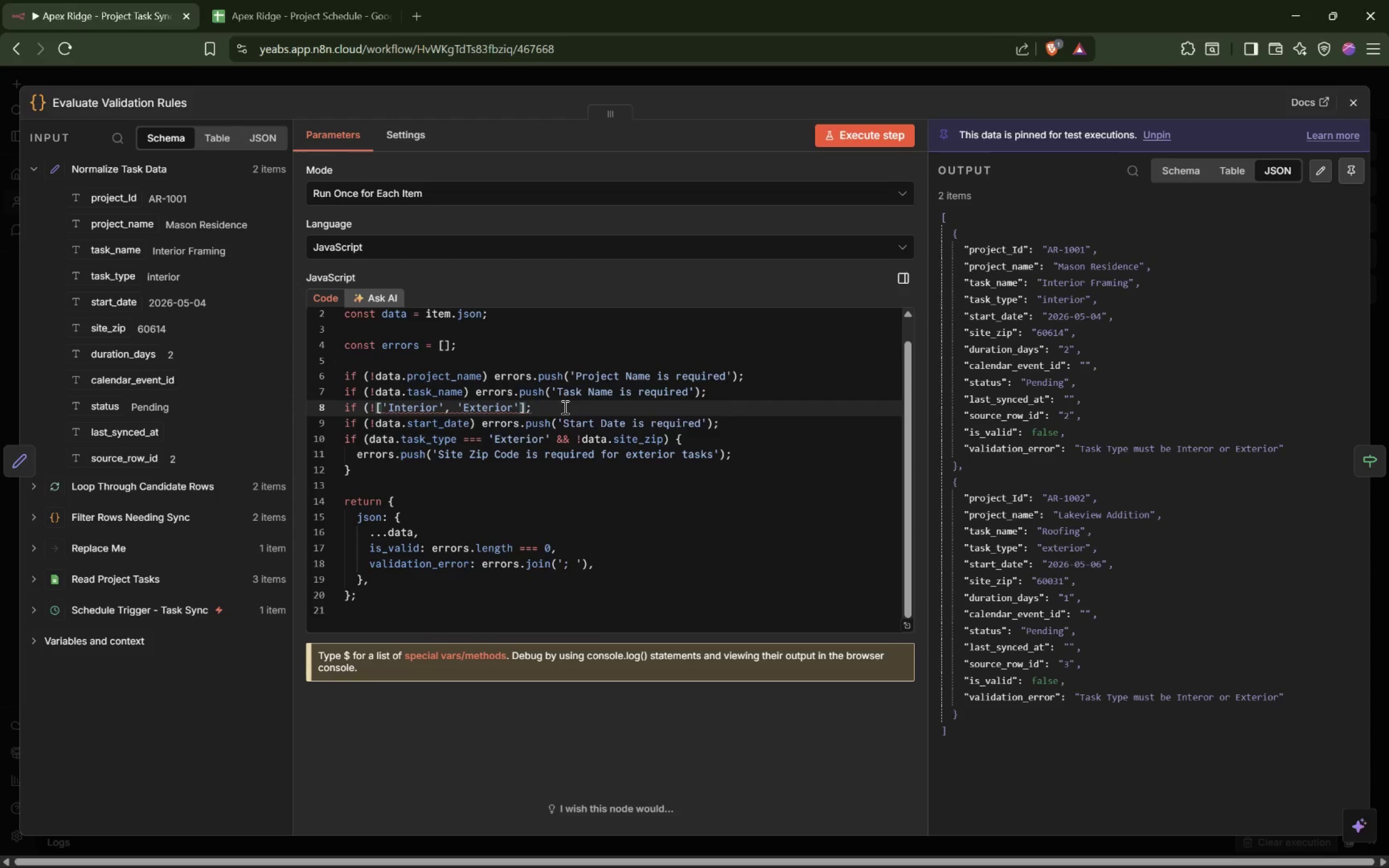 
hold_key(key=Z, duration=0.8)
 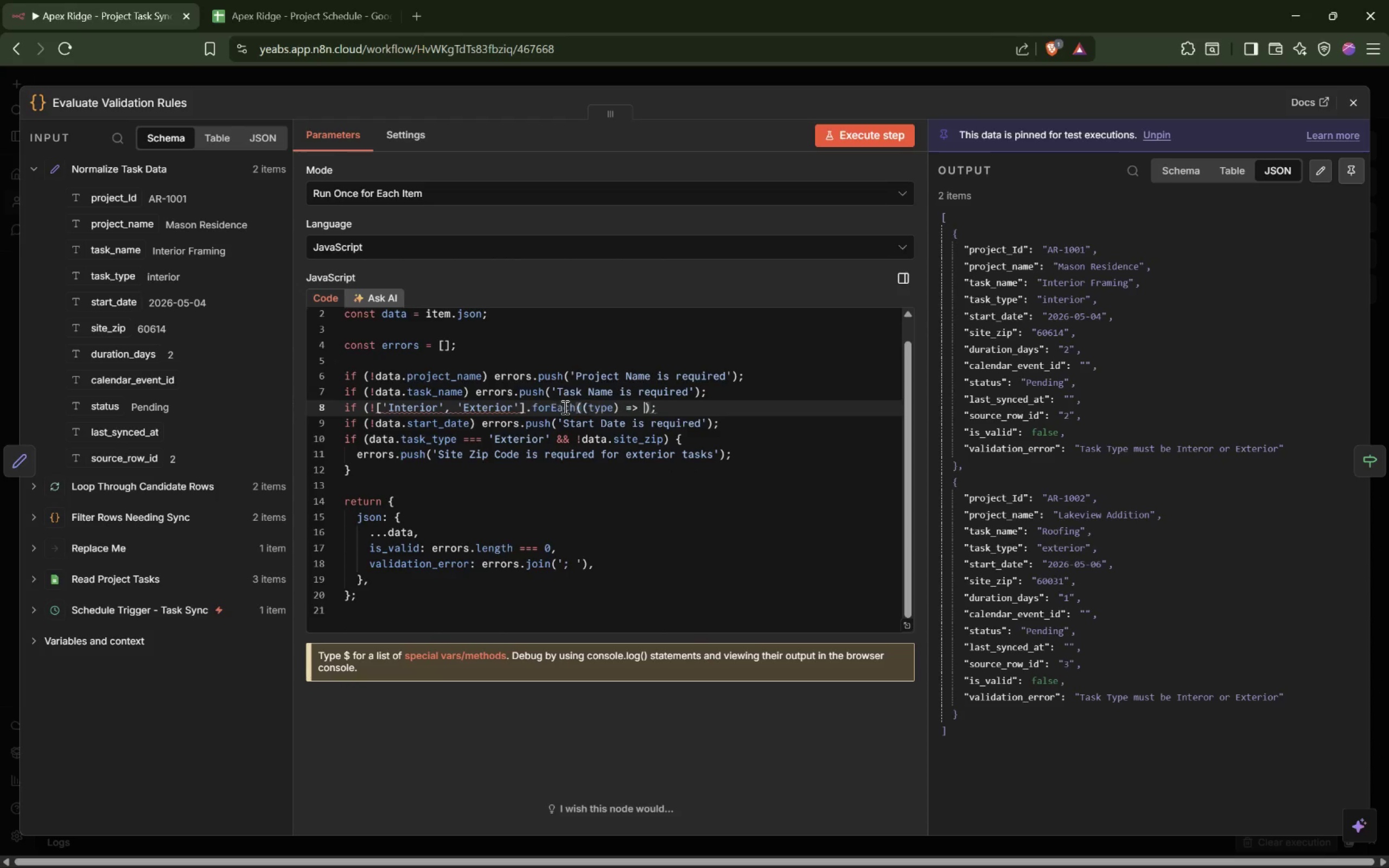 
key(Control+Z)
 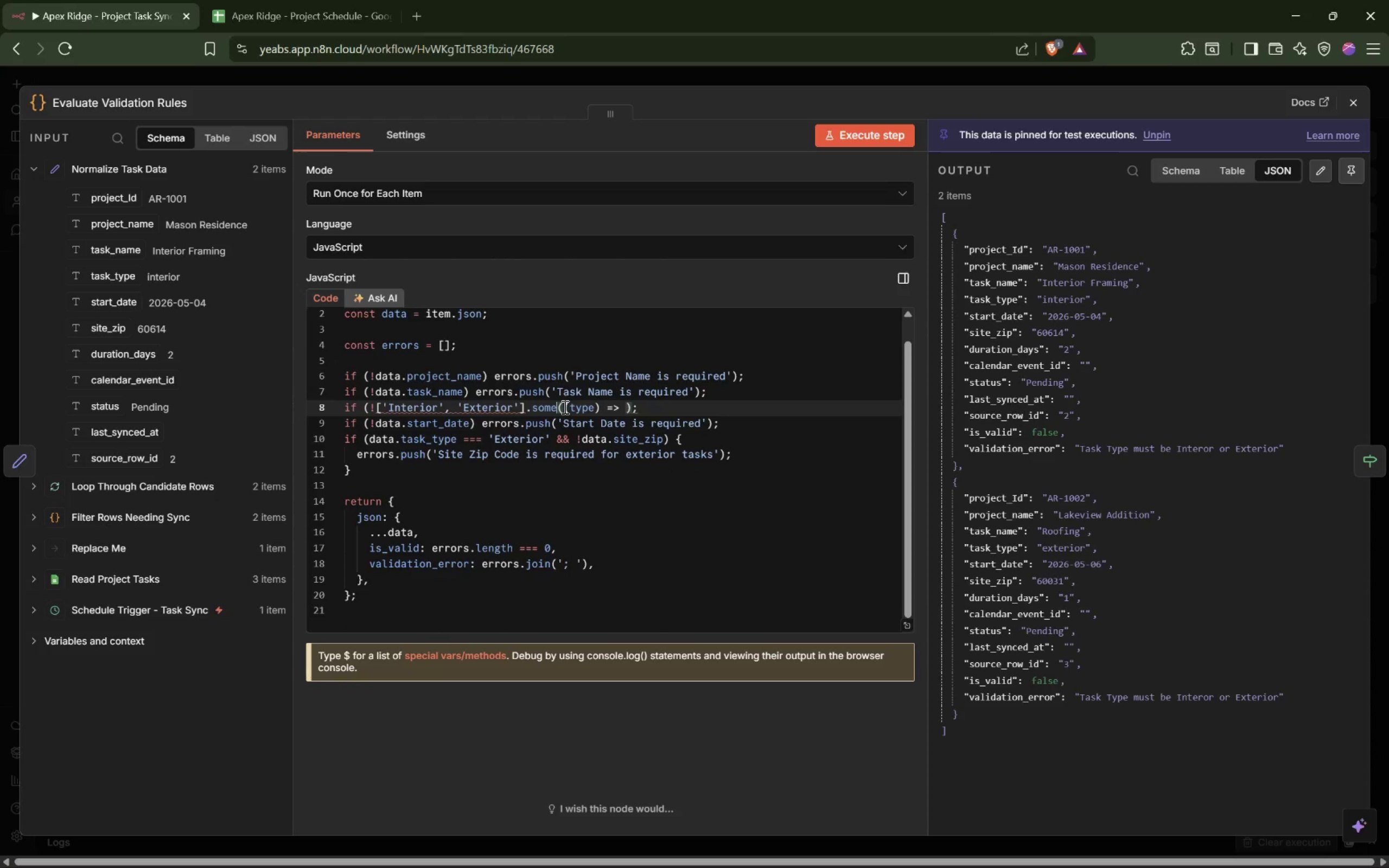 
key(Control+Z)
 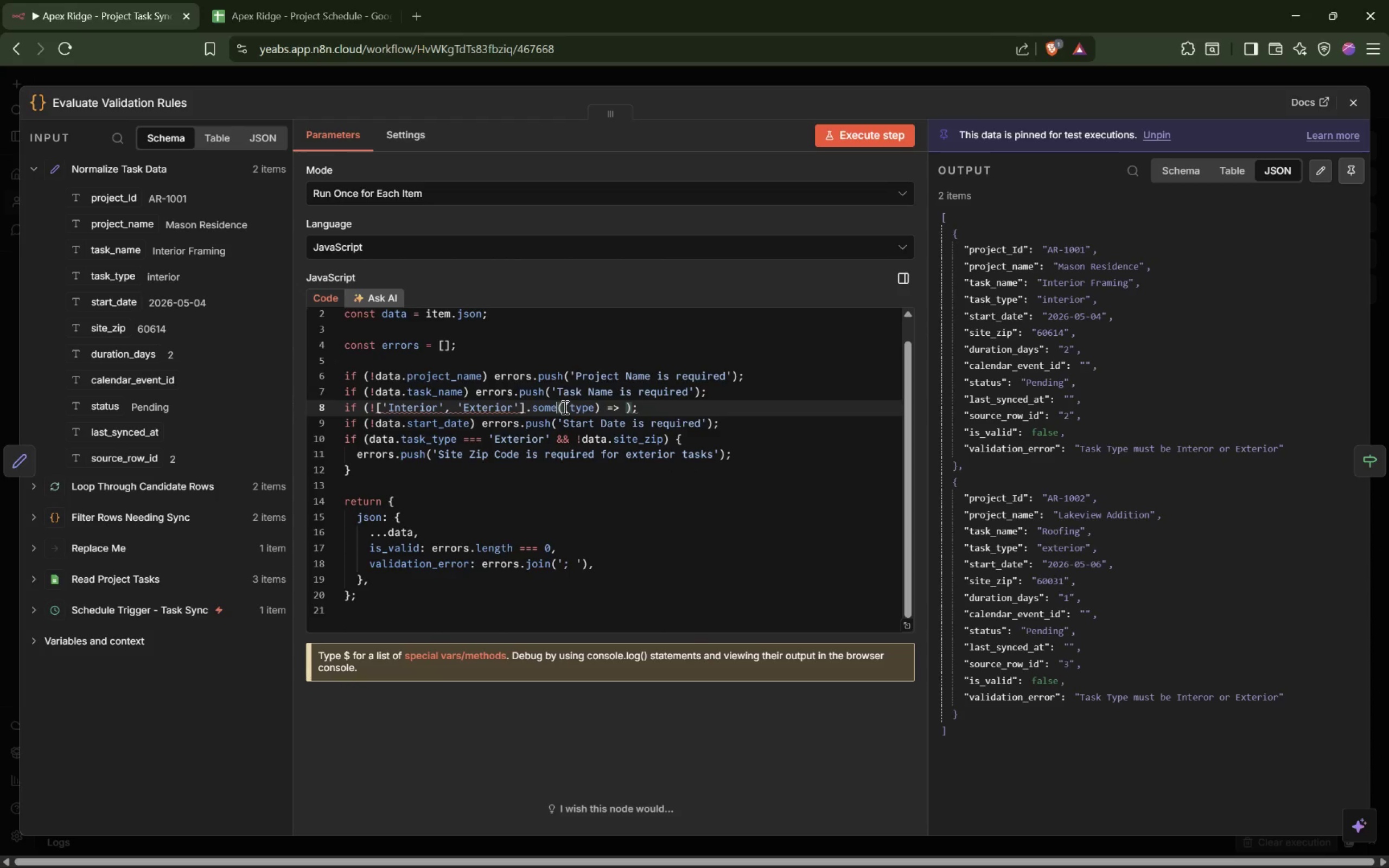 
key(Control+Z)
 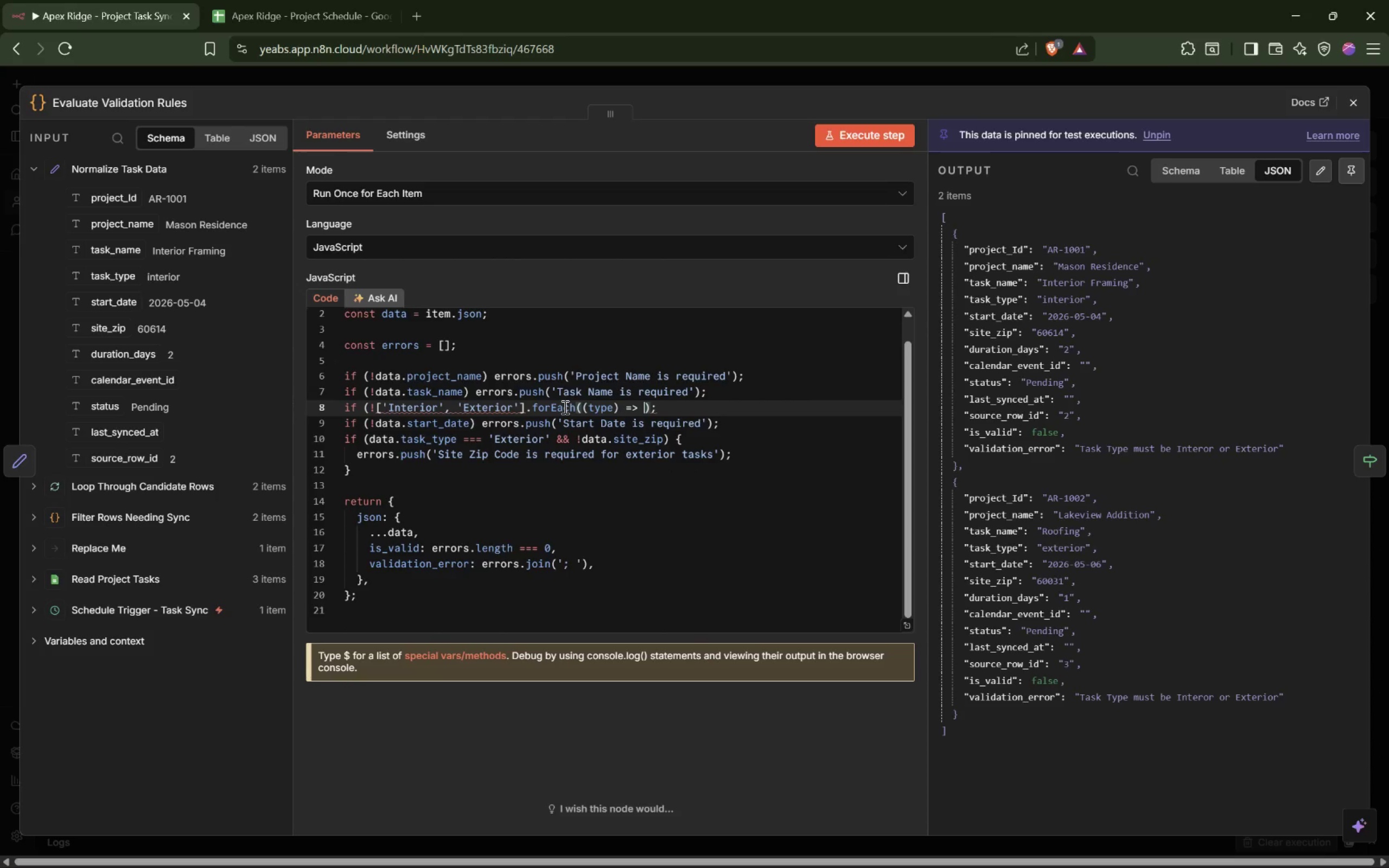 
key(Control+Z)
 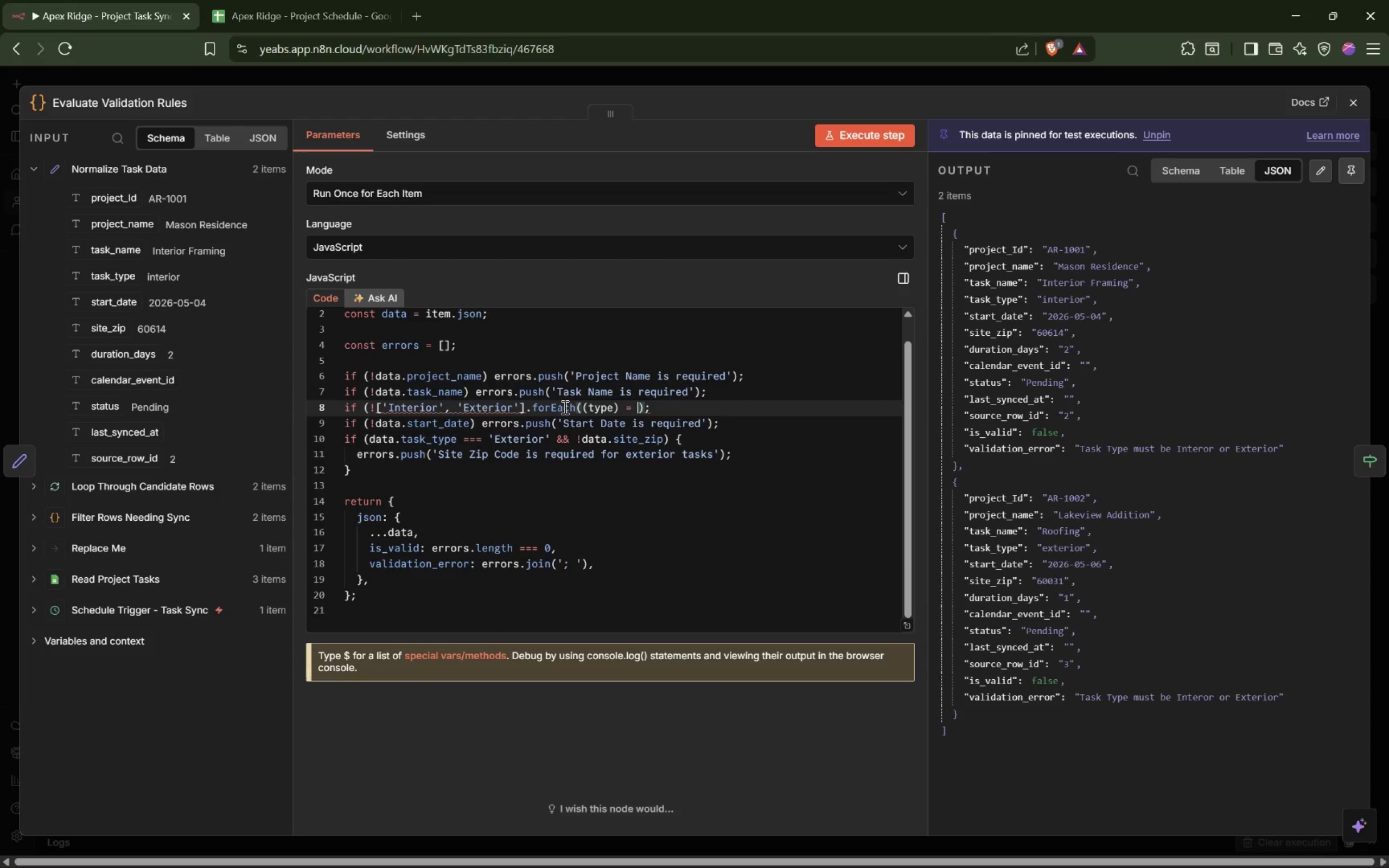 
key(Control+Z)
 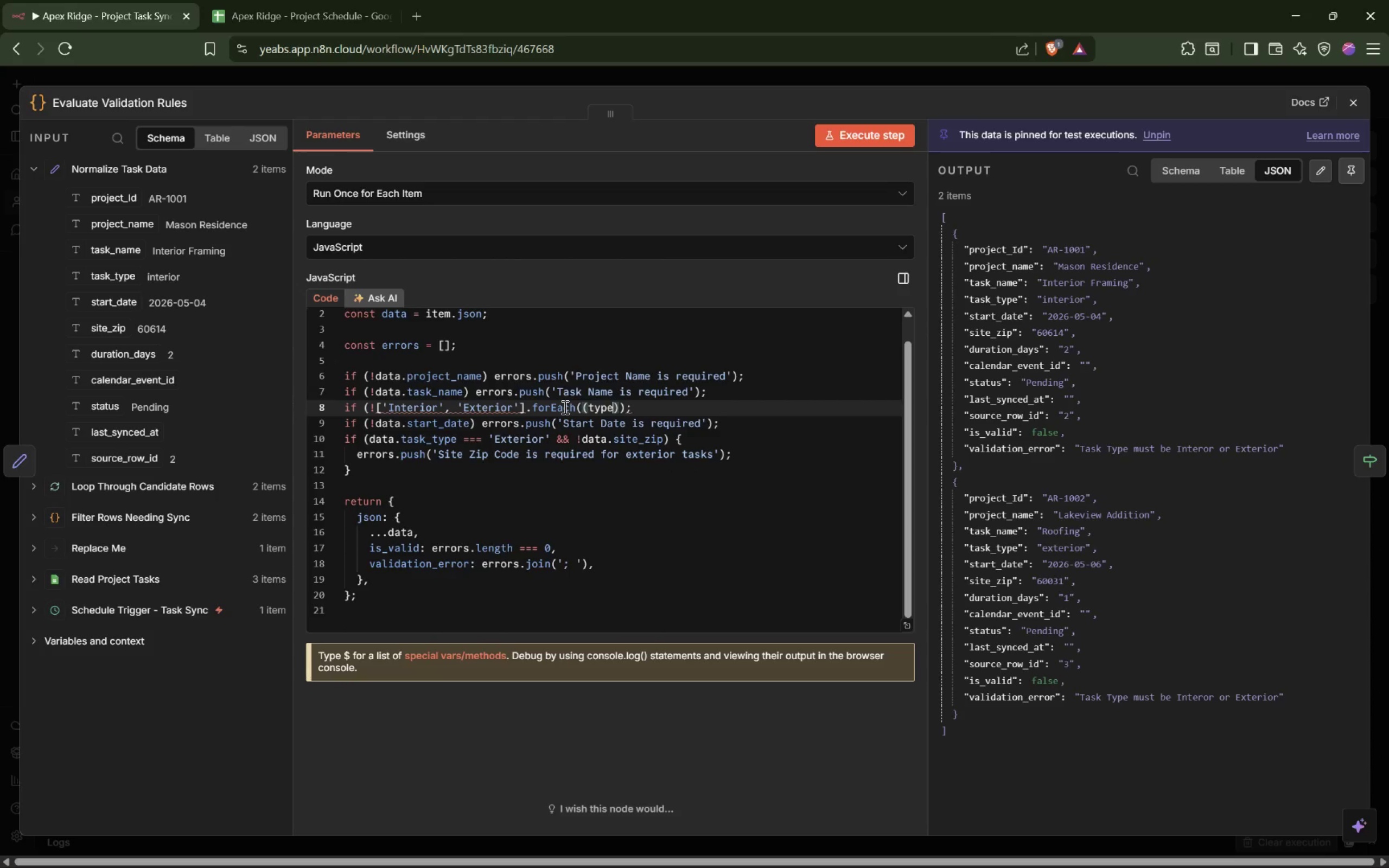 
key(Control+Z)
 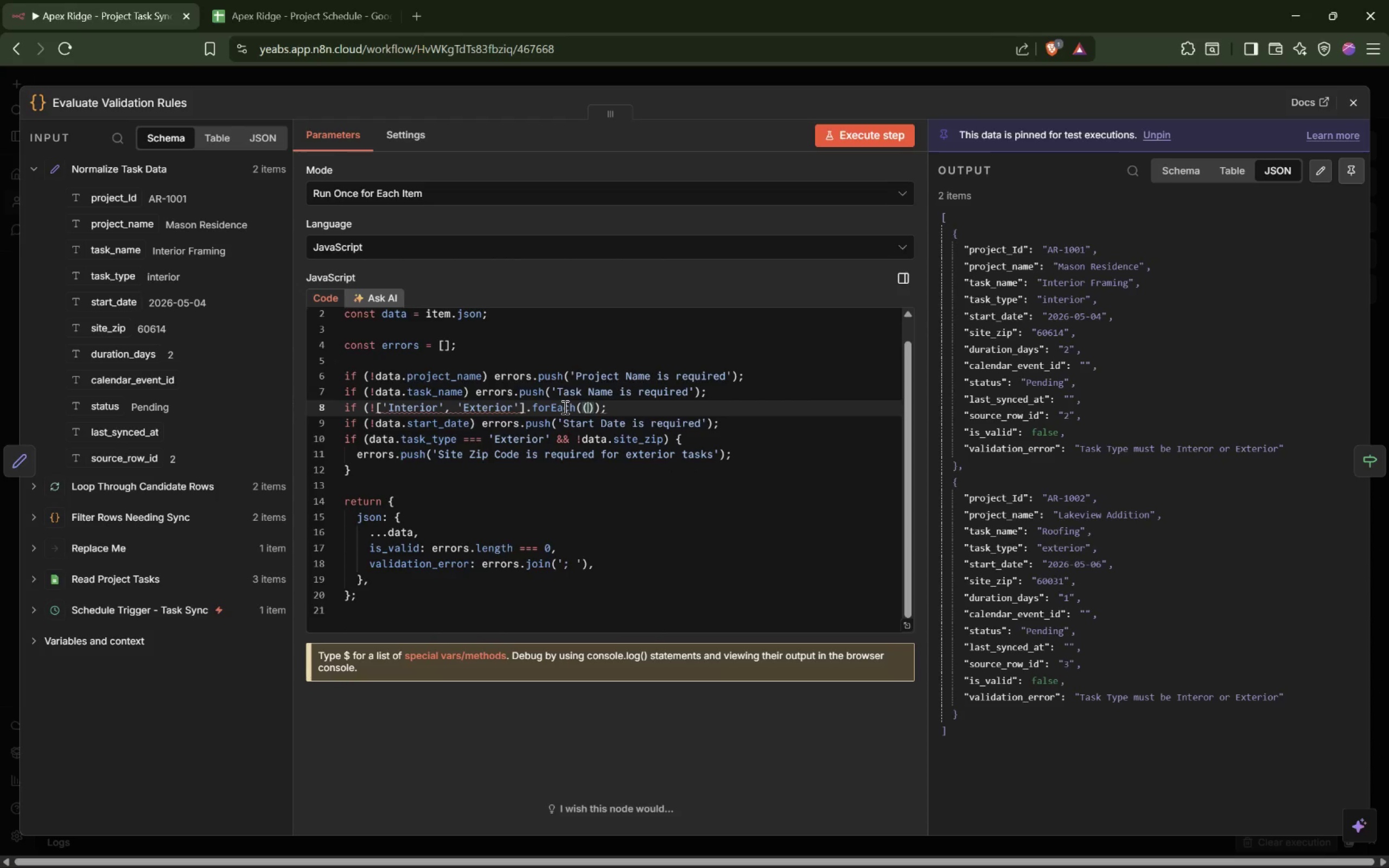 
key(Control+Z)
 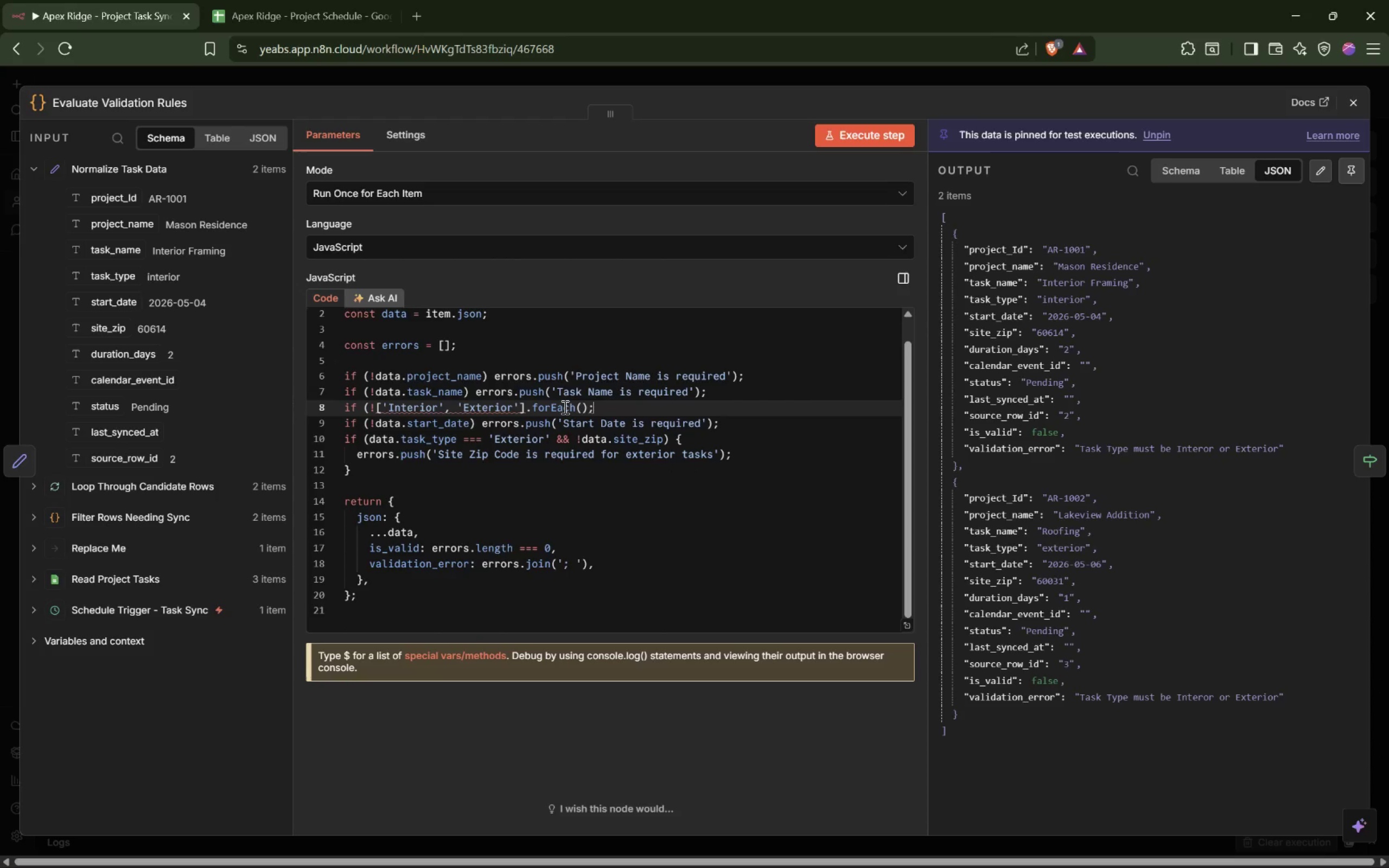 
key(Control+Z)
 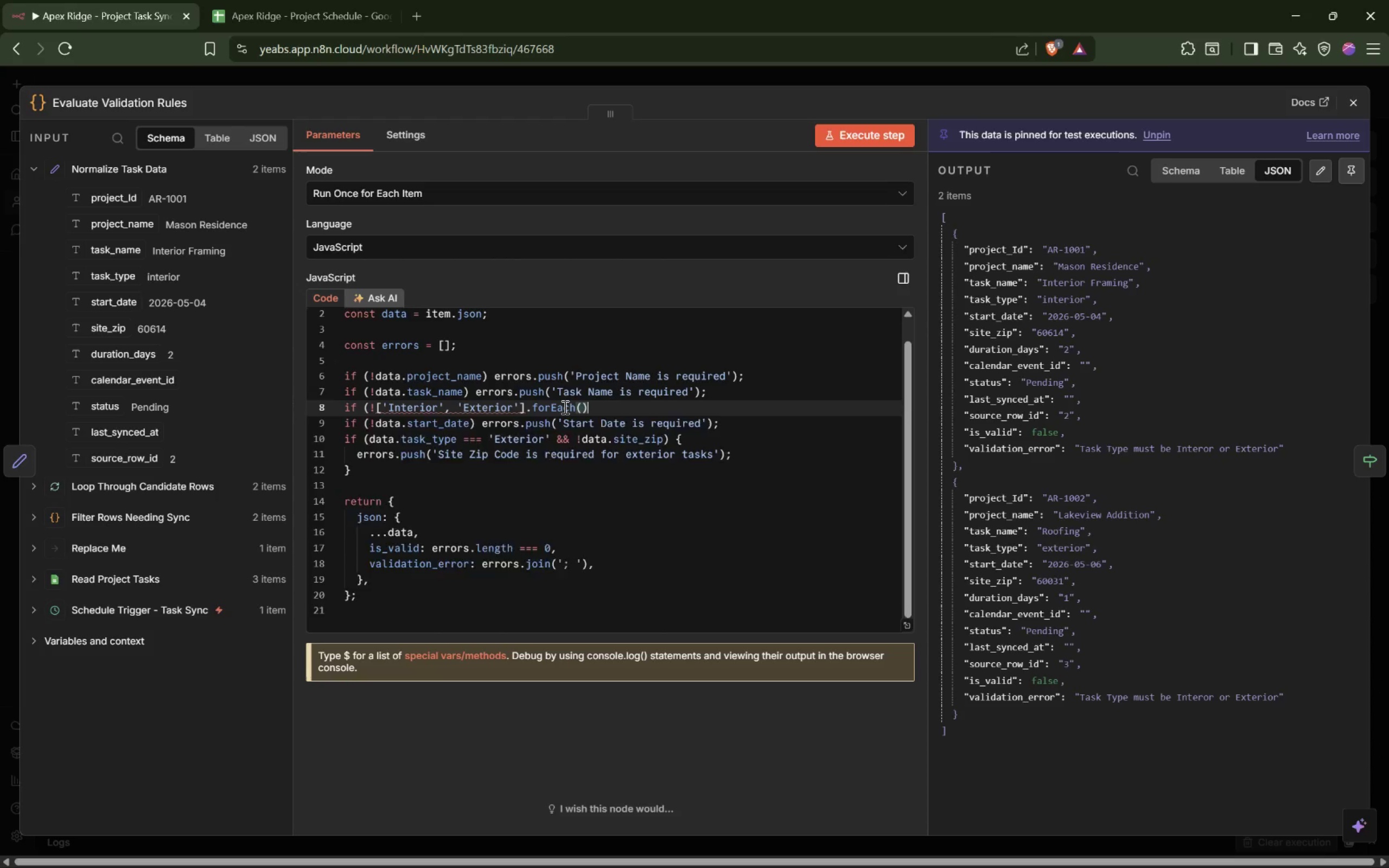 
key(Control+Z)
 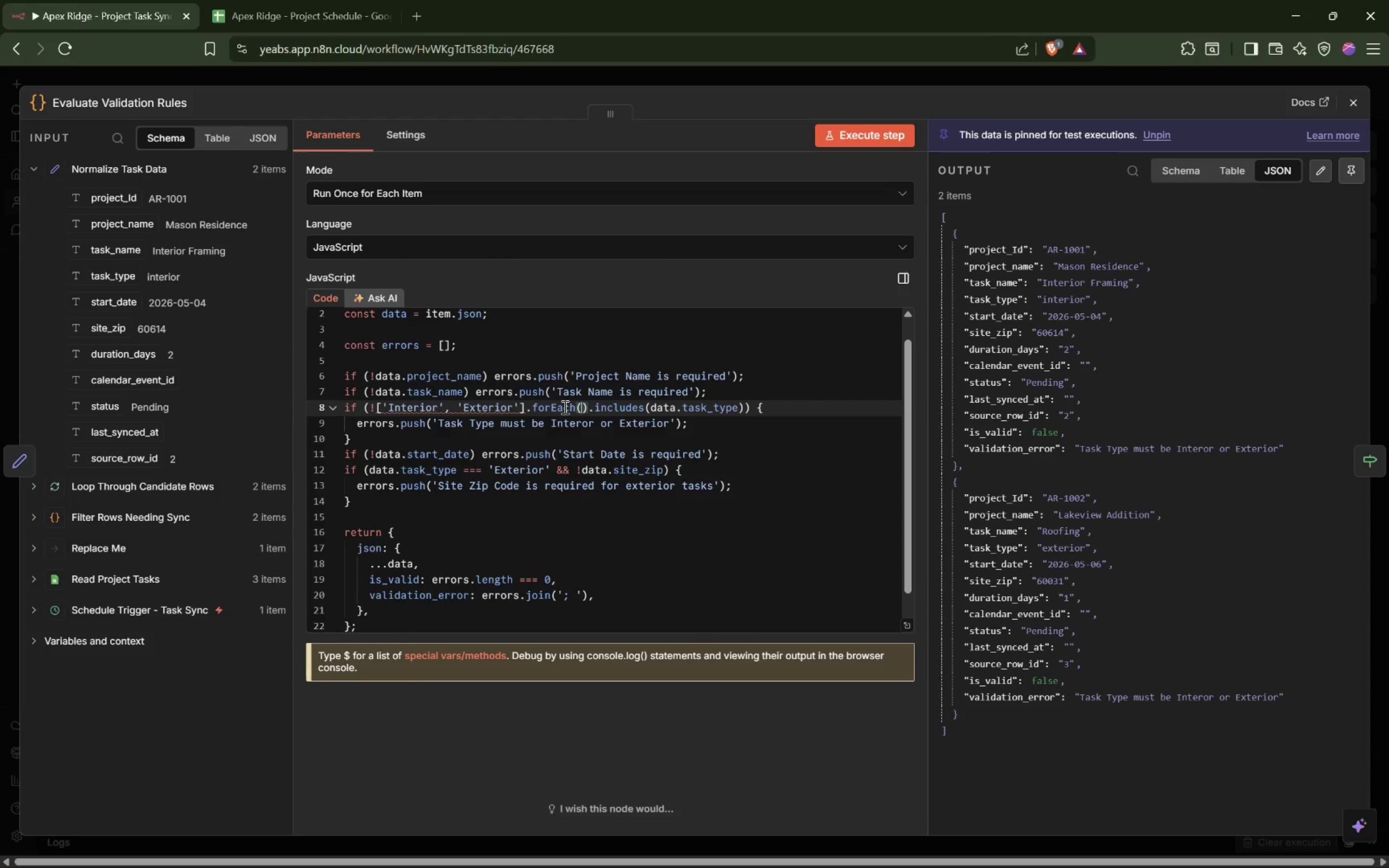 
key(Control+Z)
 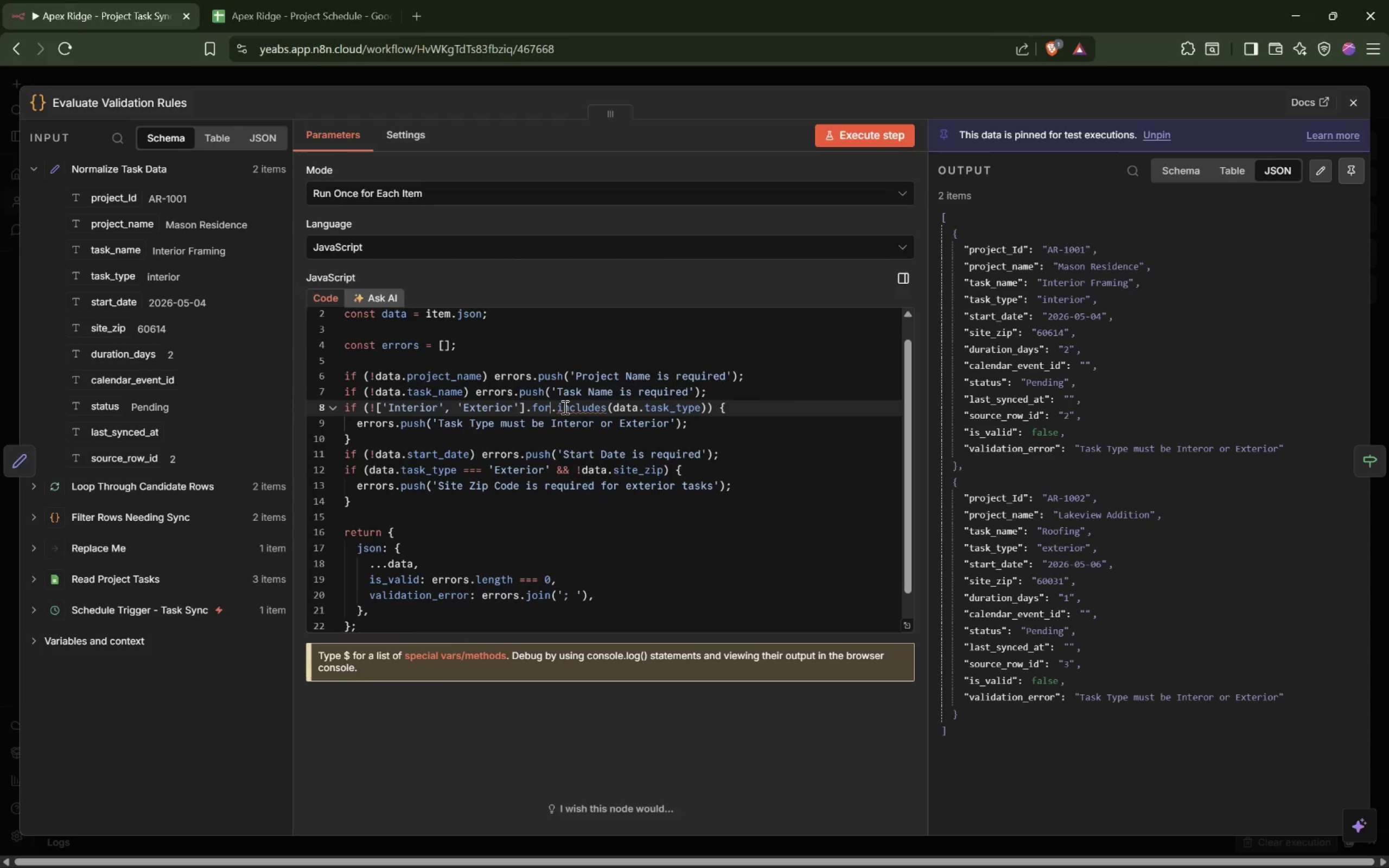 
key(Control+Z)
 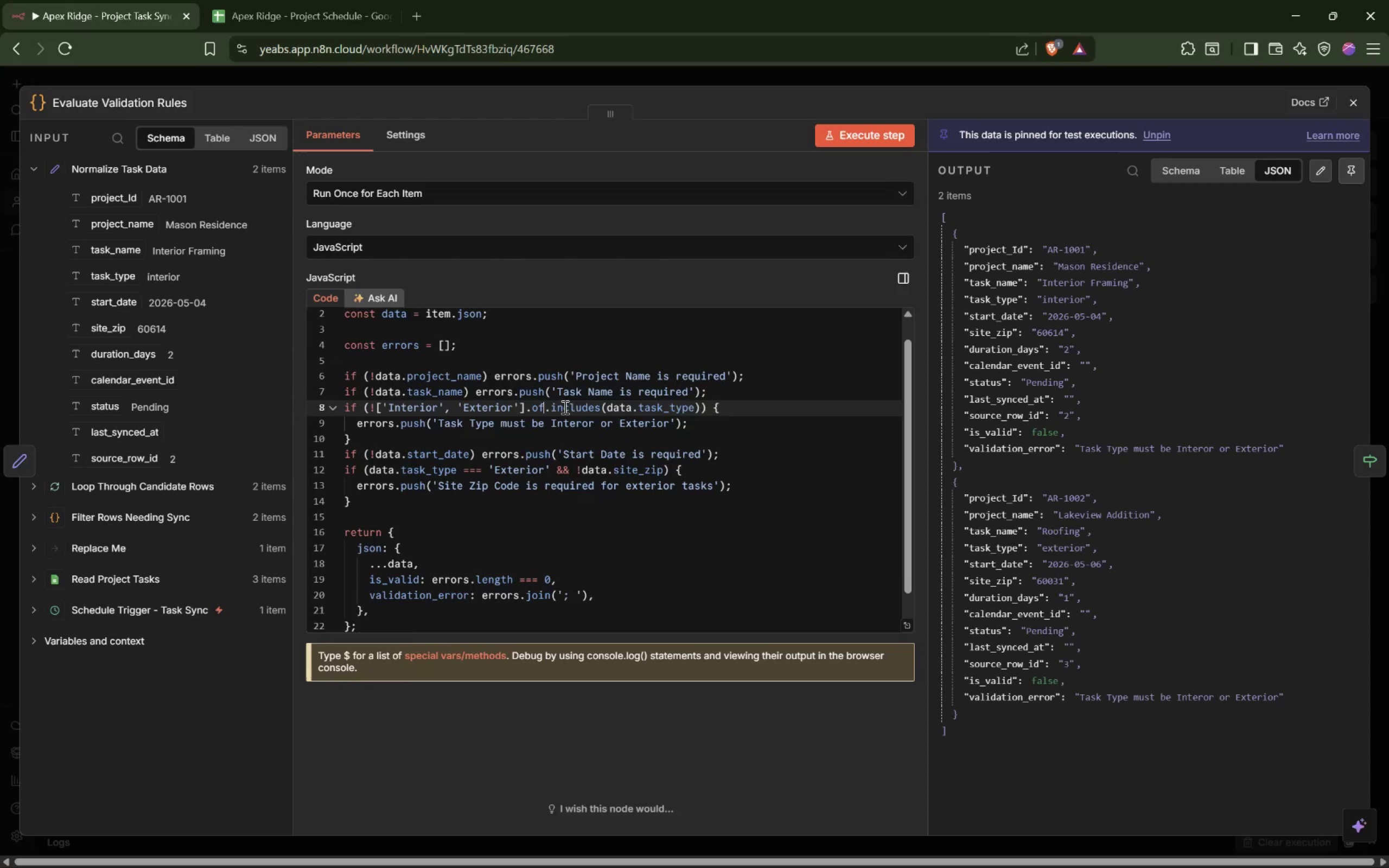 
key(Control+Z)
 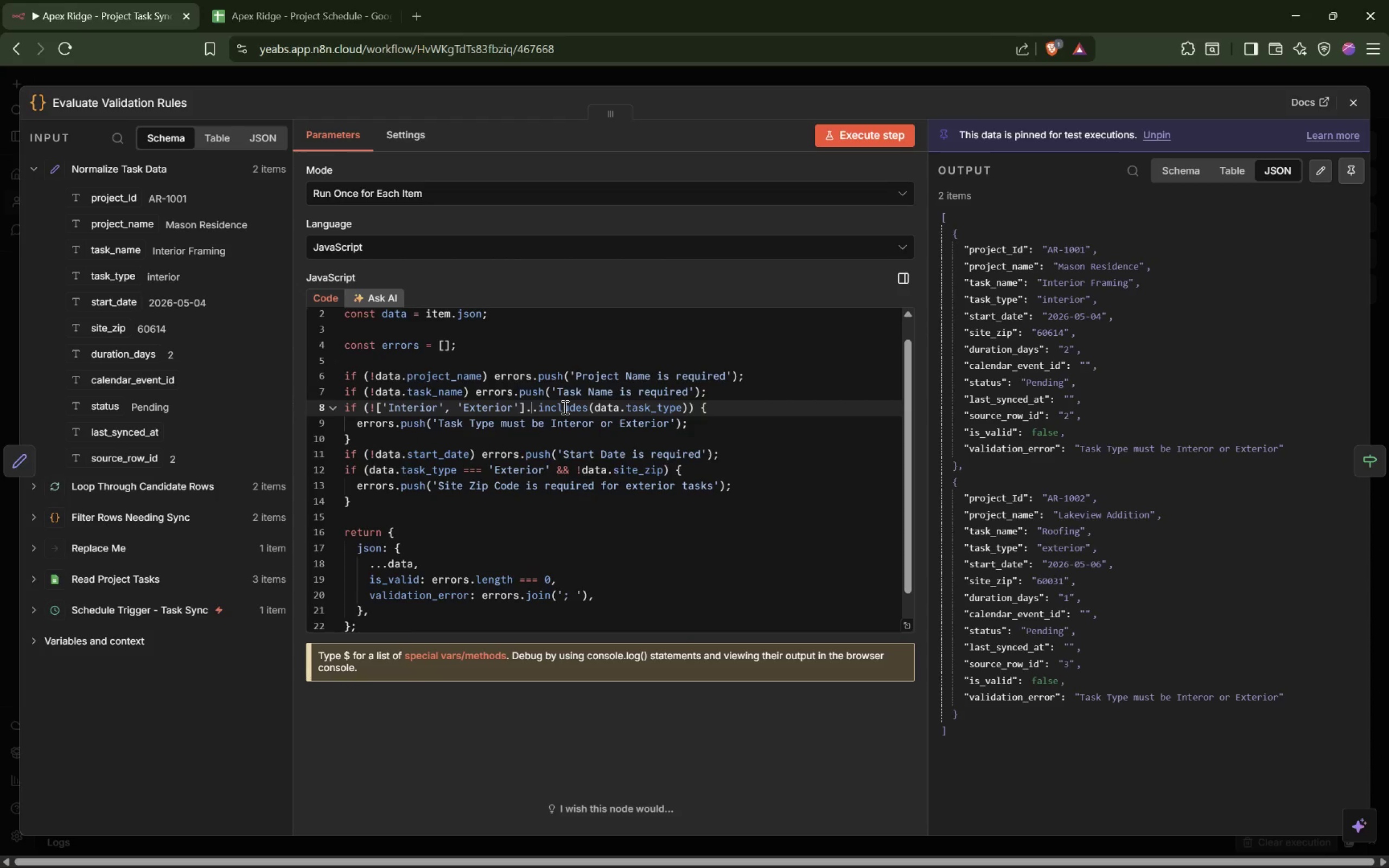 
key(Control+Z)
 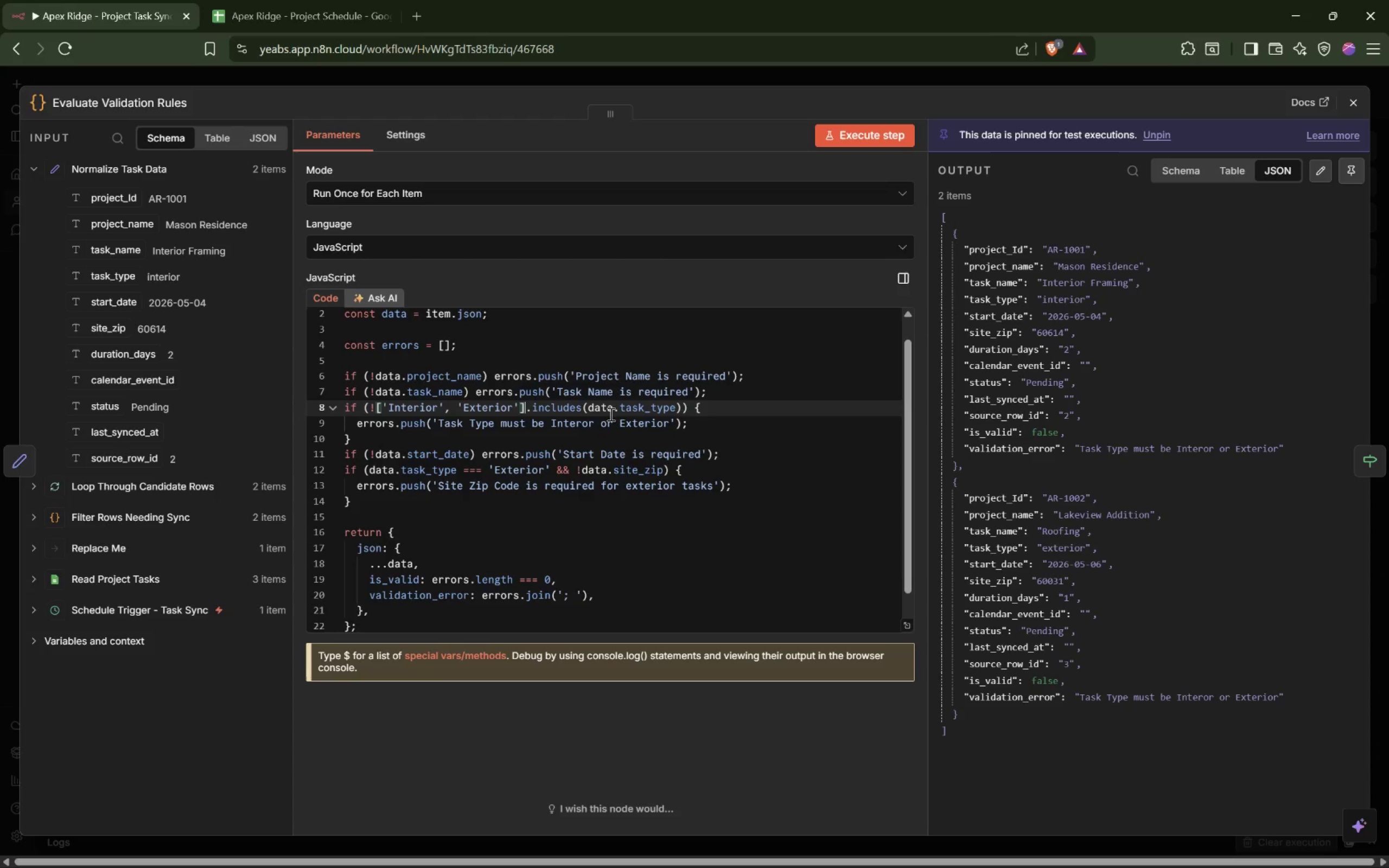 
wait(5.05)
 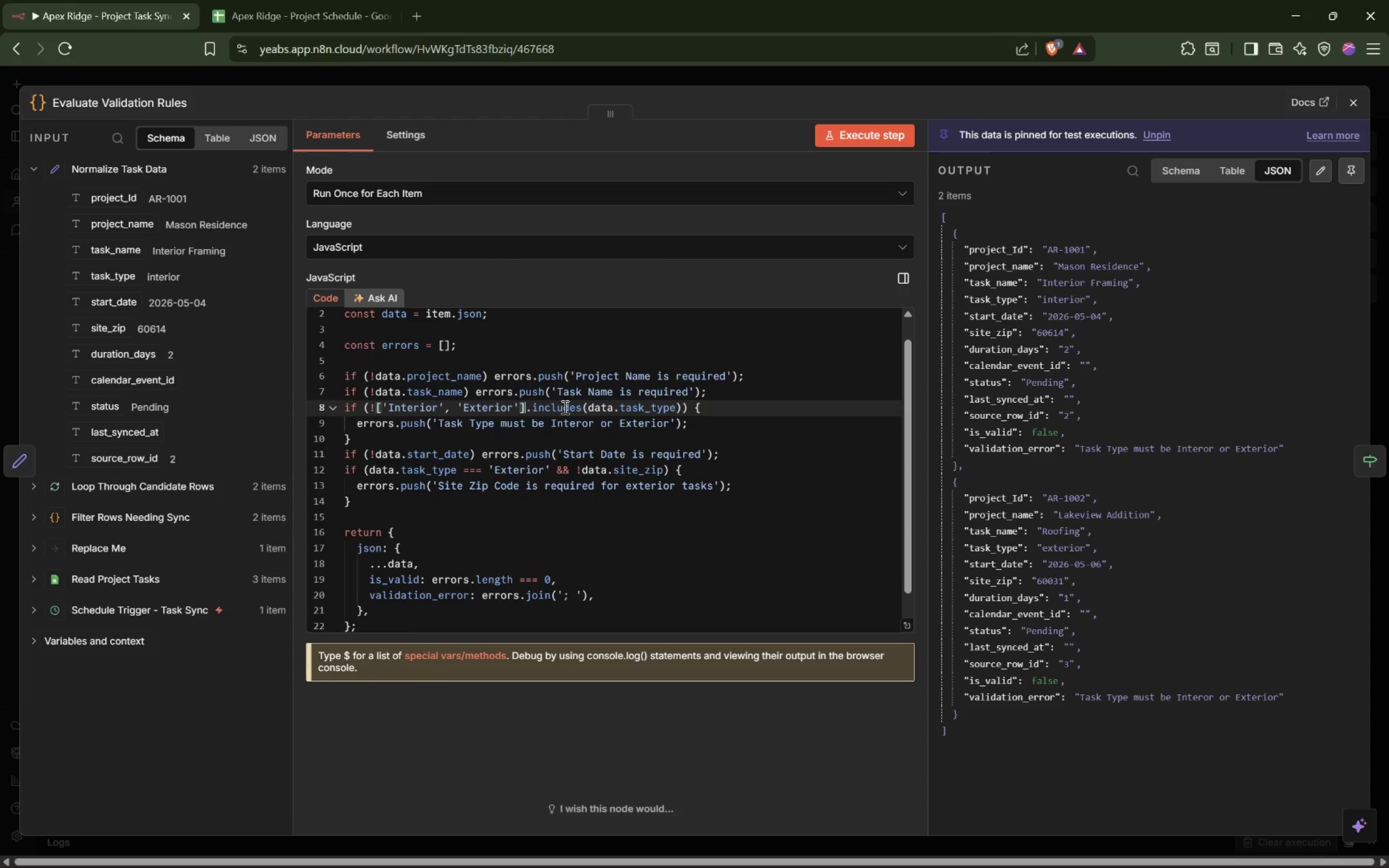 
mouse_move([590, 407])
 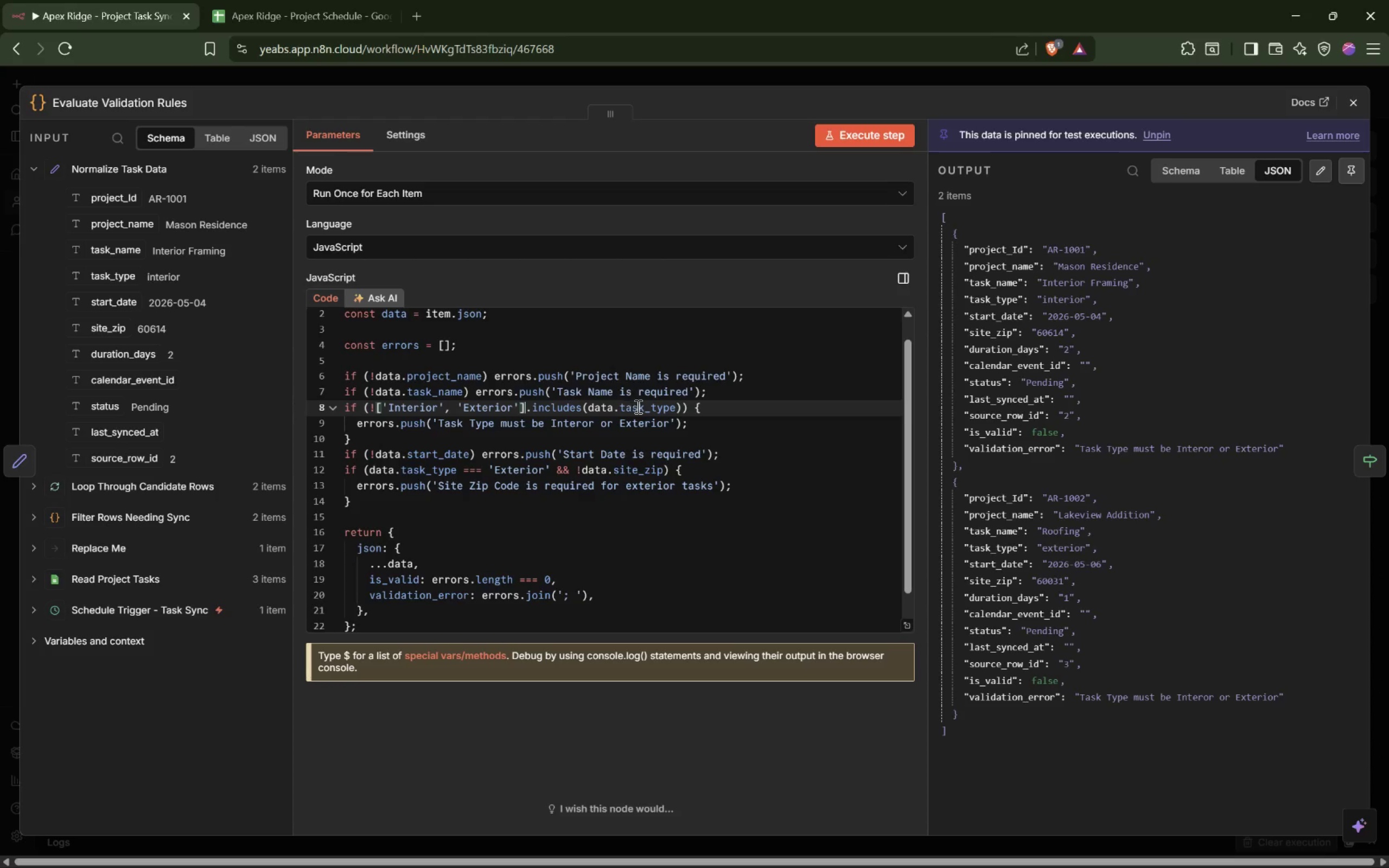 
mouse_move([627, 412])
 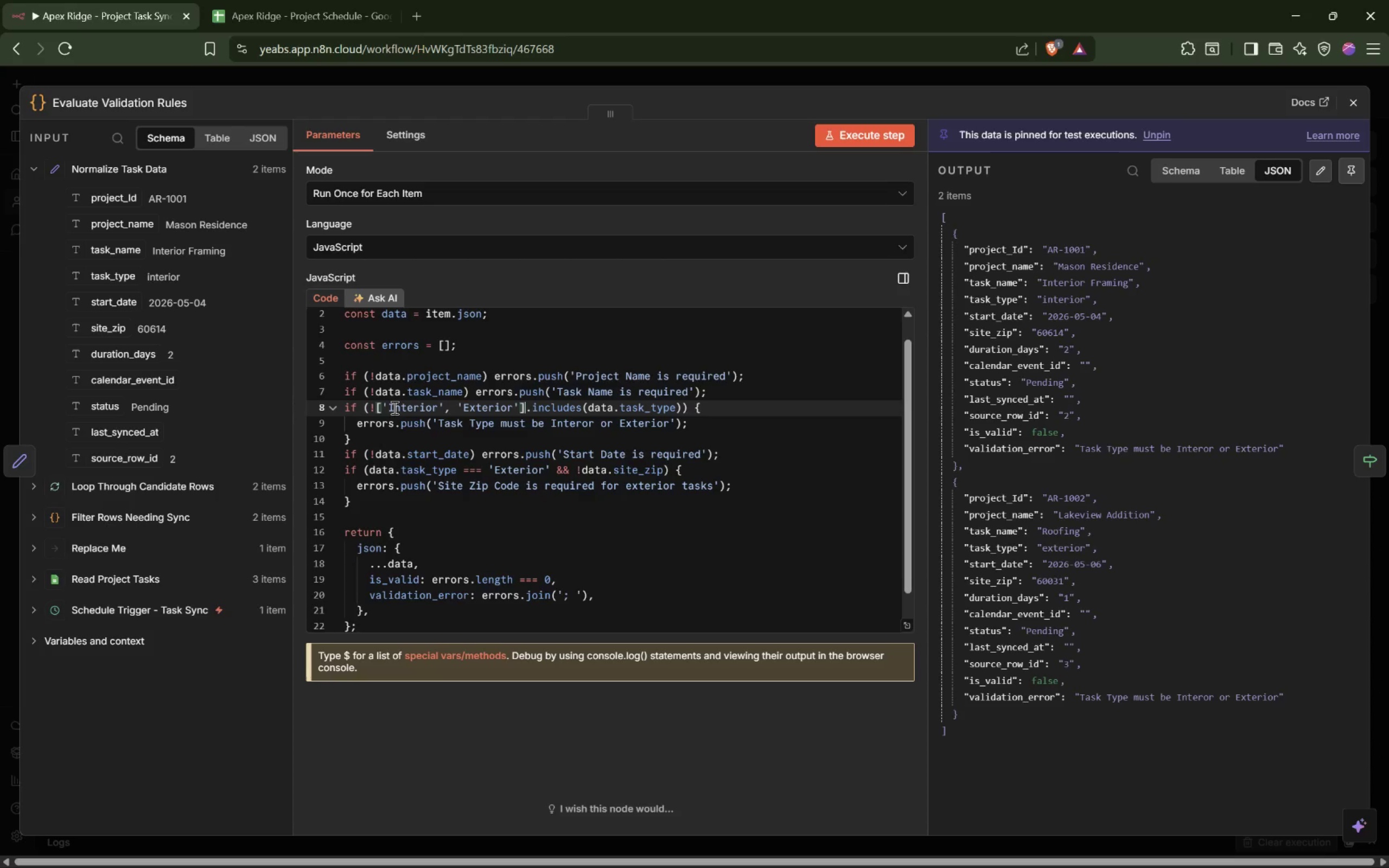 
left_click([393, 407])
 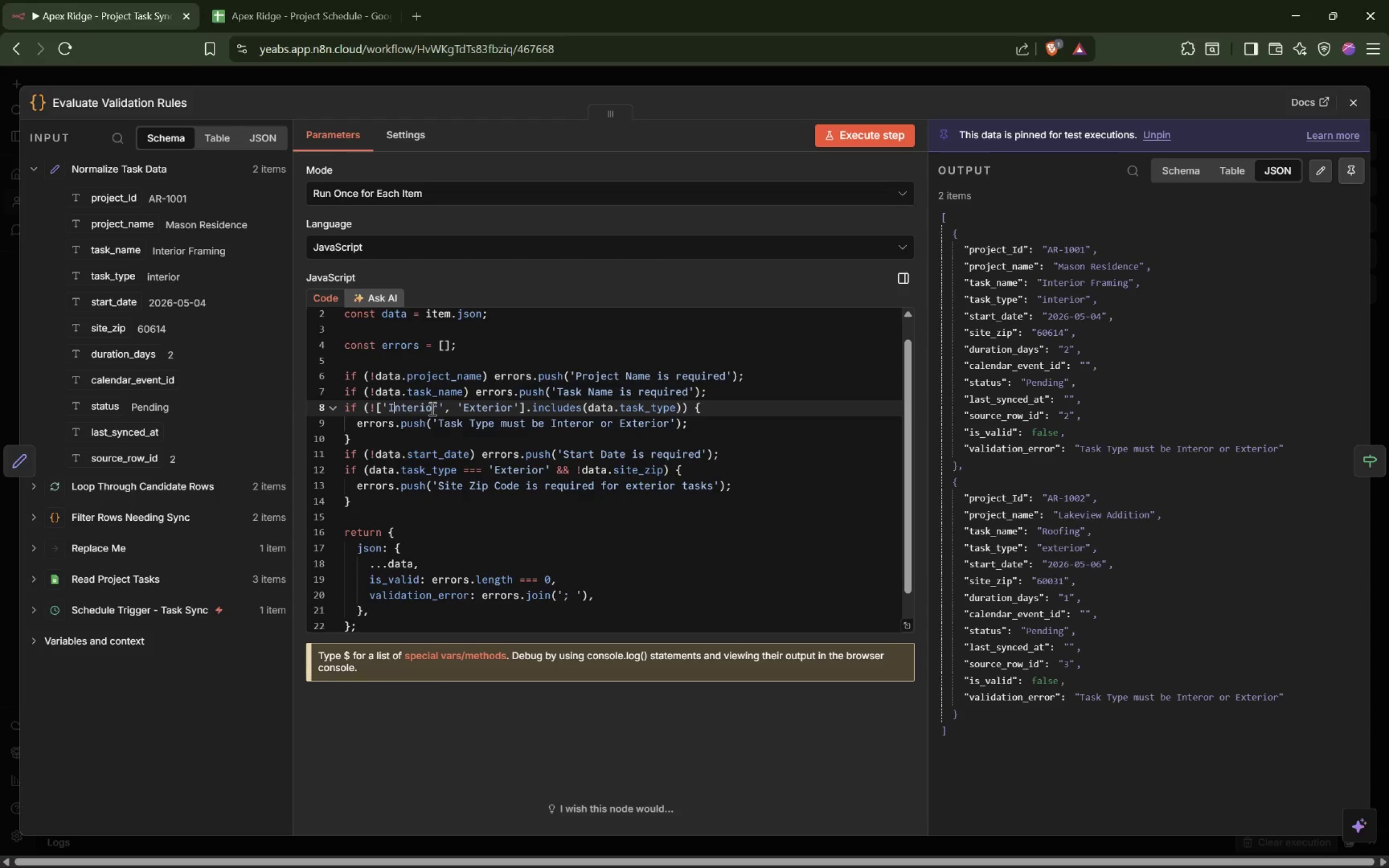 
hold_key(key=Backspace, duration=3.27)
 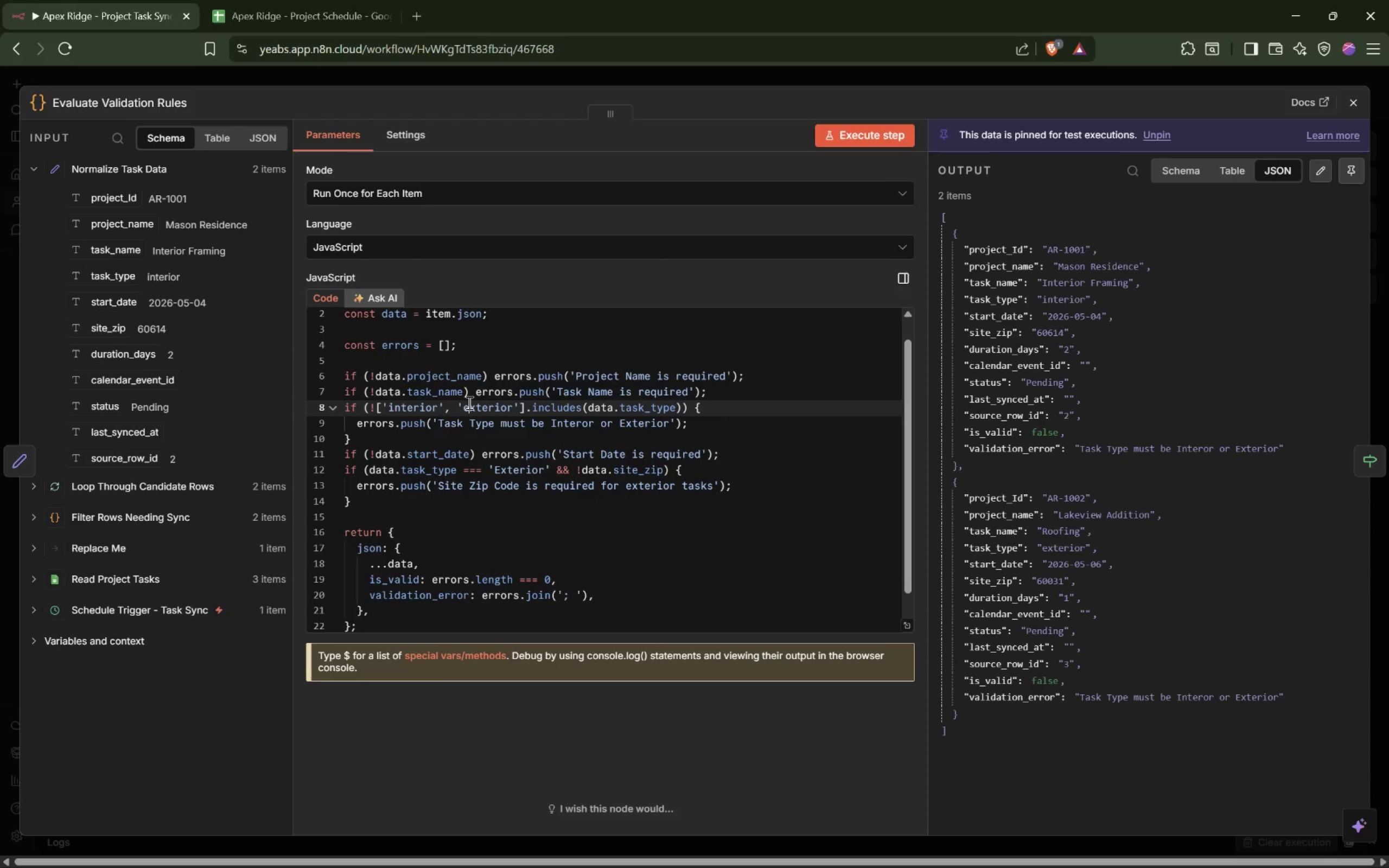 
key(I)
 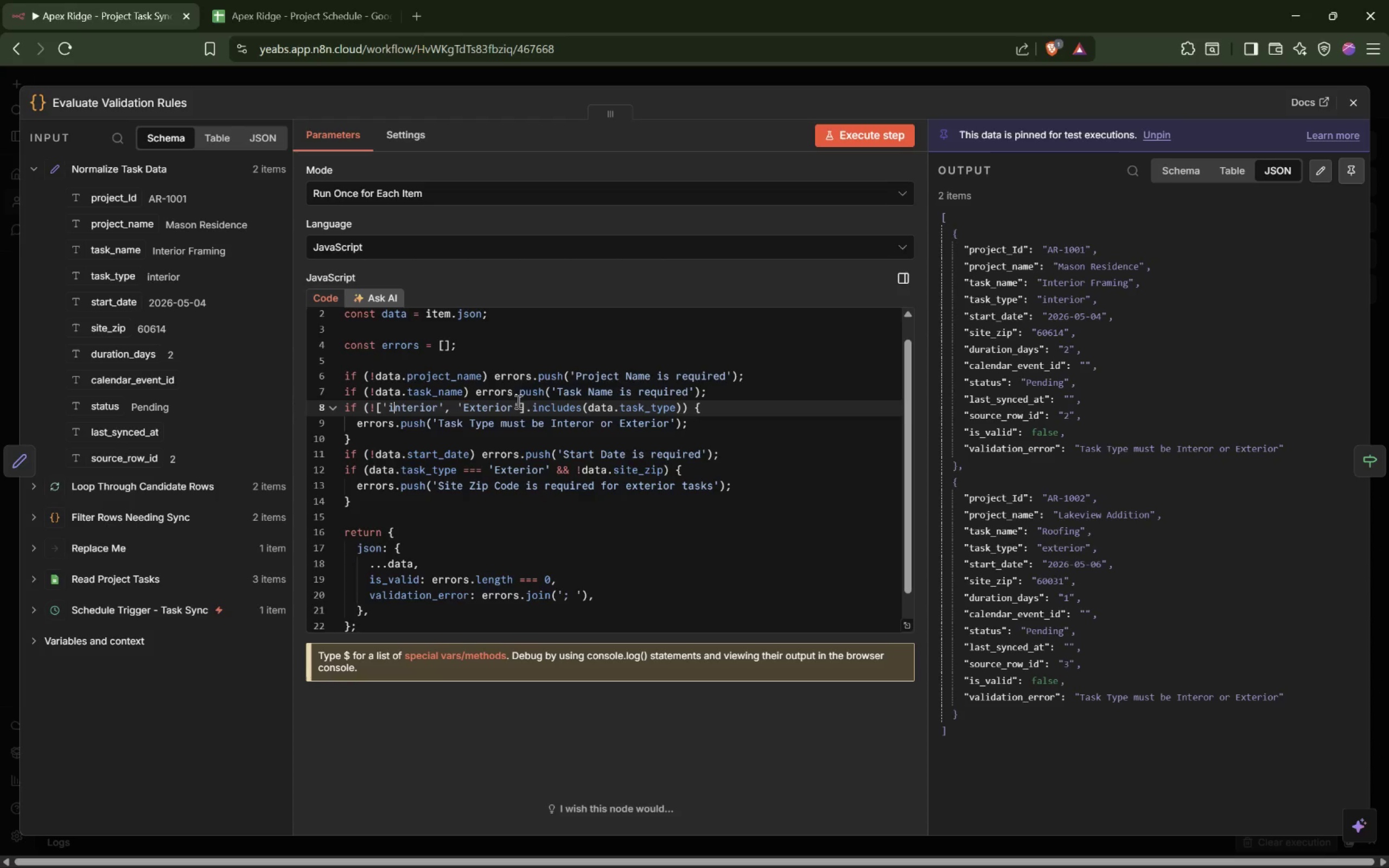 
left_click([468, 403])
 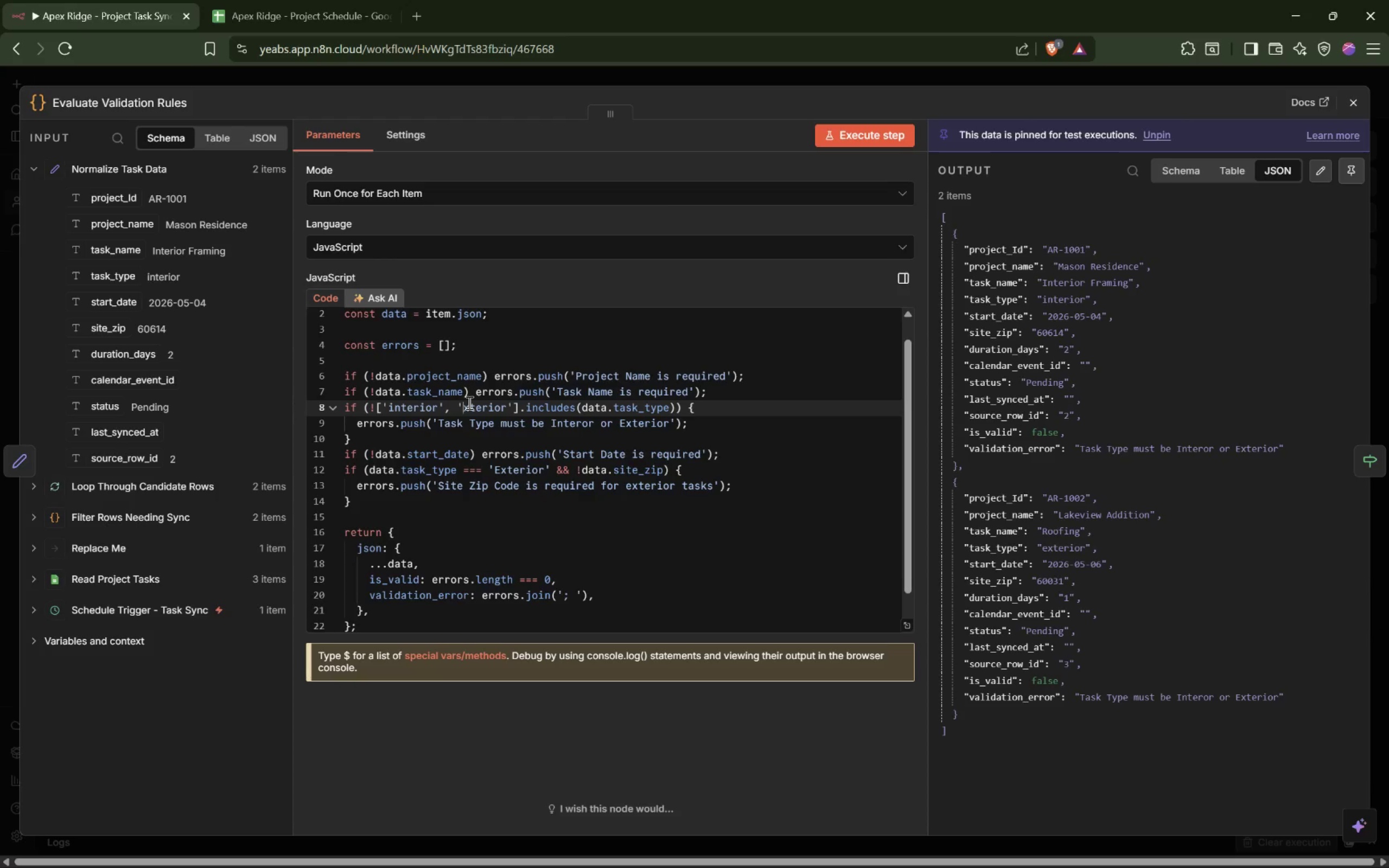 
key(E)
 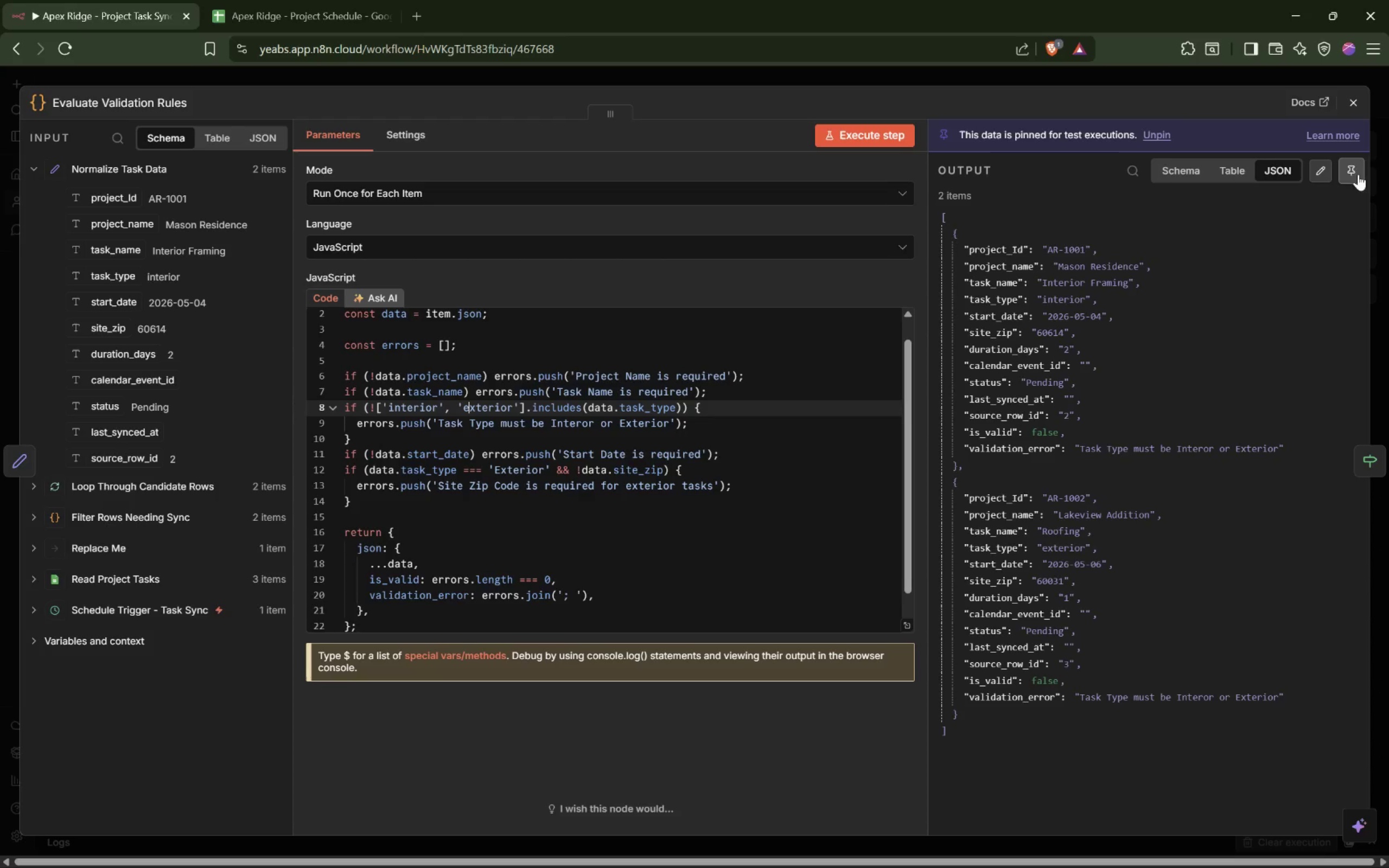 
left_click([1358, 167])
 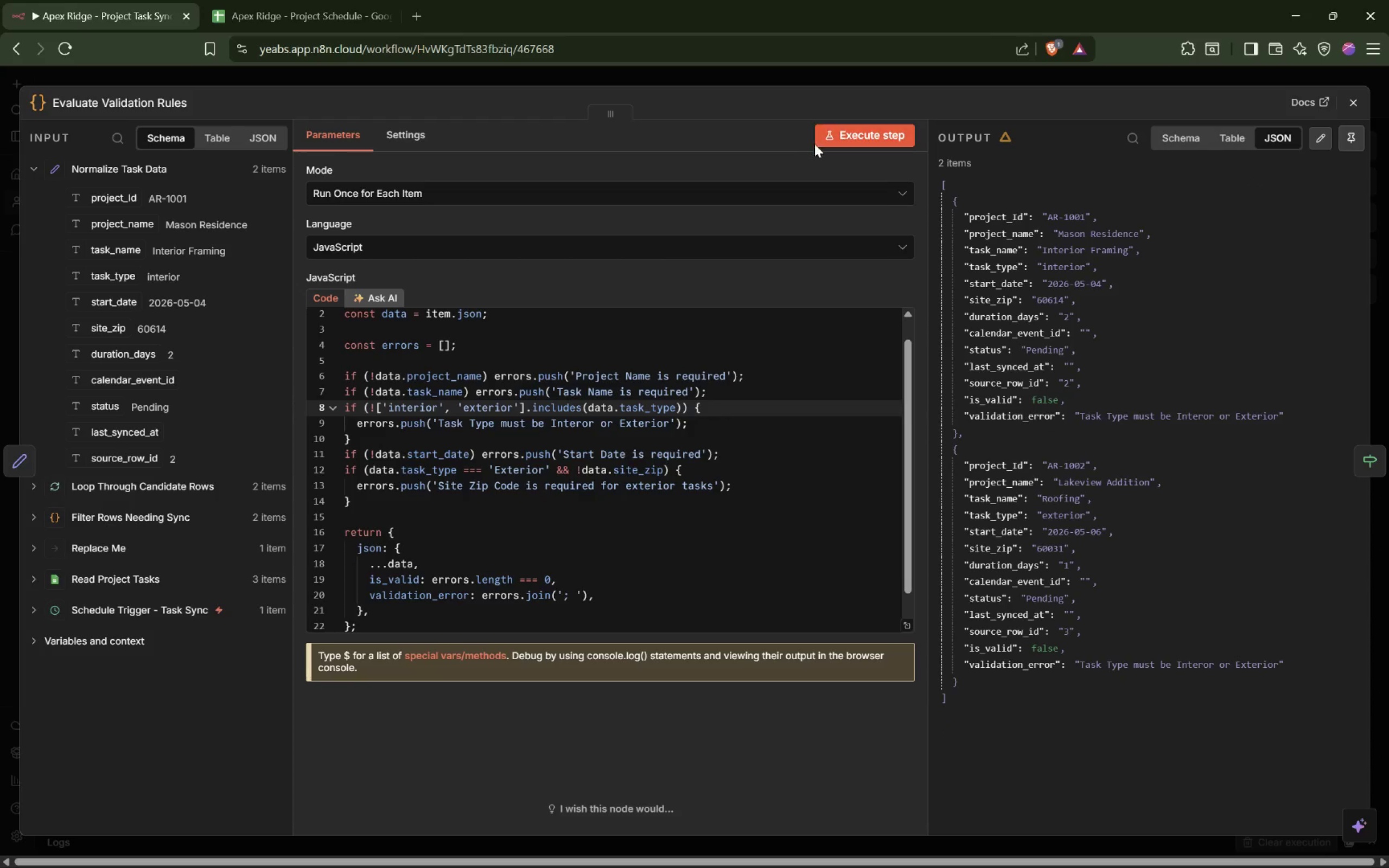 
left_click([865, 131])
 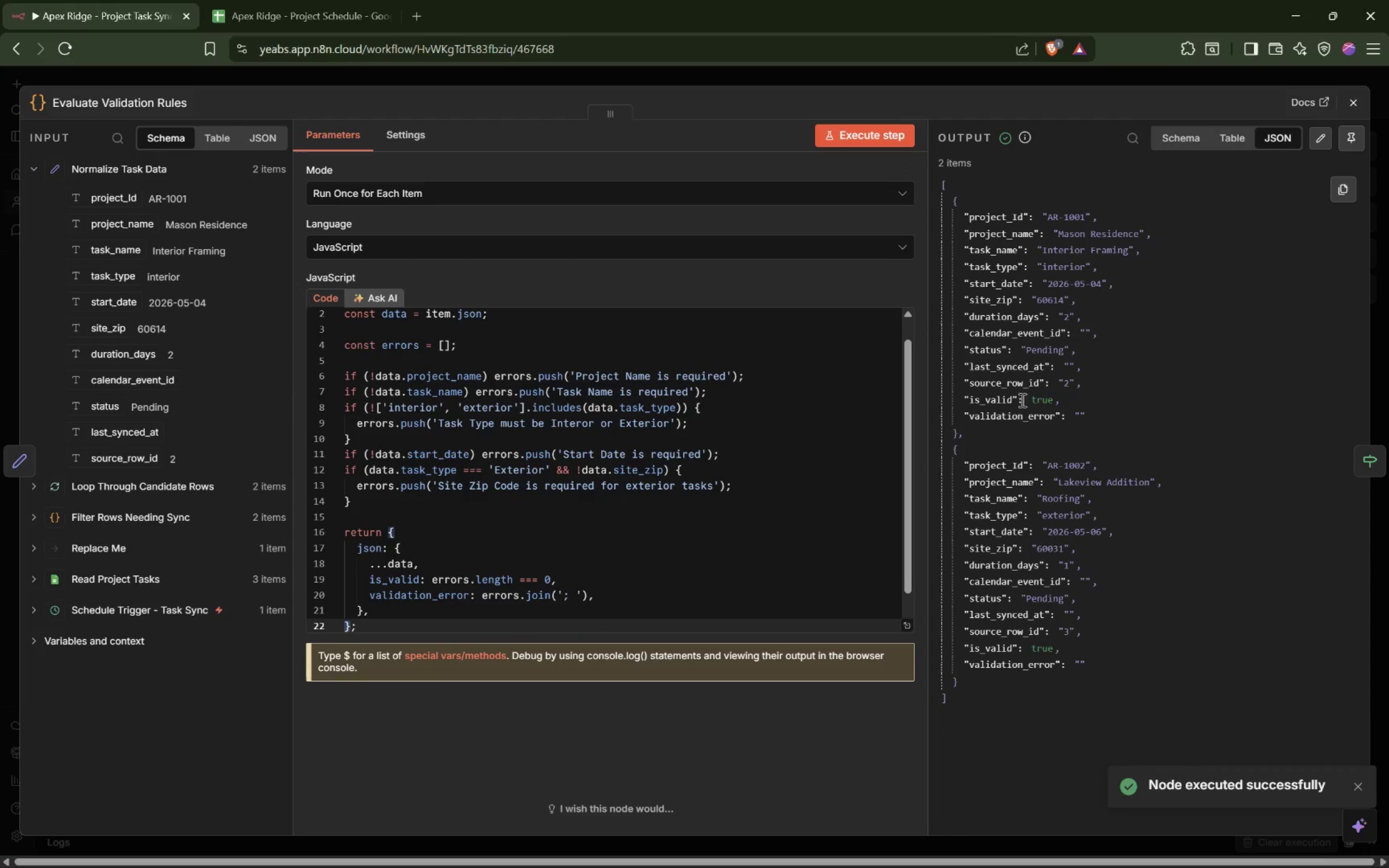 
wait(5.12)
 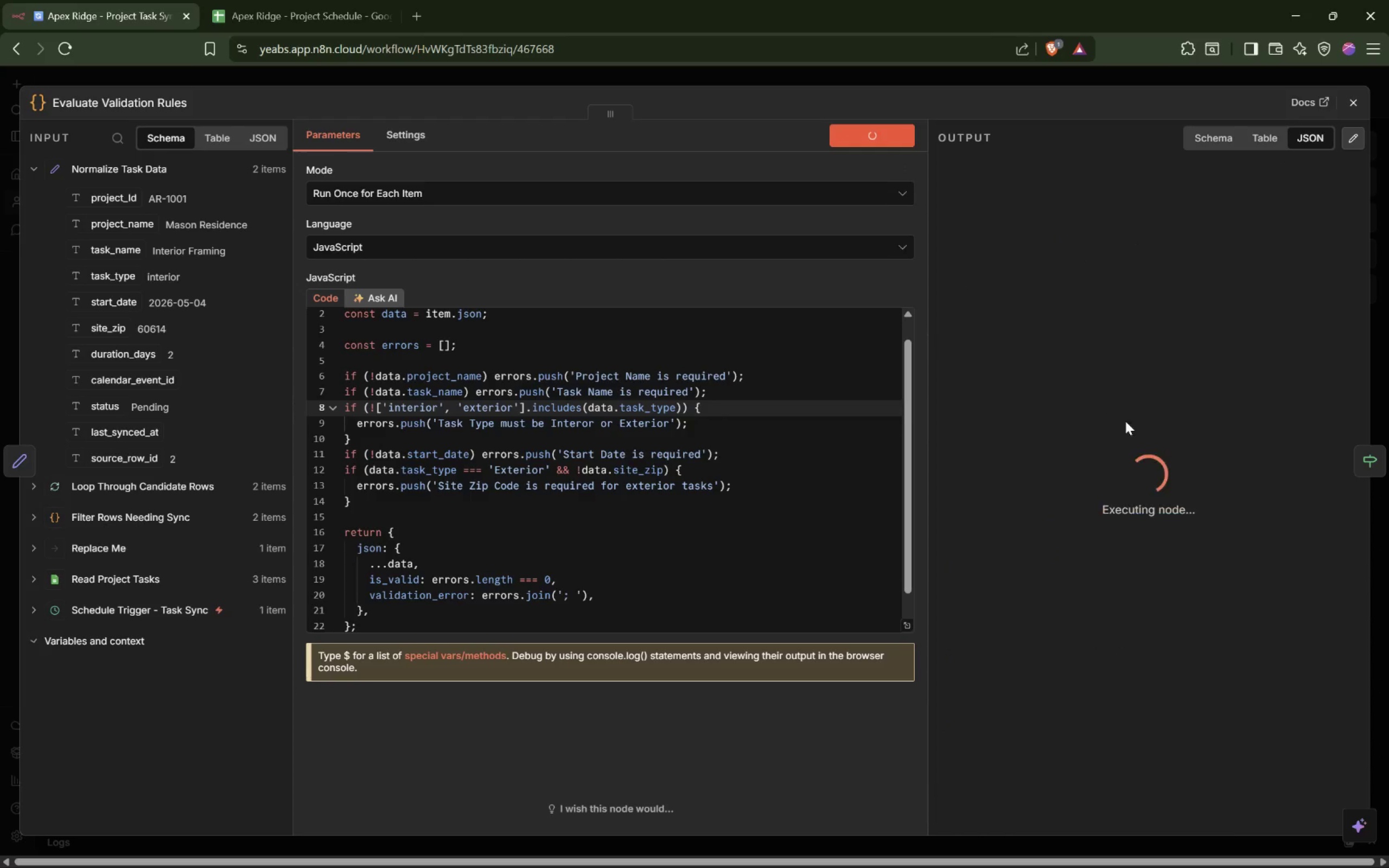 
double_click([1041, 399])
 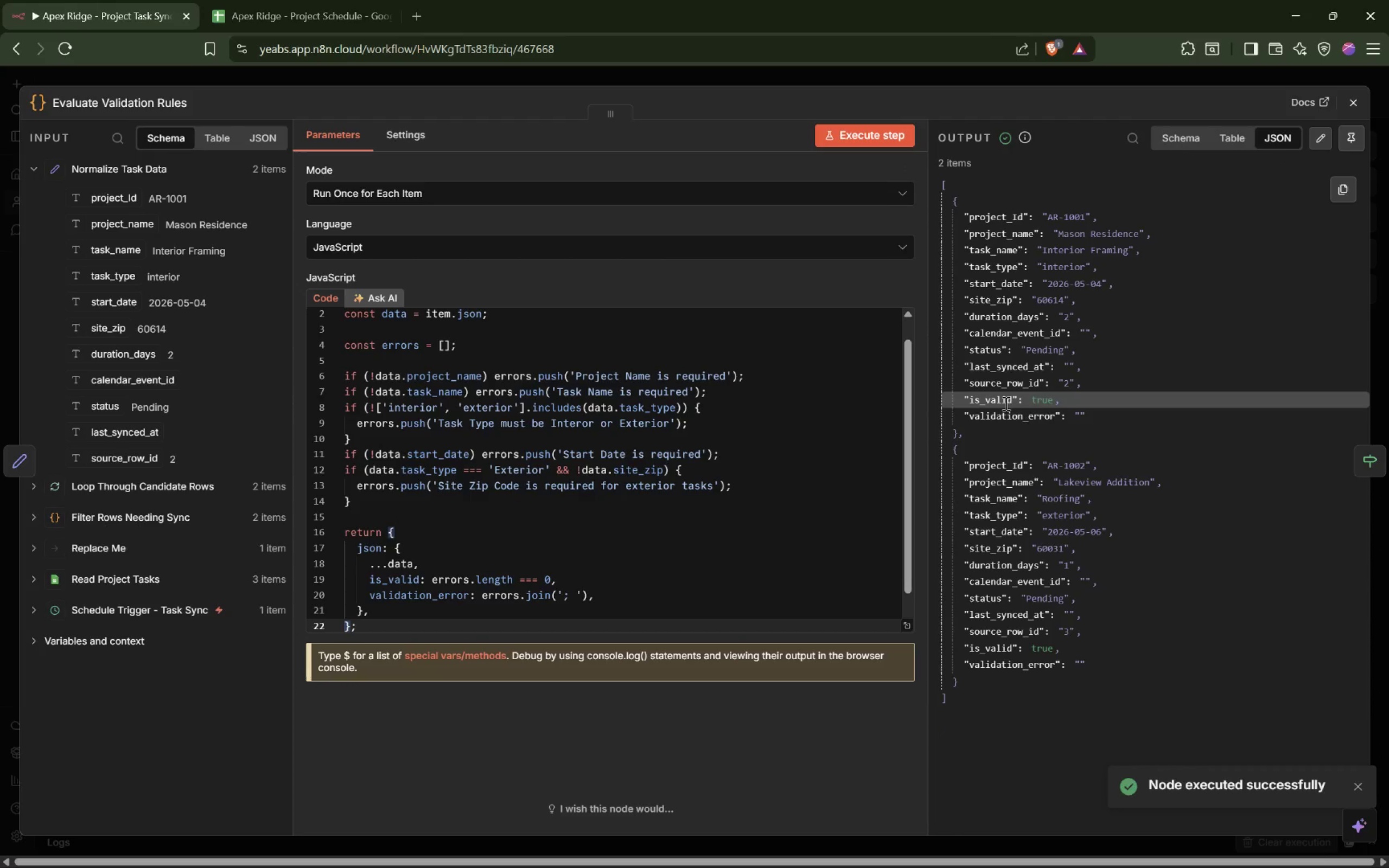 
double_click([1005, 403])
 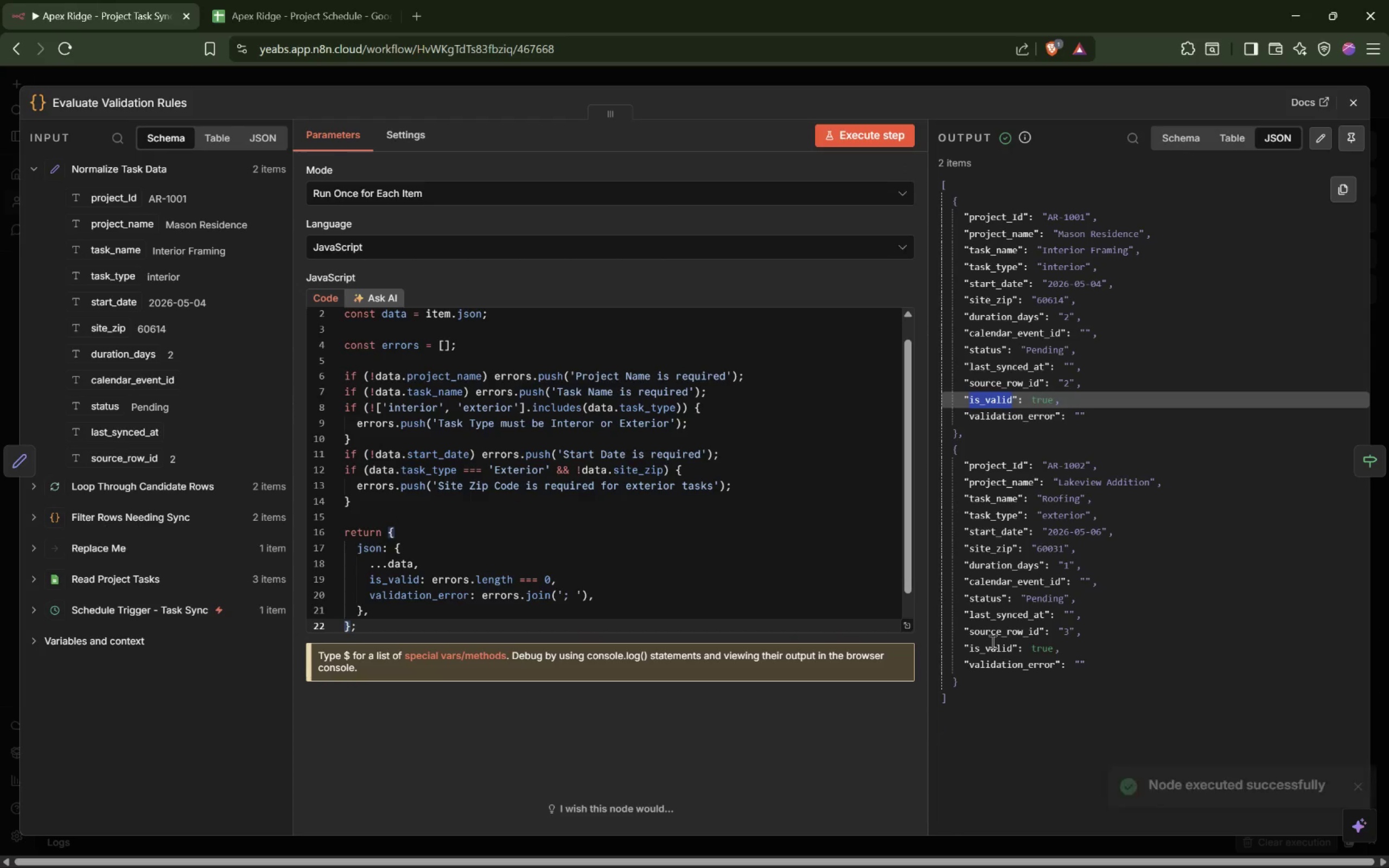 
double_click([991, 641])
 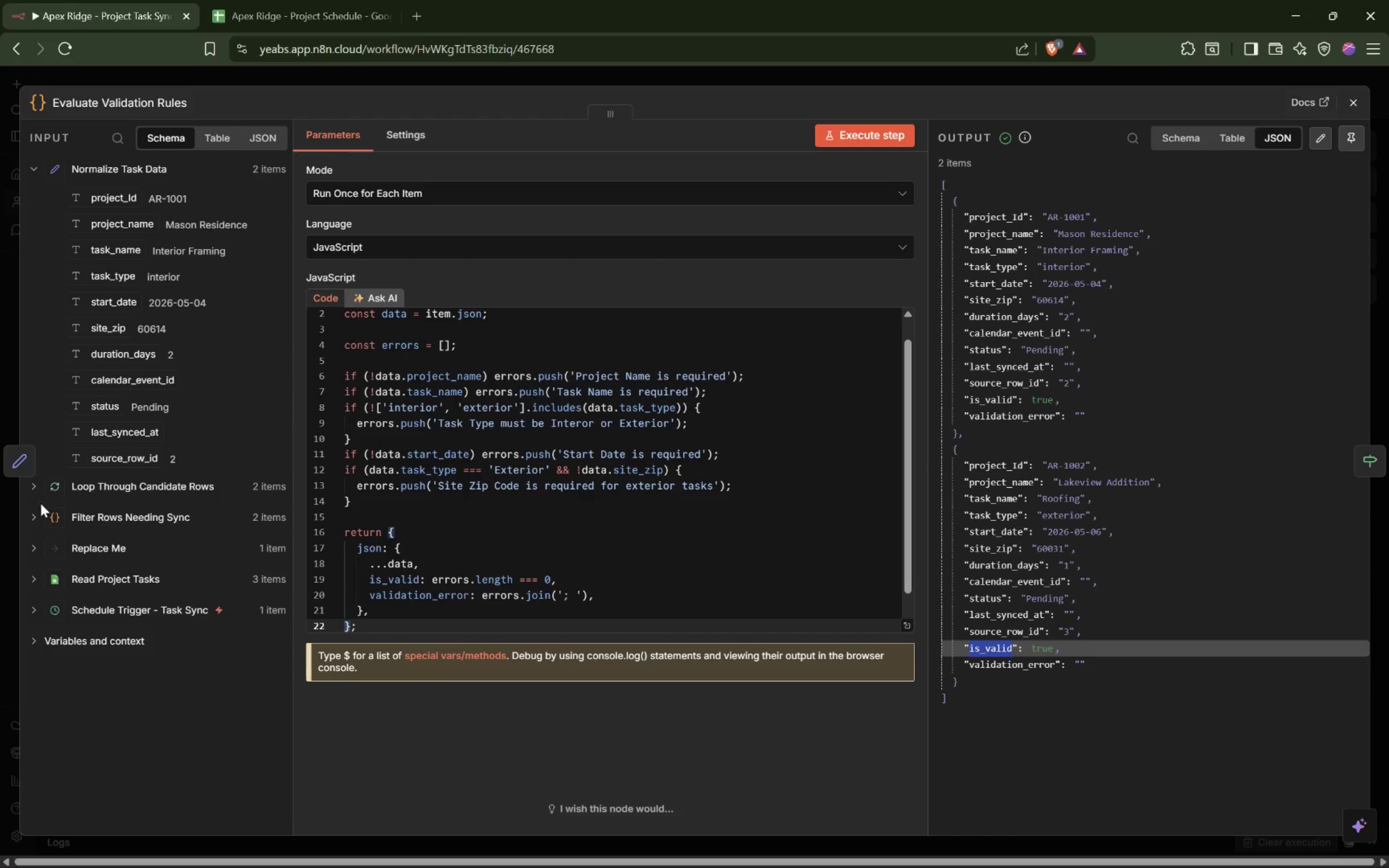 
left_click([33, 519])
 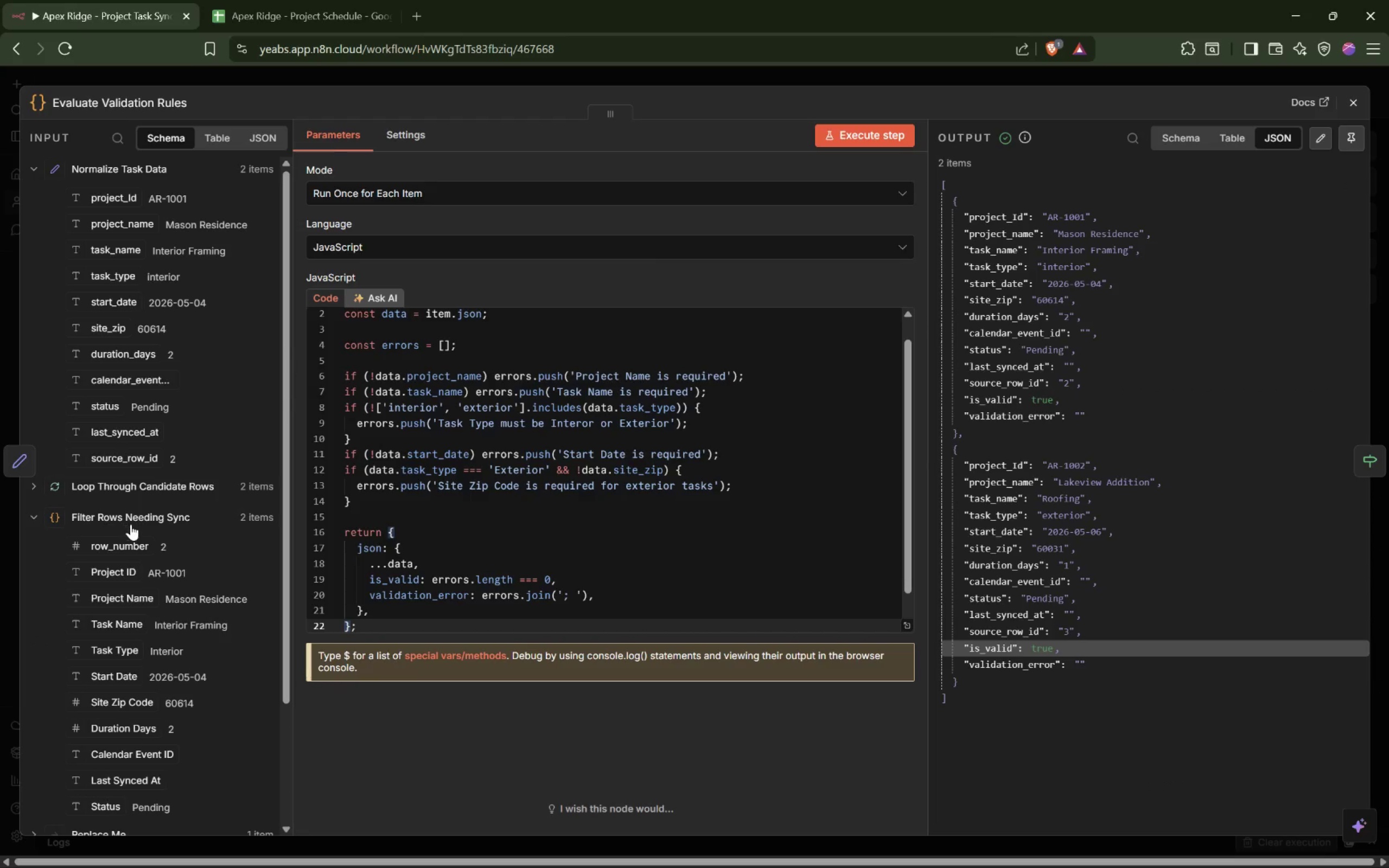 
scroll: coordinate [132, 525], scroll_direction: down, amount: 2.0
 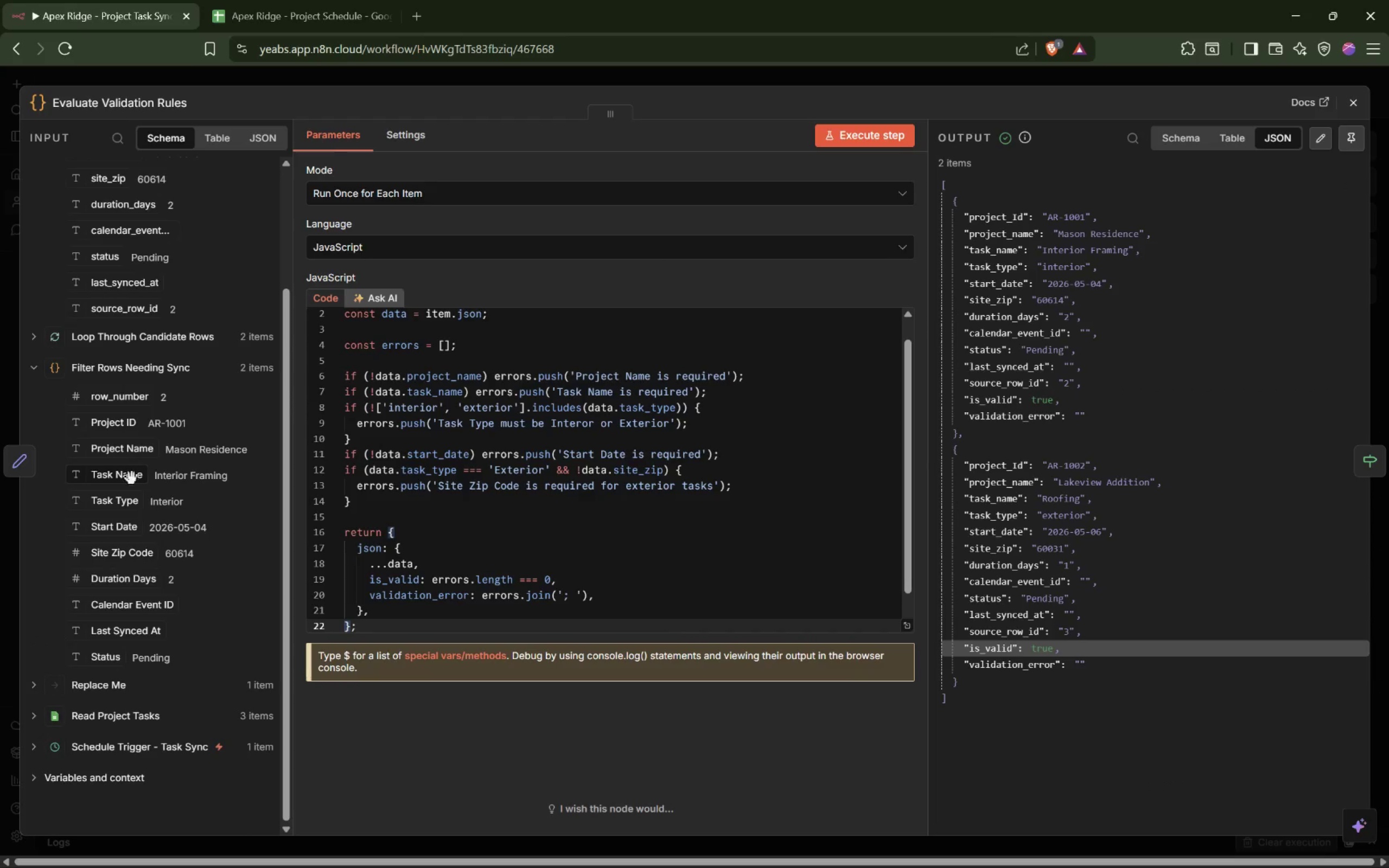 
left_click([126, 481])
 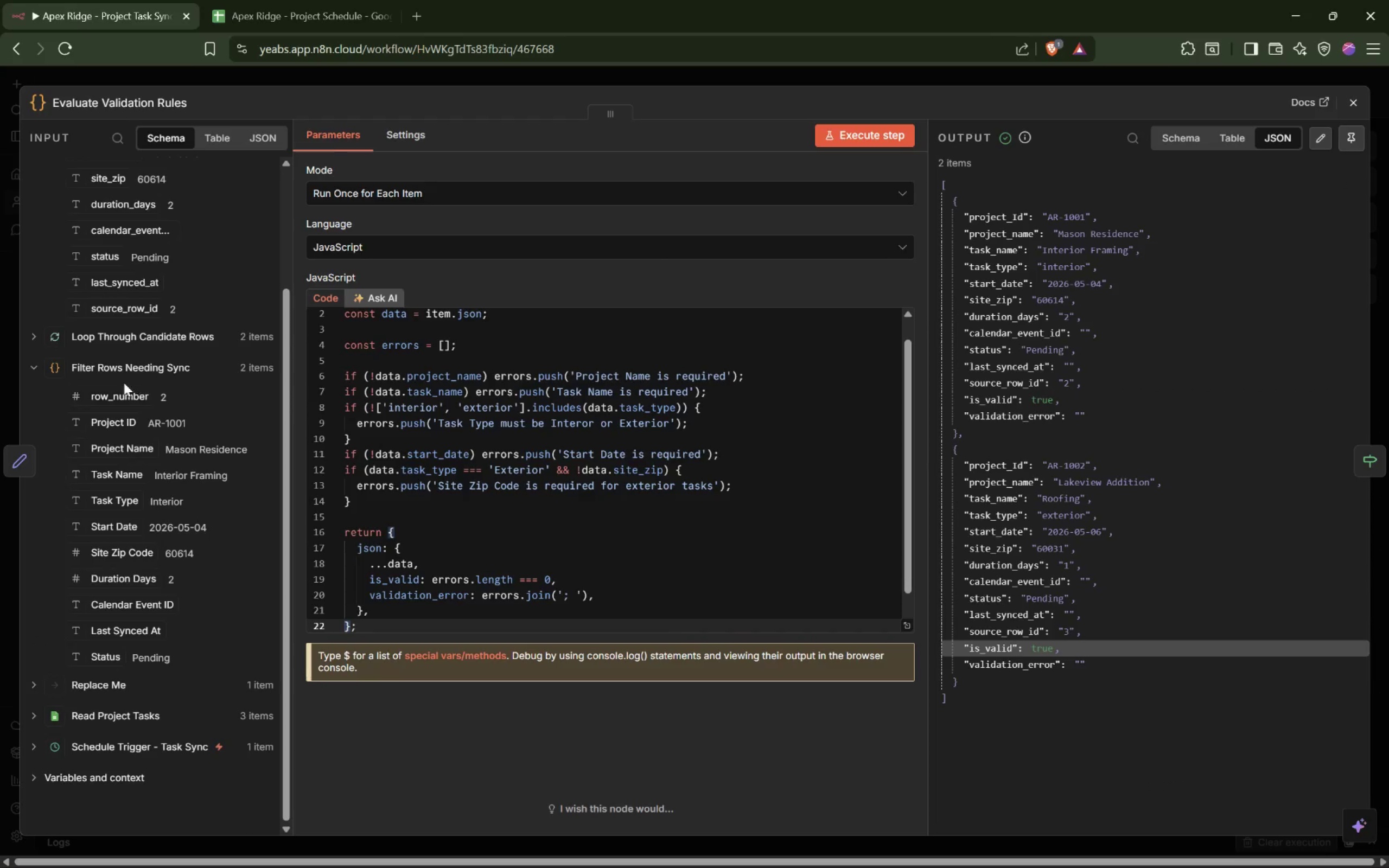 
left_click([28, 453])
 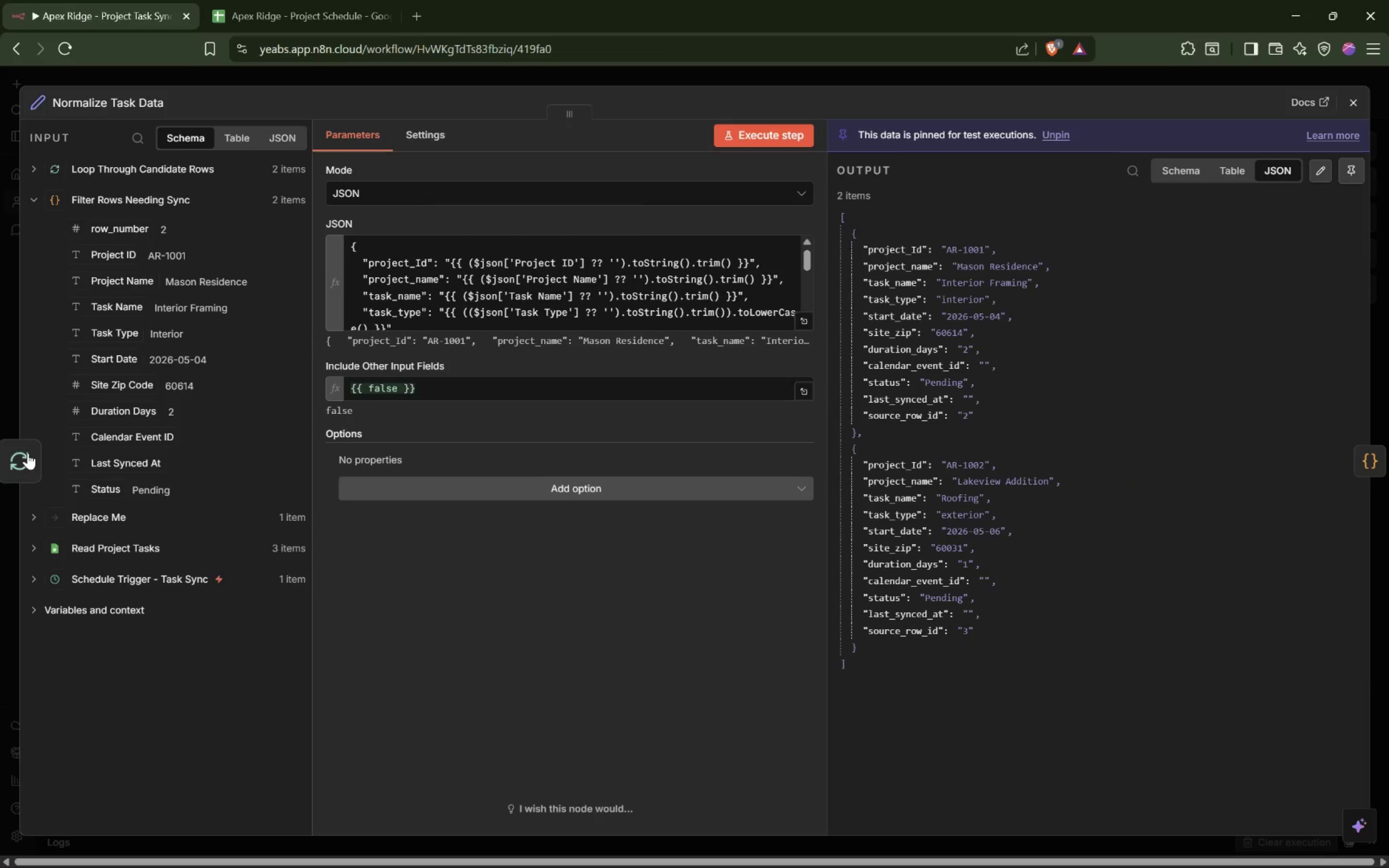 
left_click([28, 453])
 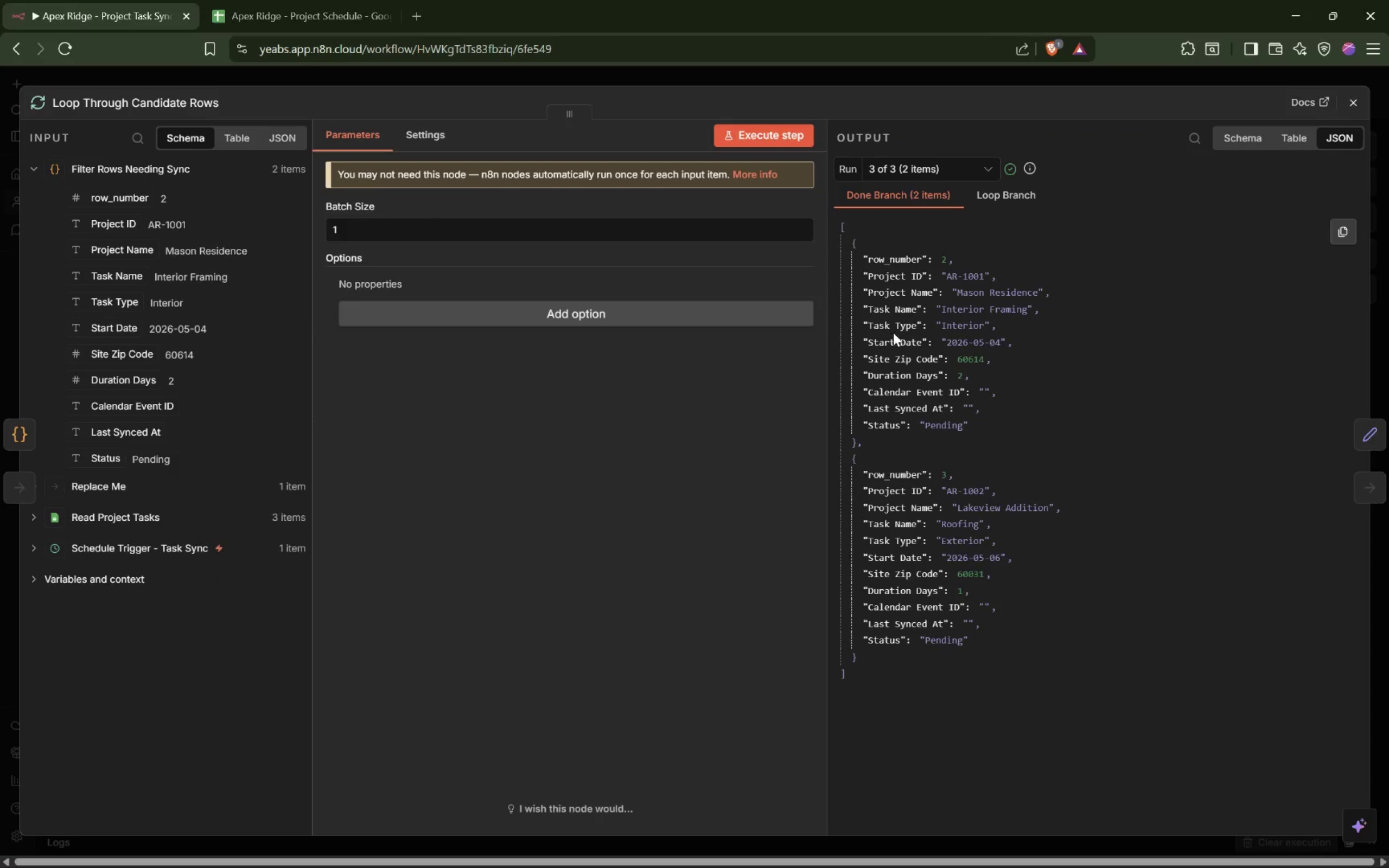 
left_click([952, 329])
 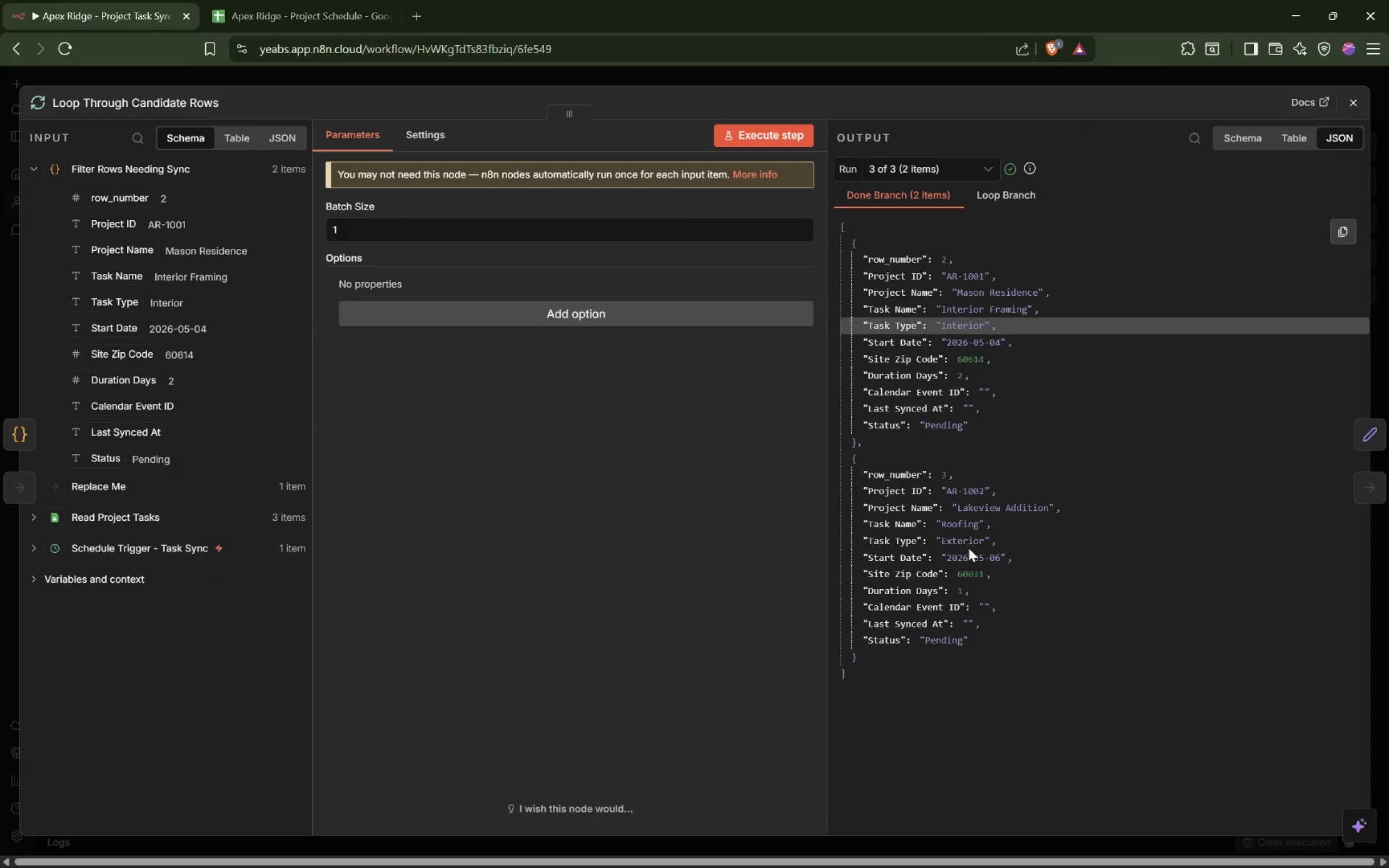 
left_click([967, 540])
 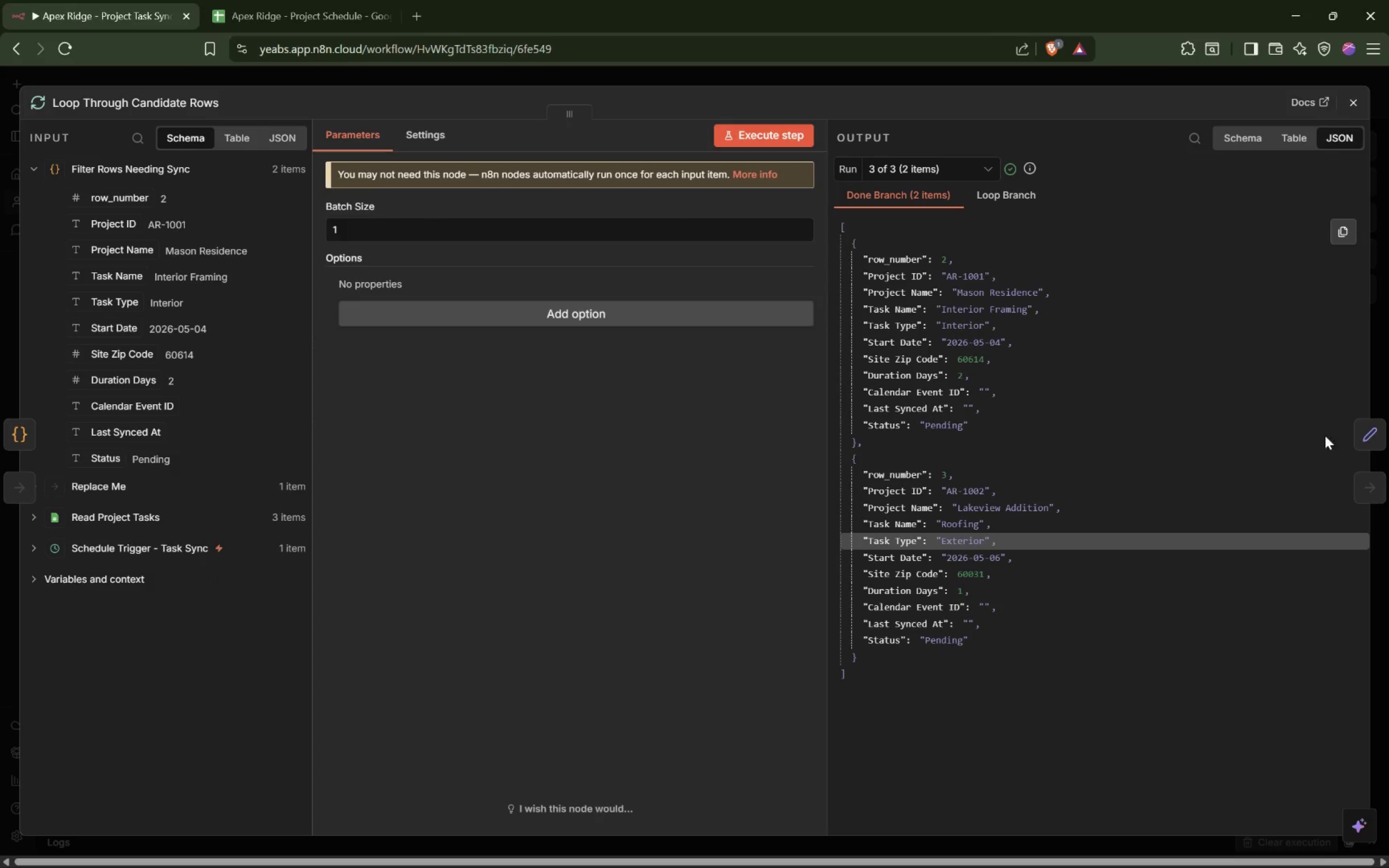 
left_click([1361, 438])
 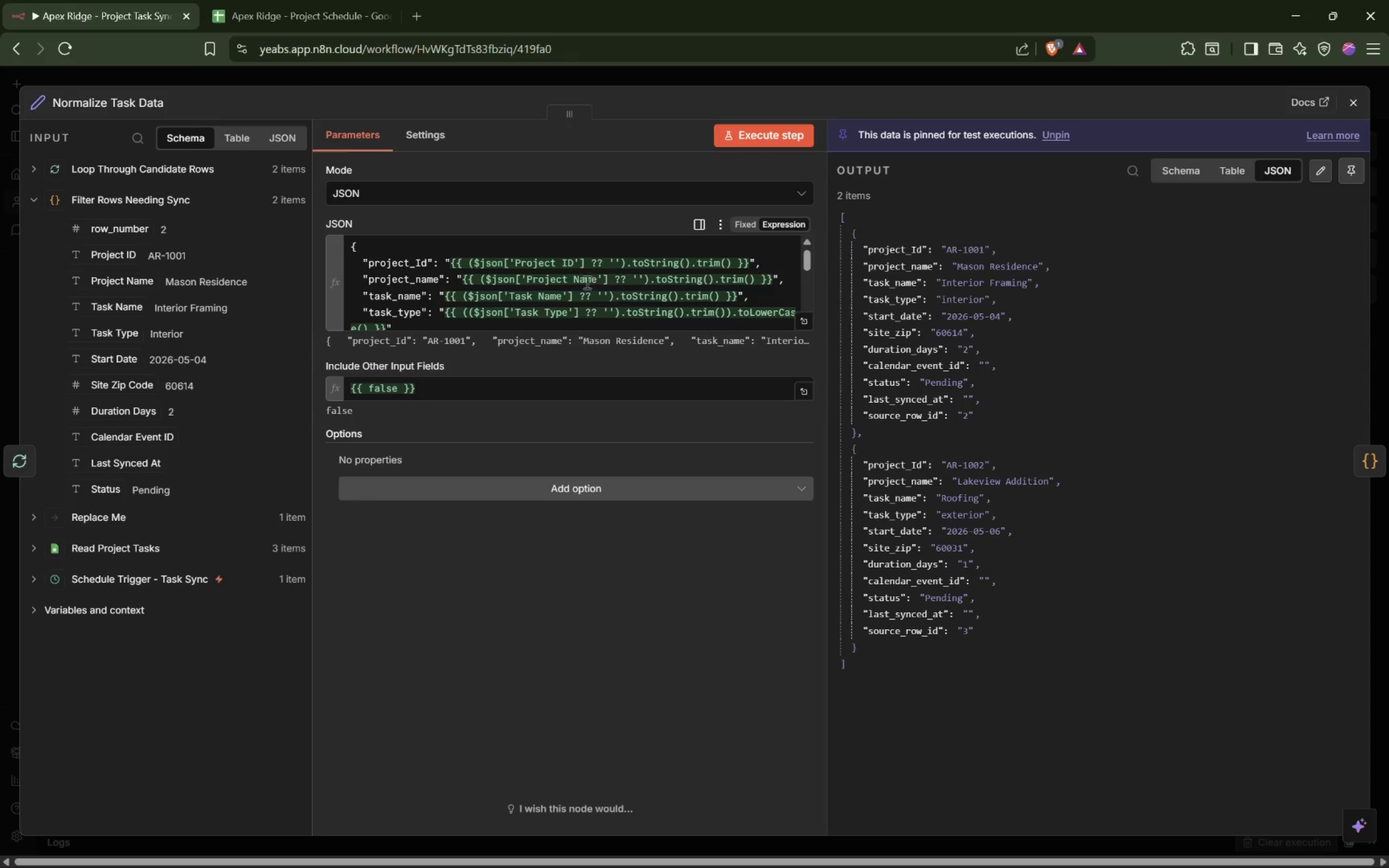 
left_click([409, 316])
 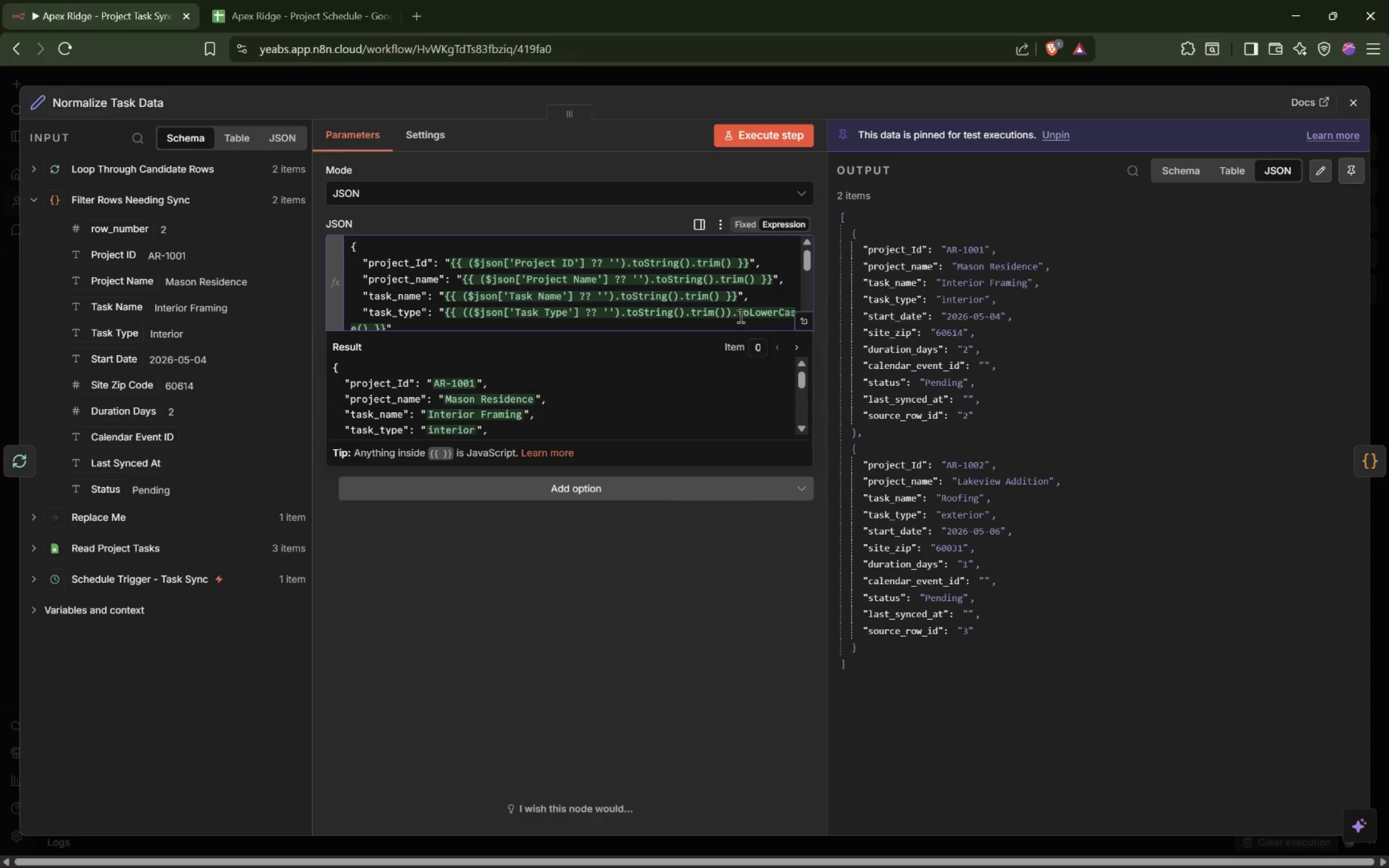 
double_click([740, 314])
 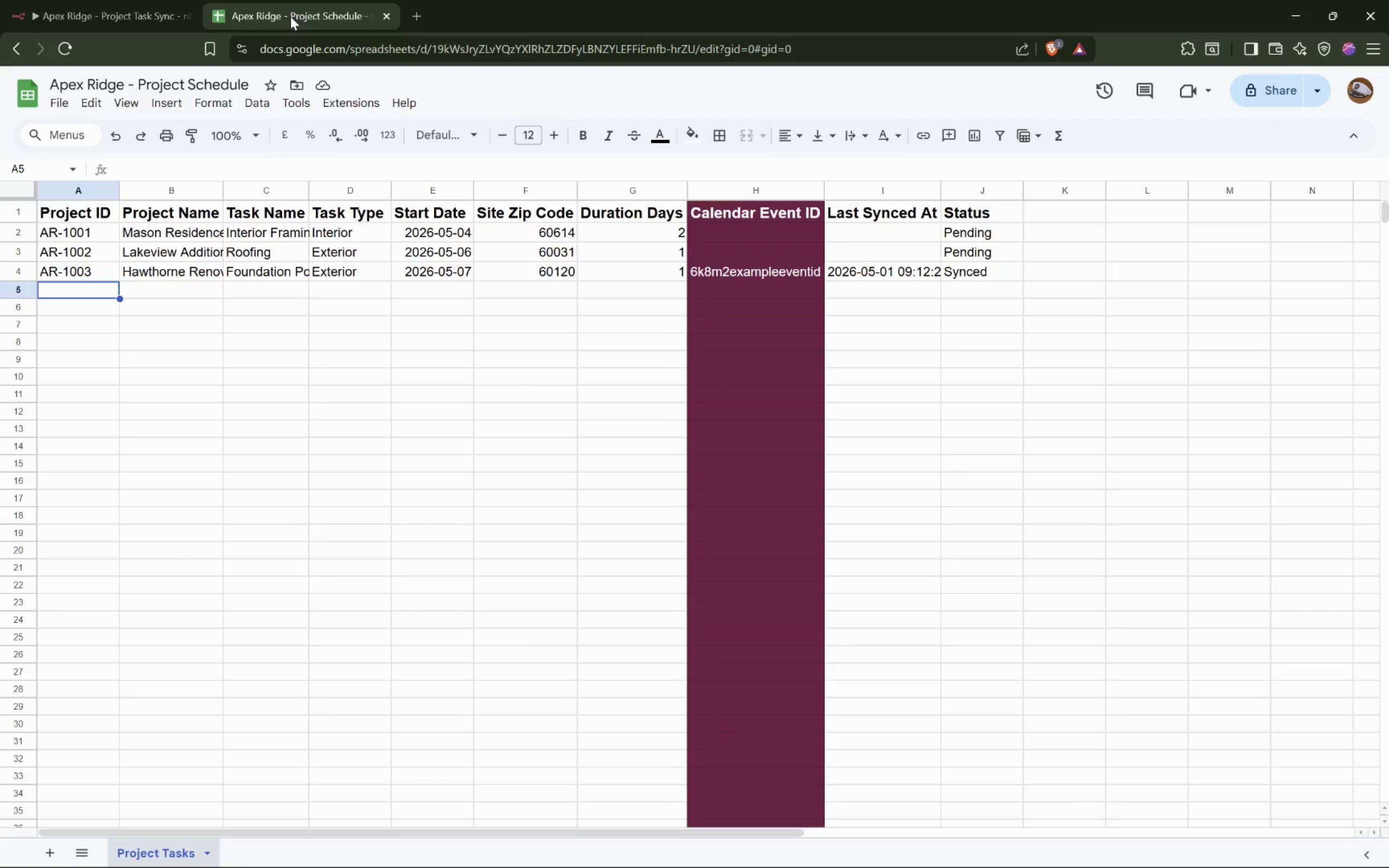 
left_click([131, 11])
 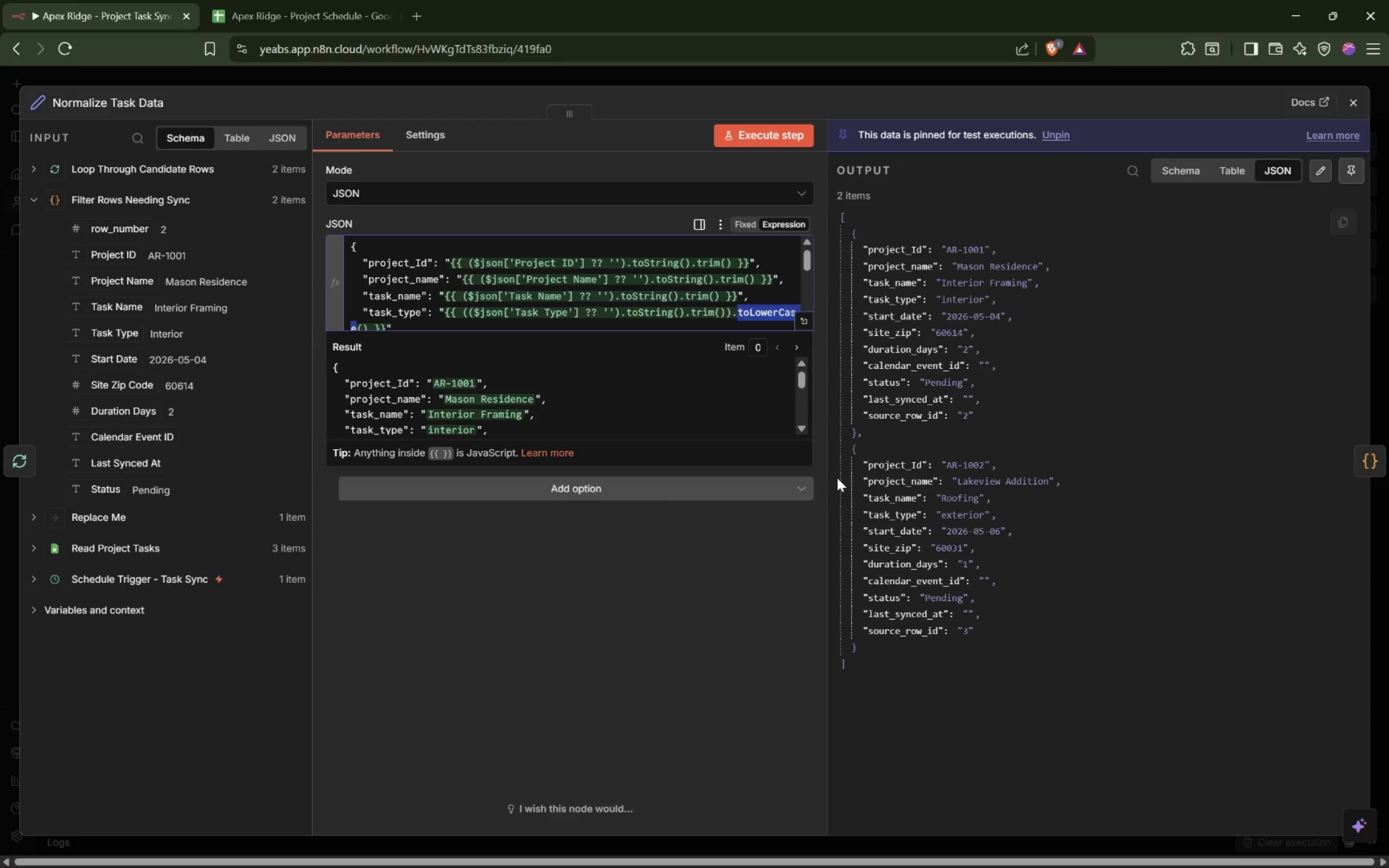 
wait(6.73)
 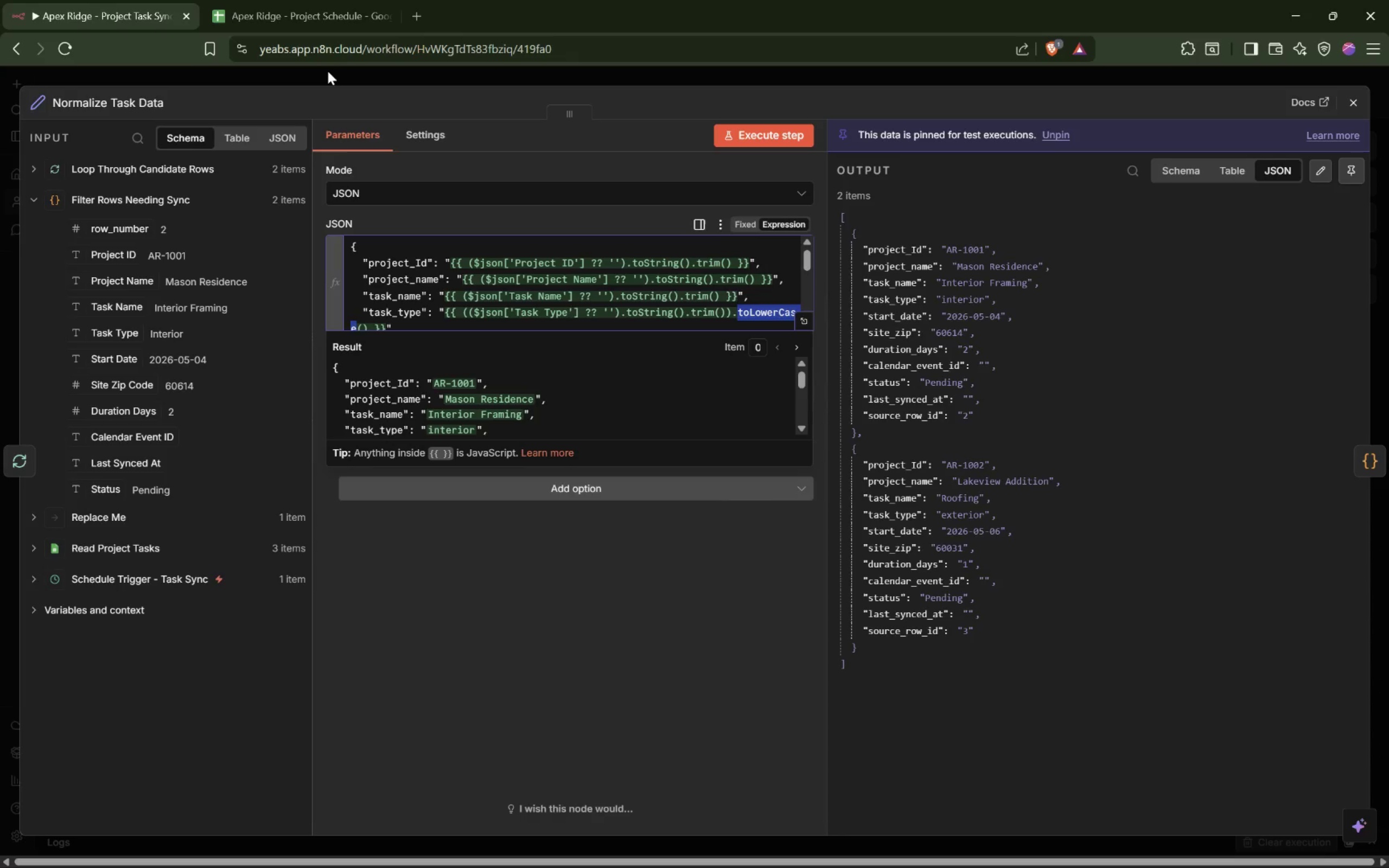 
left_click_drag(start_coordinate=[827, 486], to_coordinate=[1077, 390])
 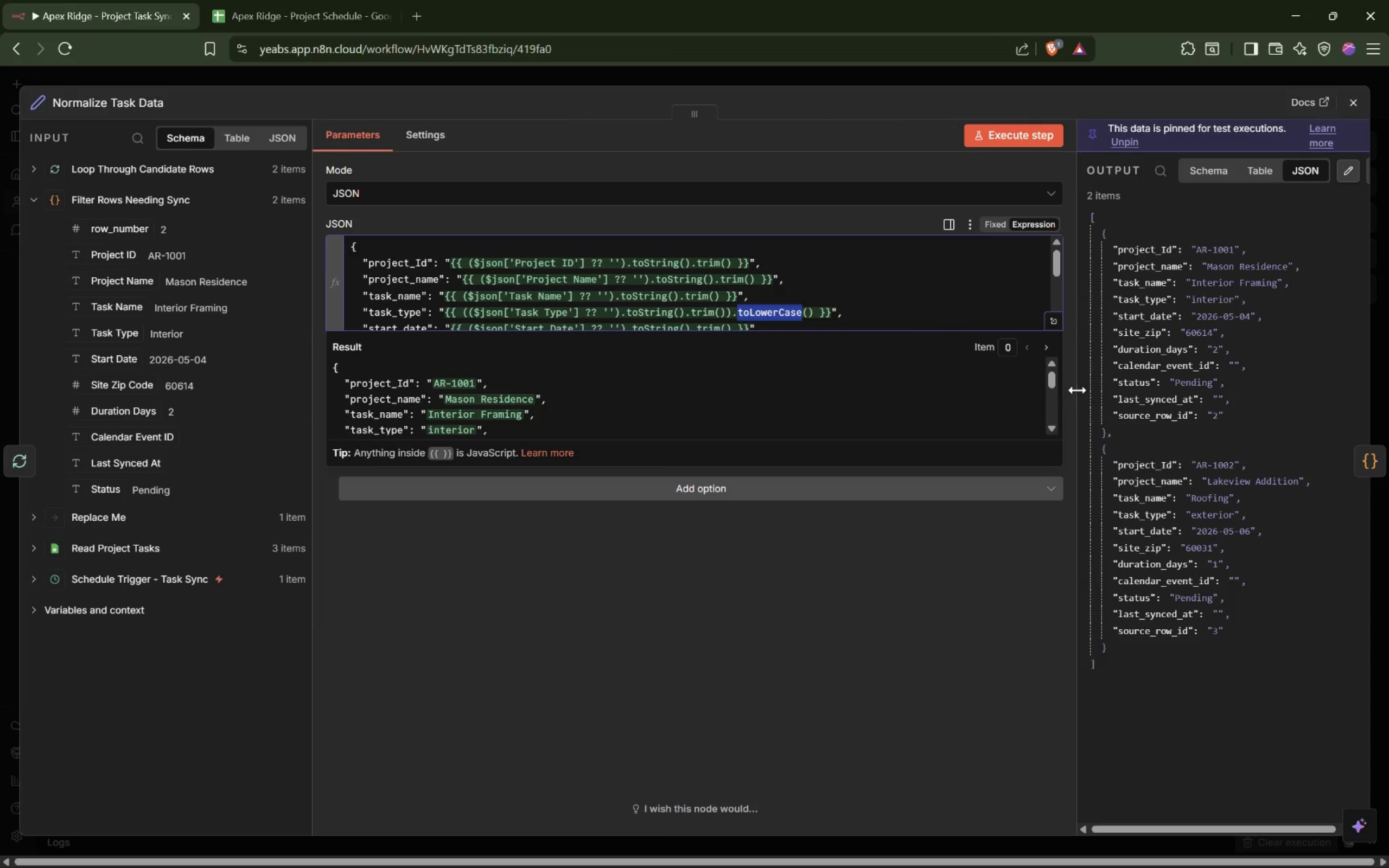 
left_click_drag(start_coordinate=[1078, 390], to_coordinate=[904, 398])
 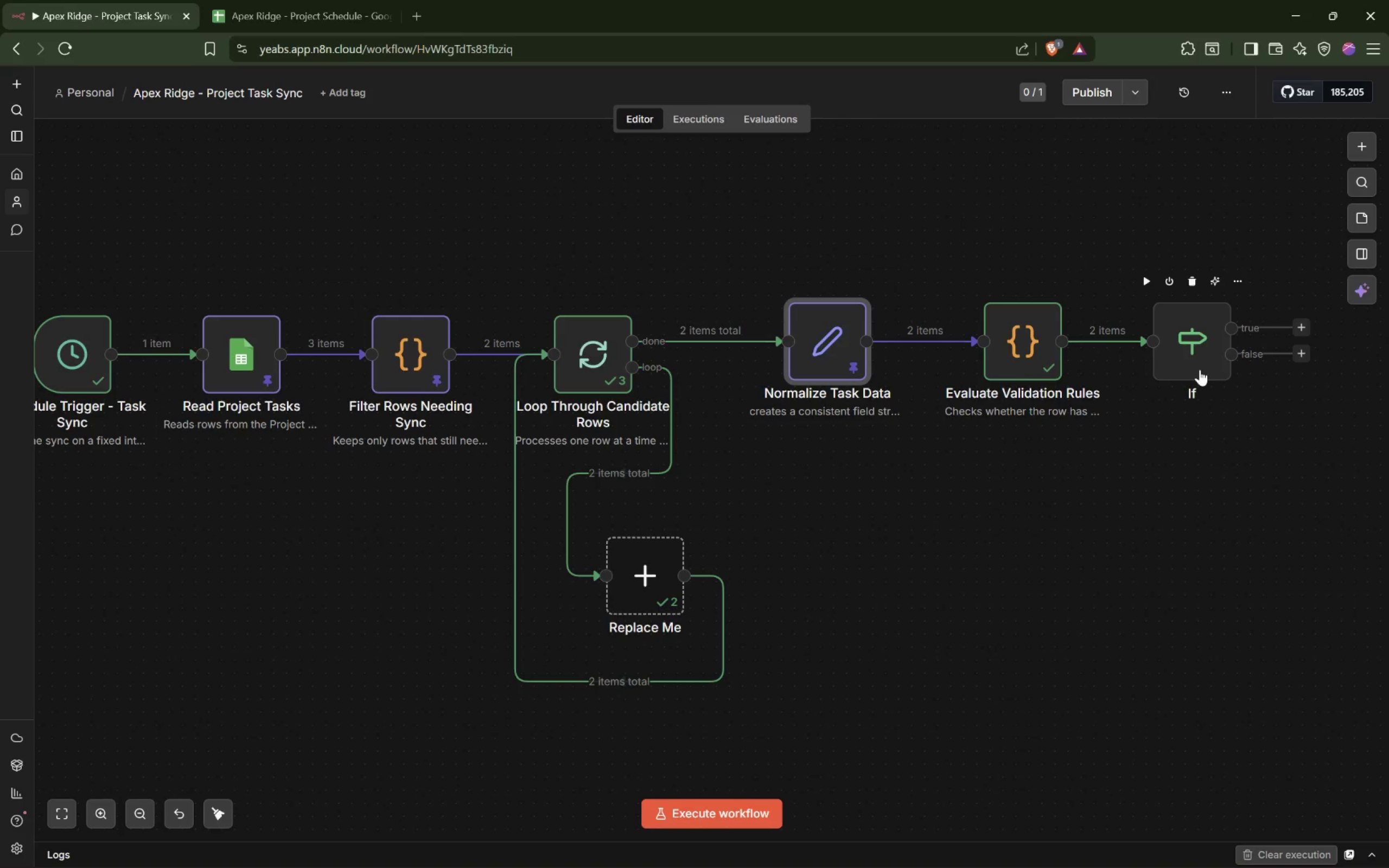 
wait(22.45)
 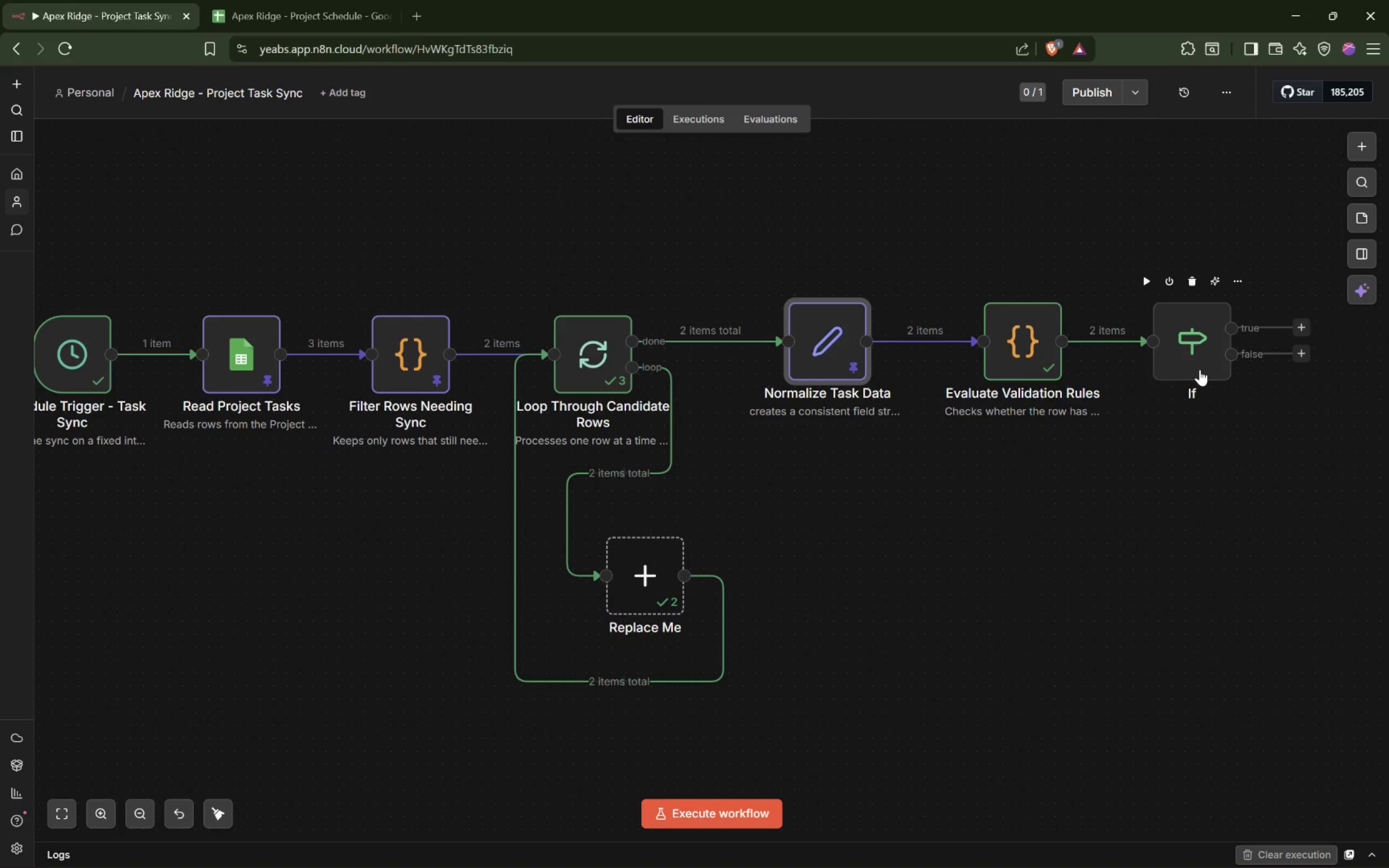 
hold_key(key=ShiftLeft, duration=1.0)
scroll: coordinate [1159, 424], scroll_direction: down, amount: 7.0
 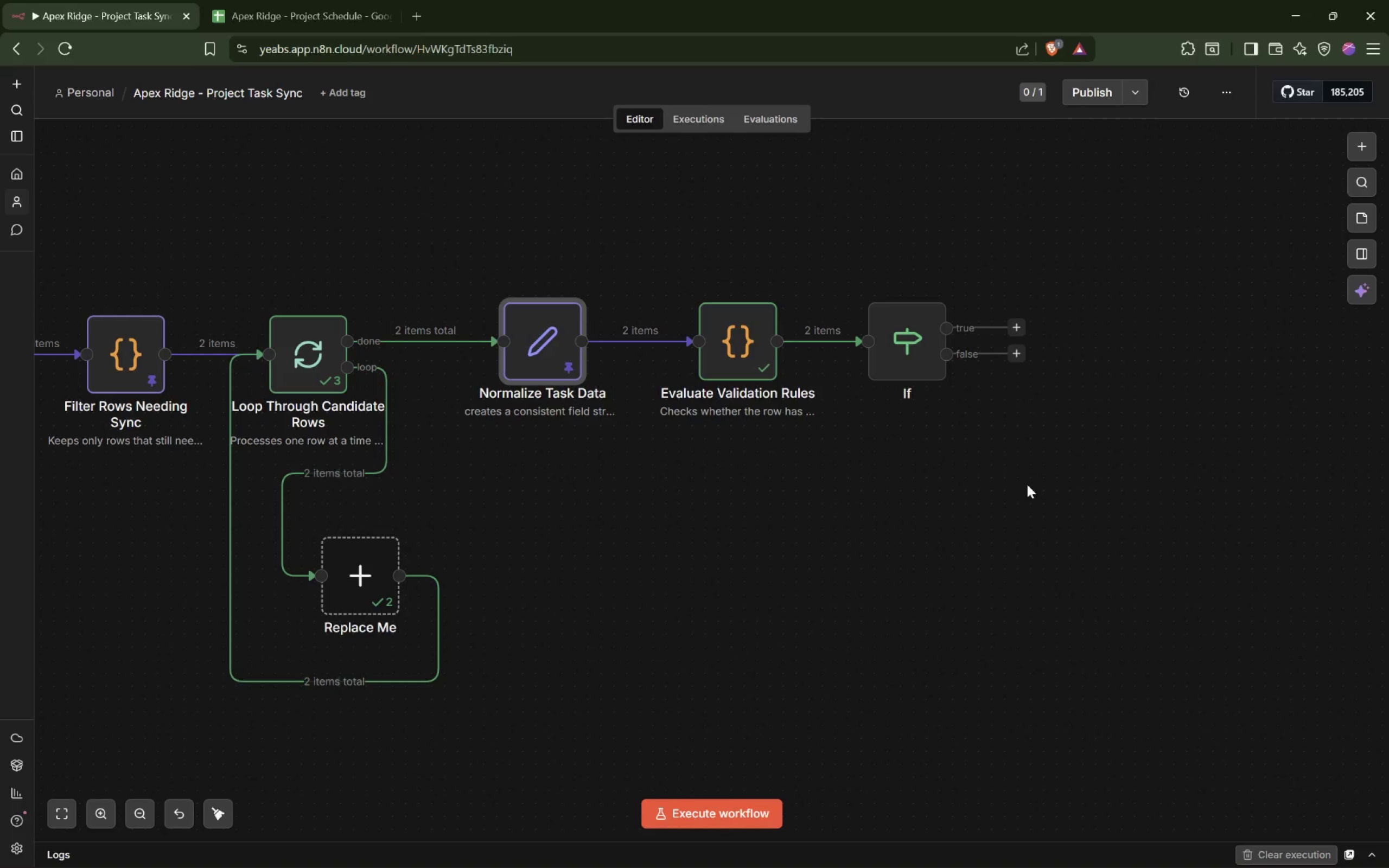 
wait(16.43)
 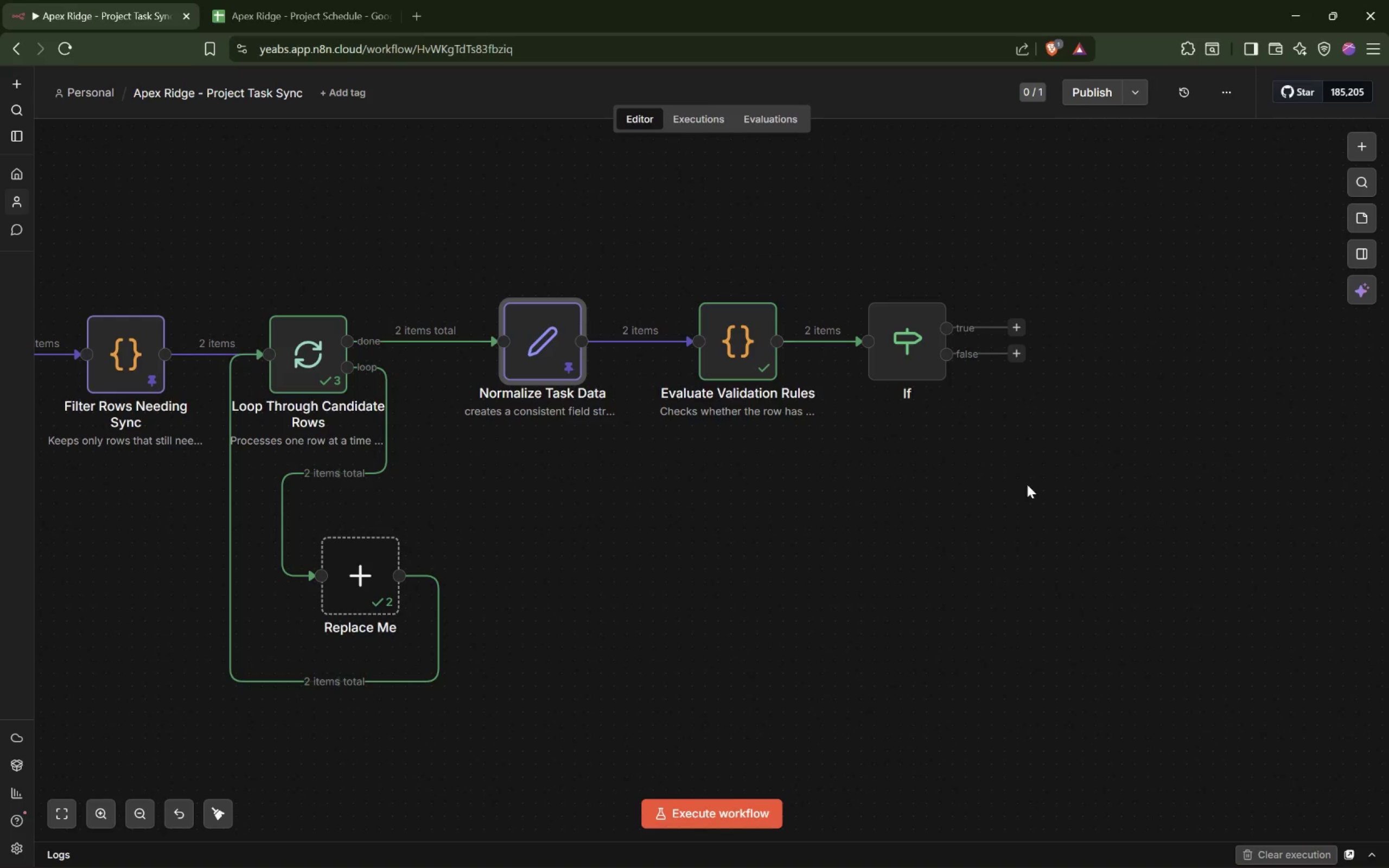 
left_click_drag(start_coordinate=[171, 697], to_coordinate=[712, 493])
 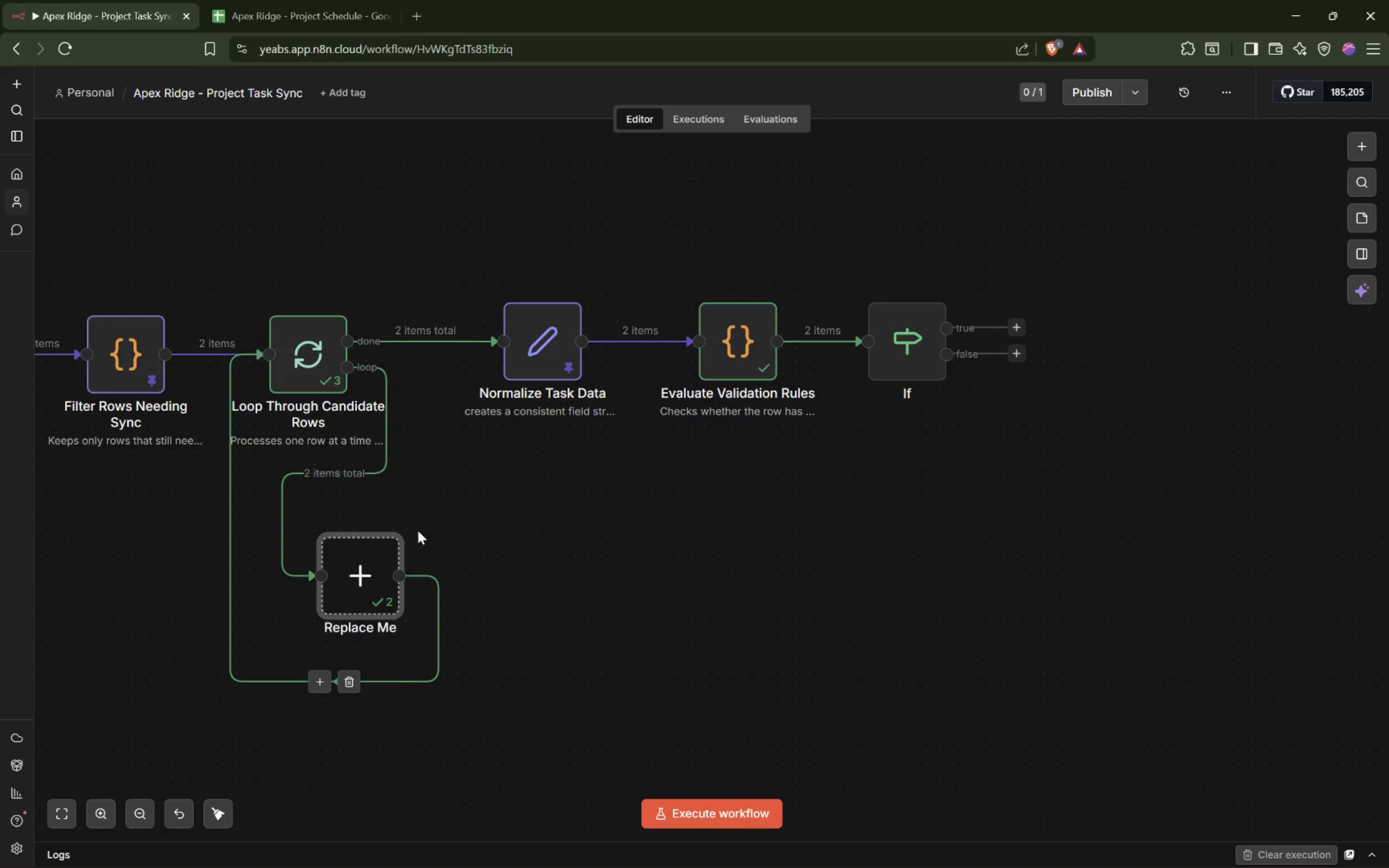 
left_click_drag(start_coordinate=[347, 579], to_coordinate=[302, 605])
 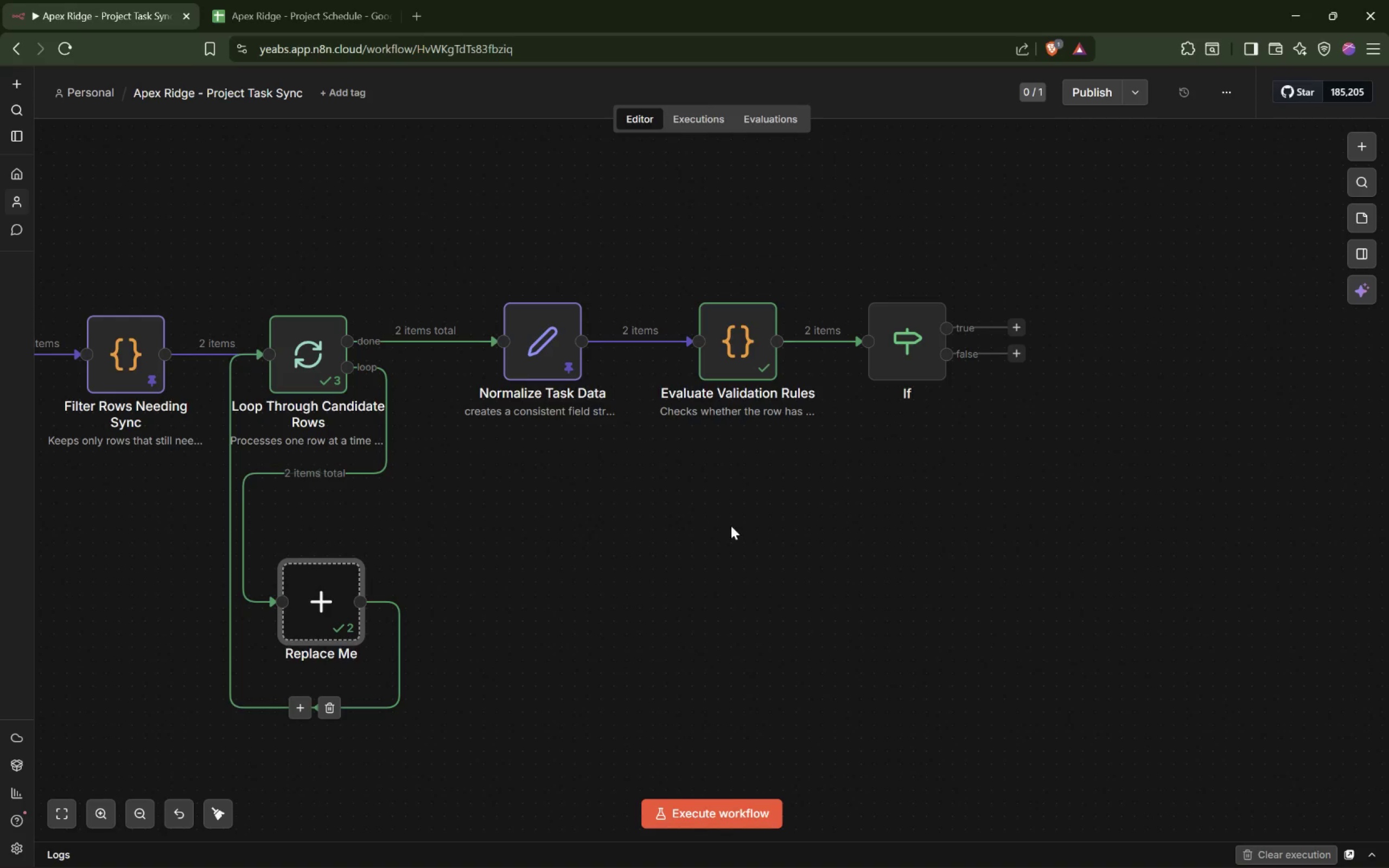 
left_click([731, 526])
 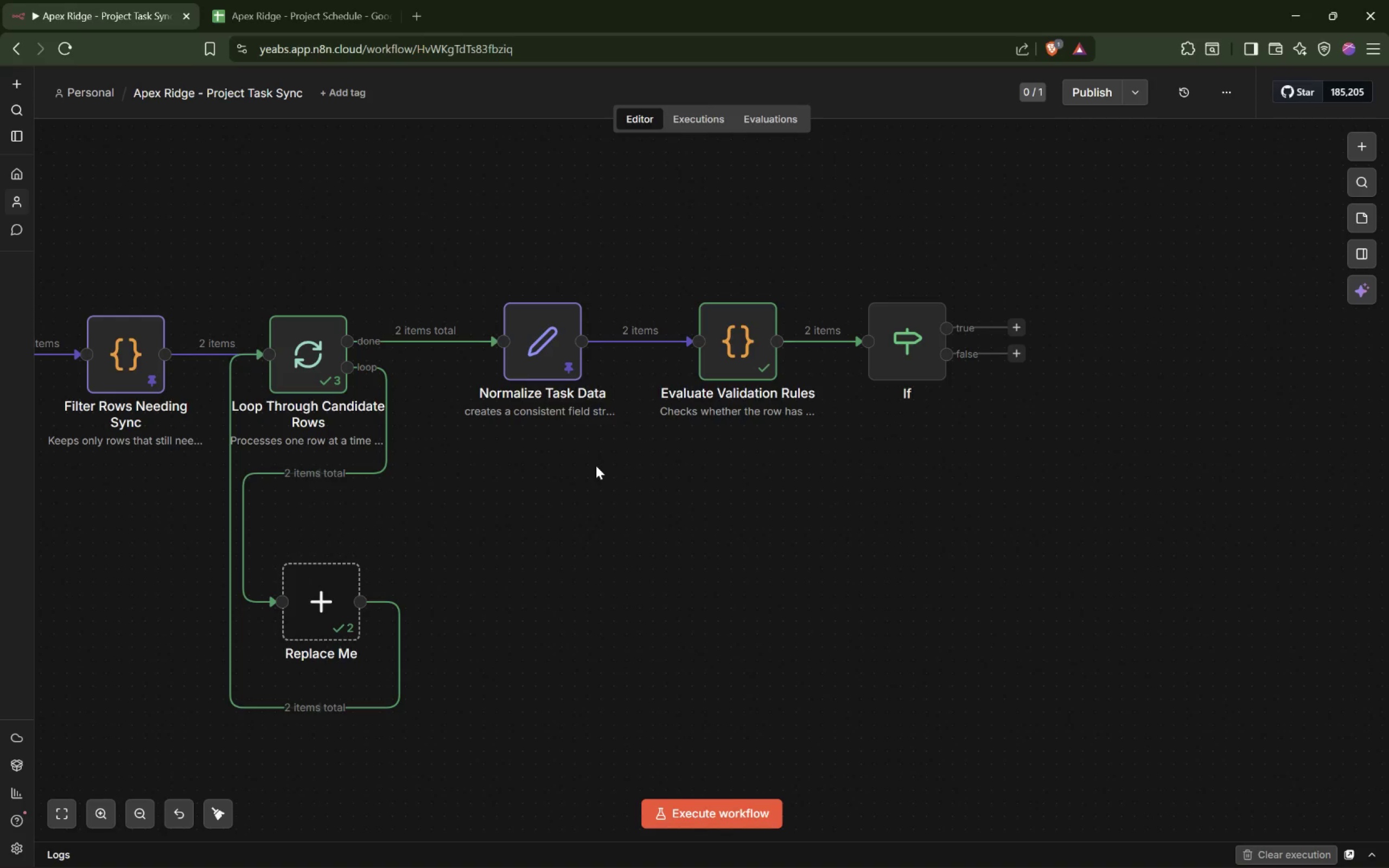 
wait(30.86)
 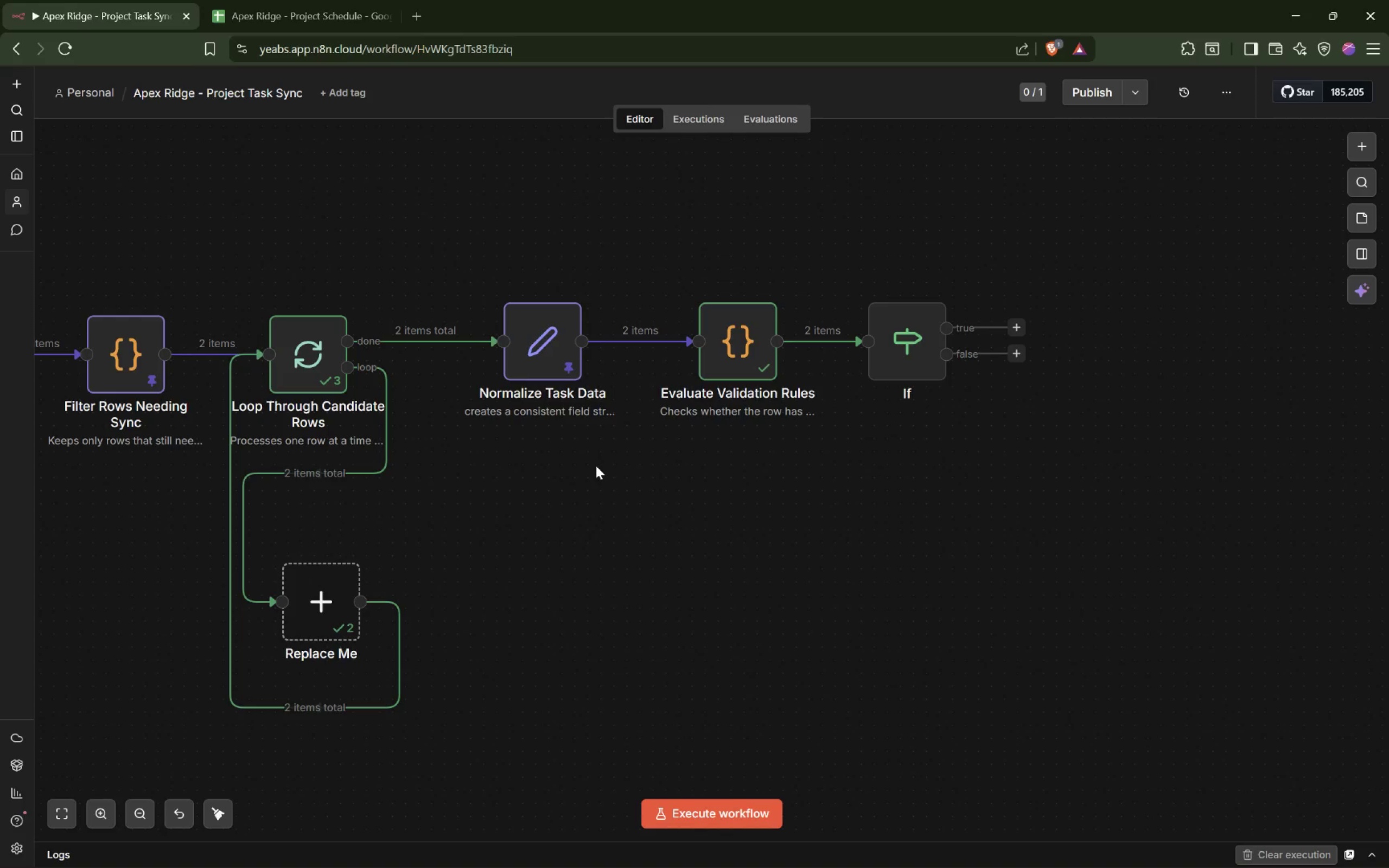 
left_click([1023, 353])
 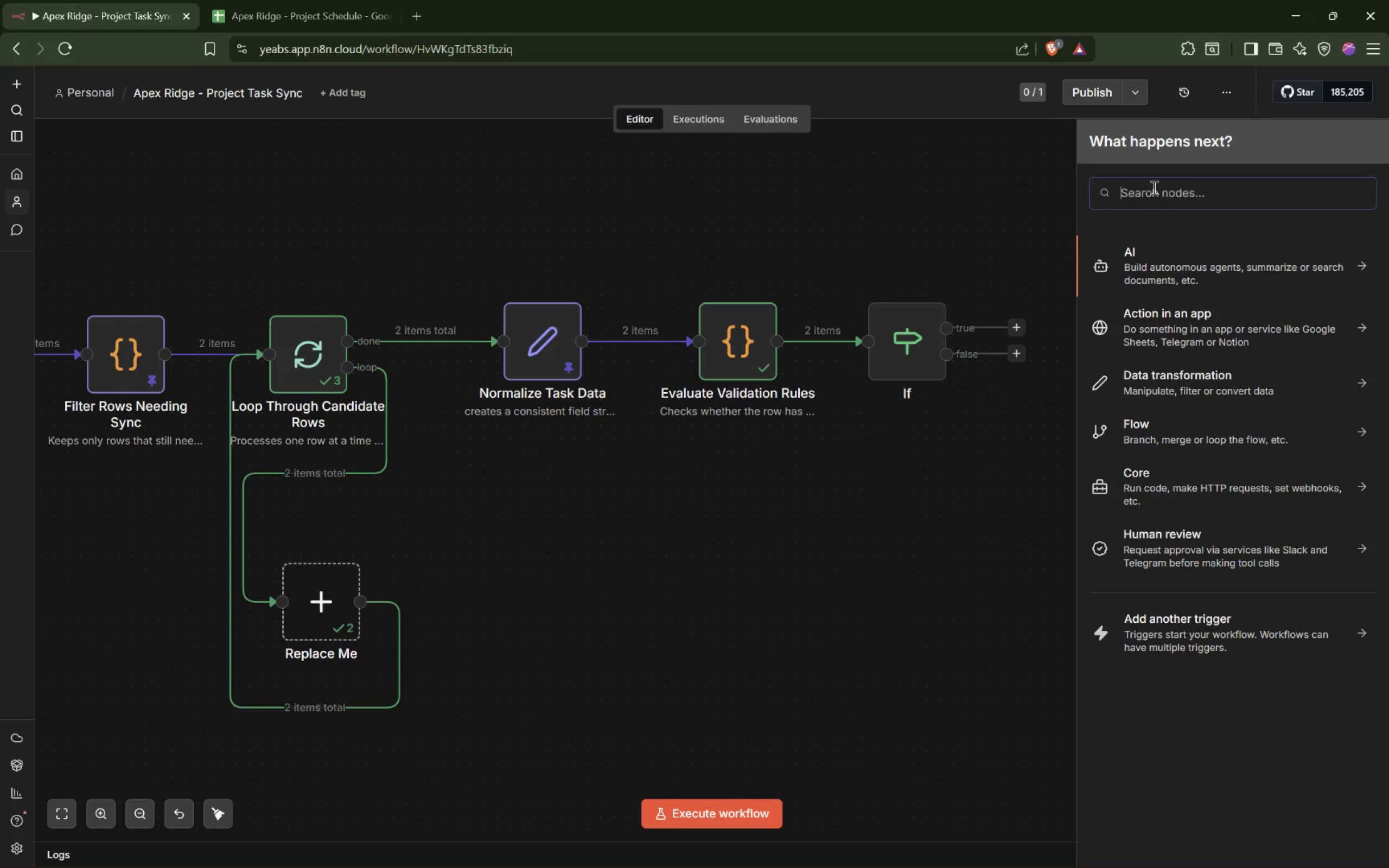 
type(Google Sheets)
 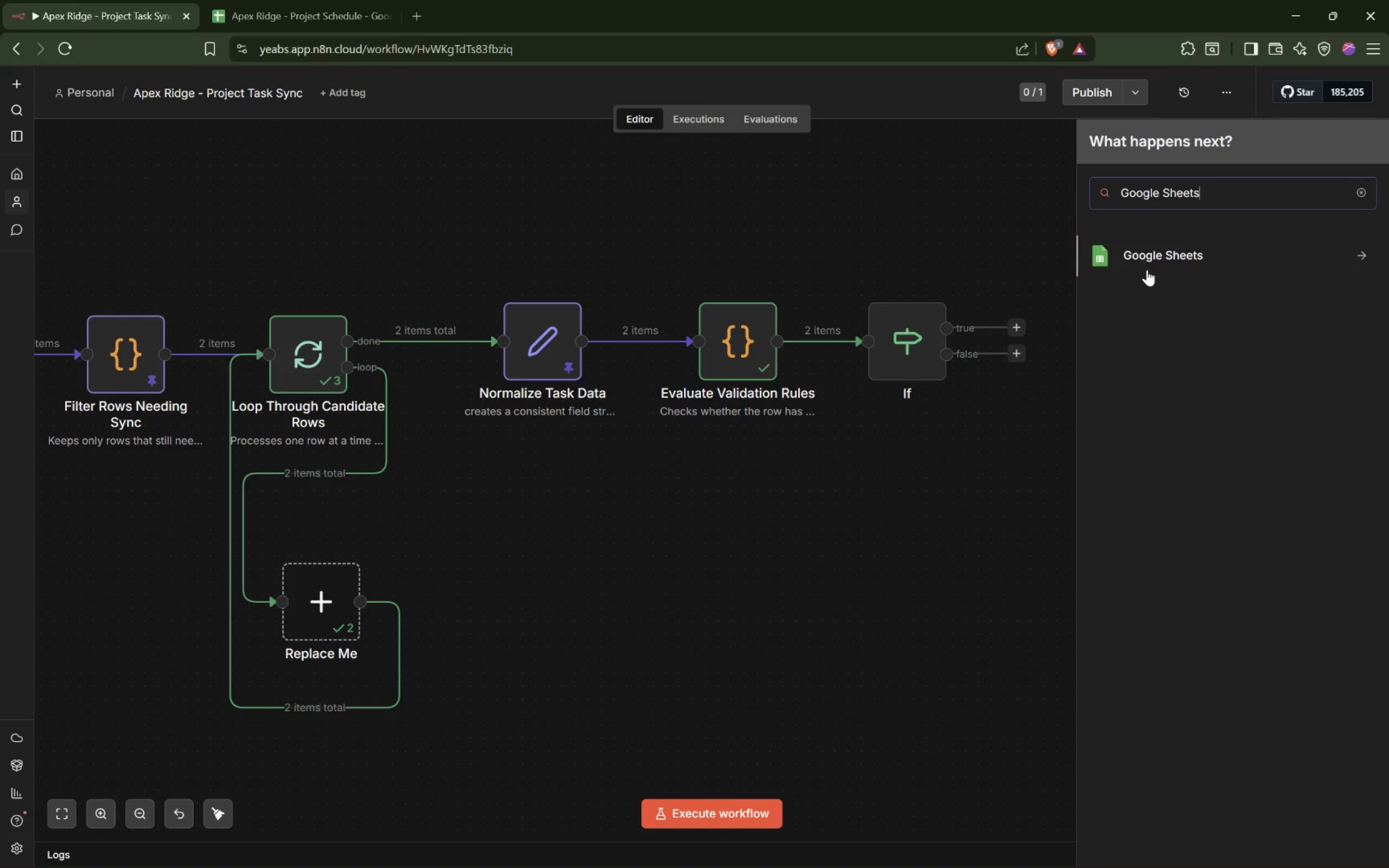 
left_click([1163, 259])
 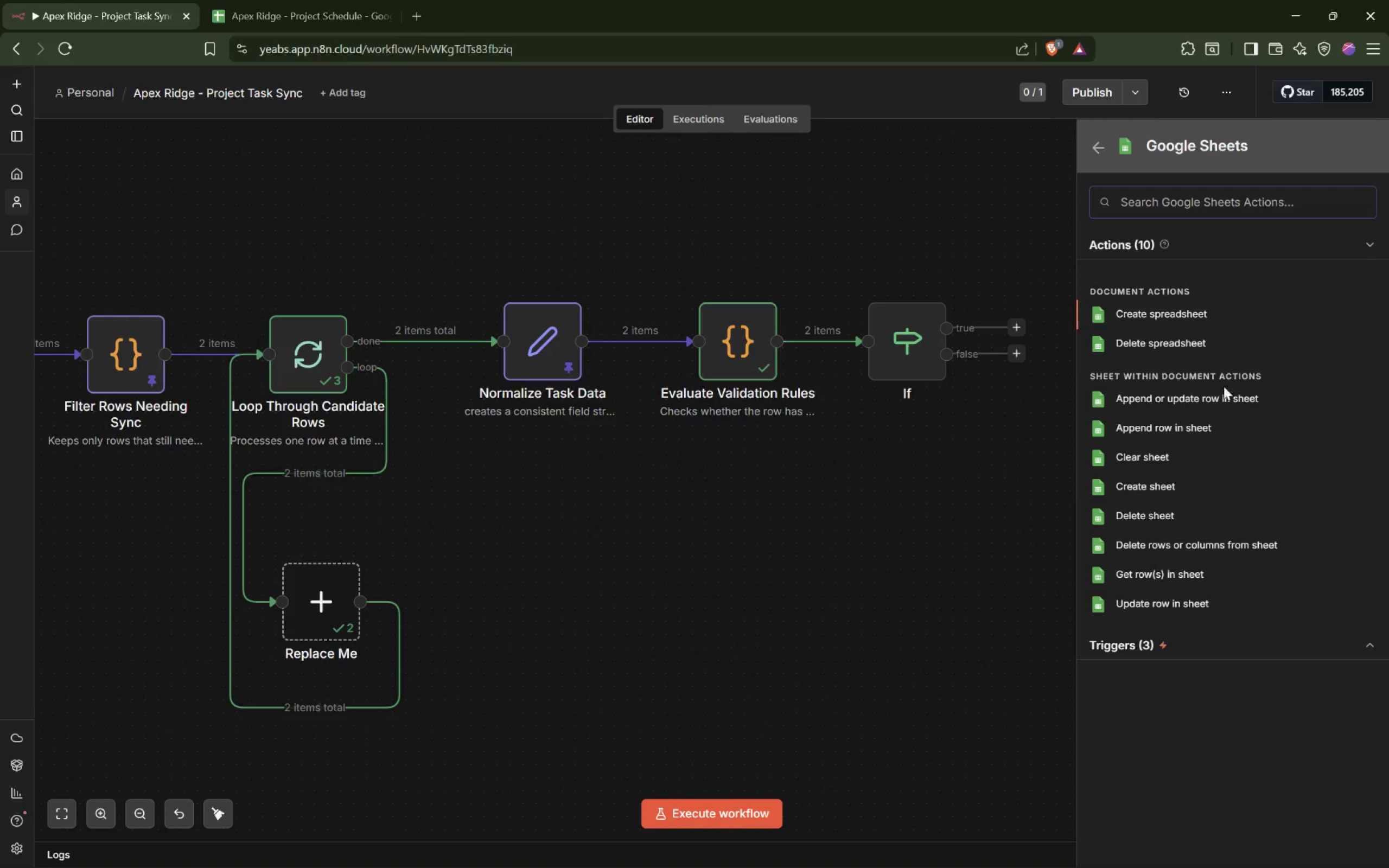 
wait(20.67)
 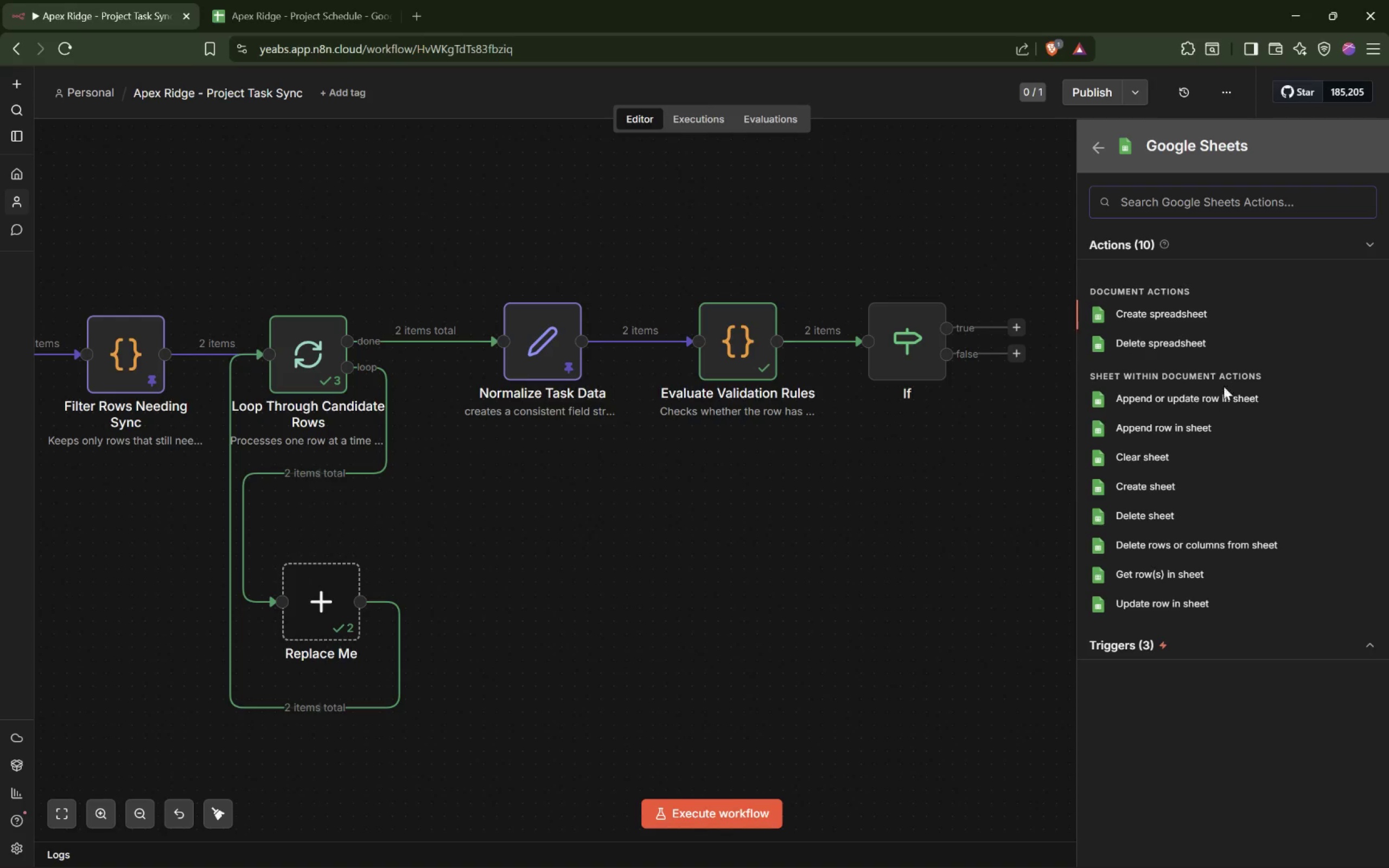 
left_click([1165, 426])
 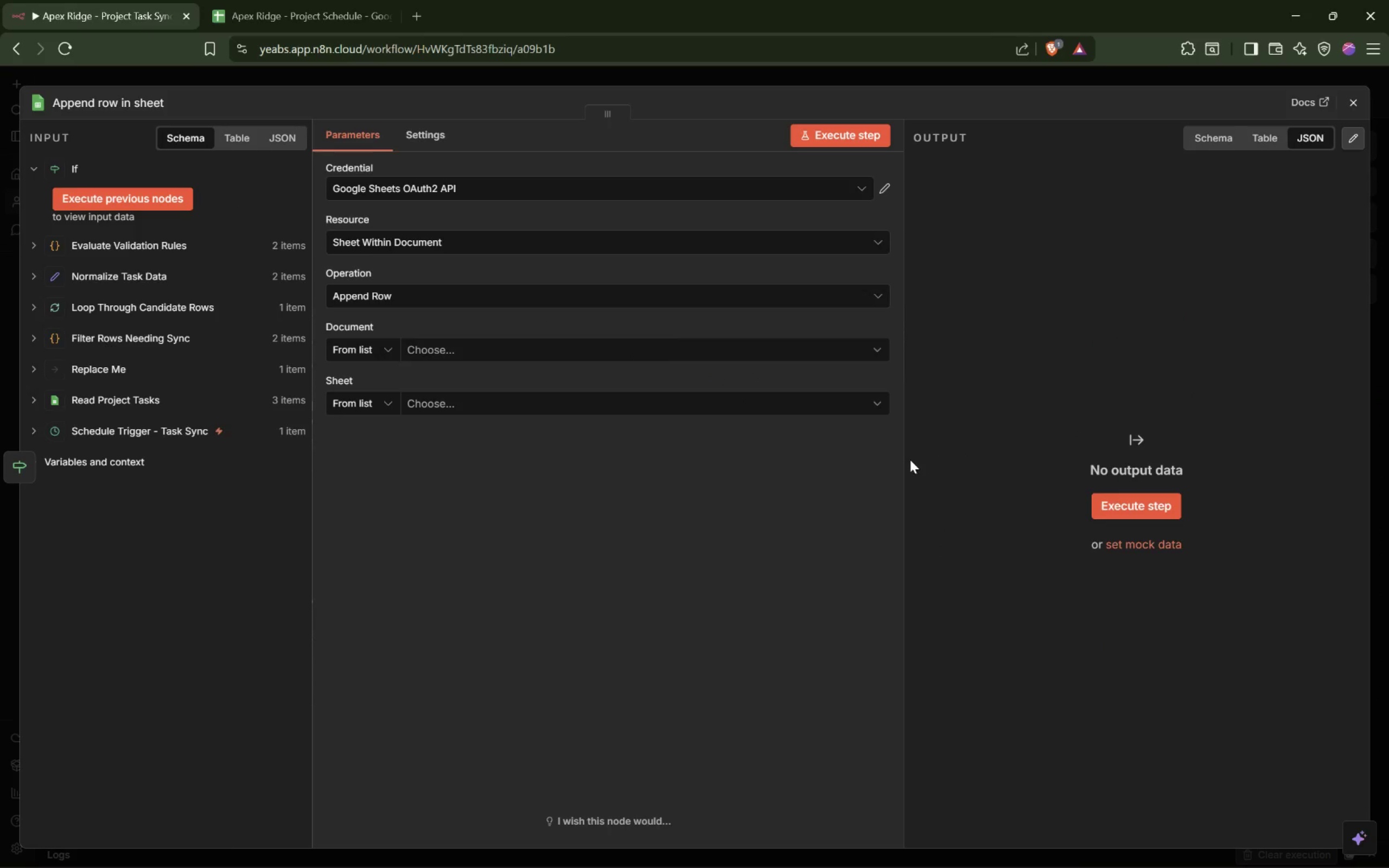 
left_click_drag(start_coordinate=[901, 463], to_coordinate=[946, 459])
 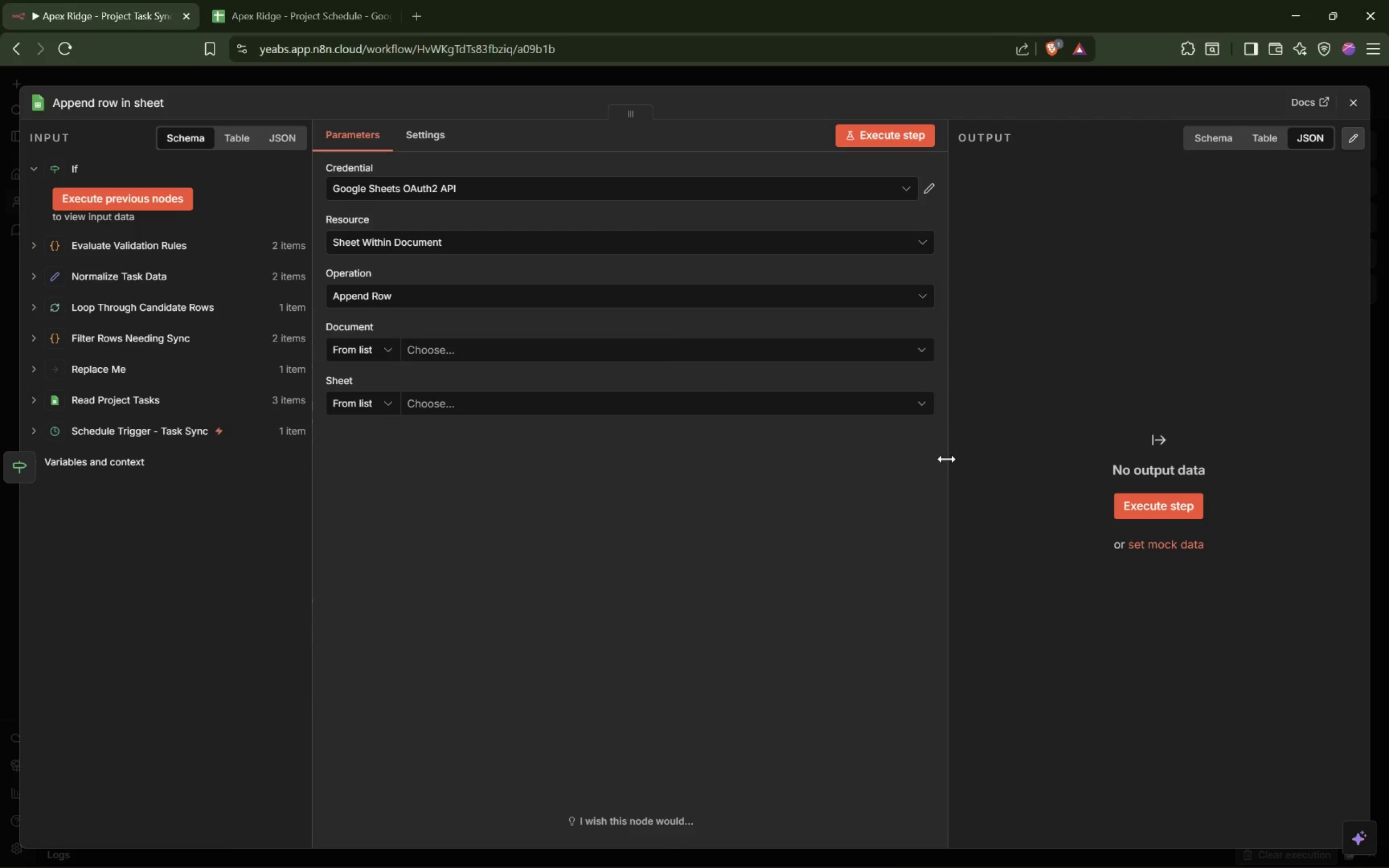 
wait(14.8)
 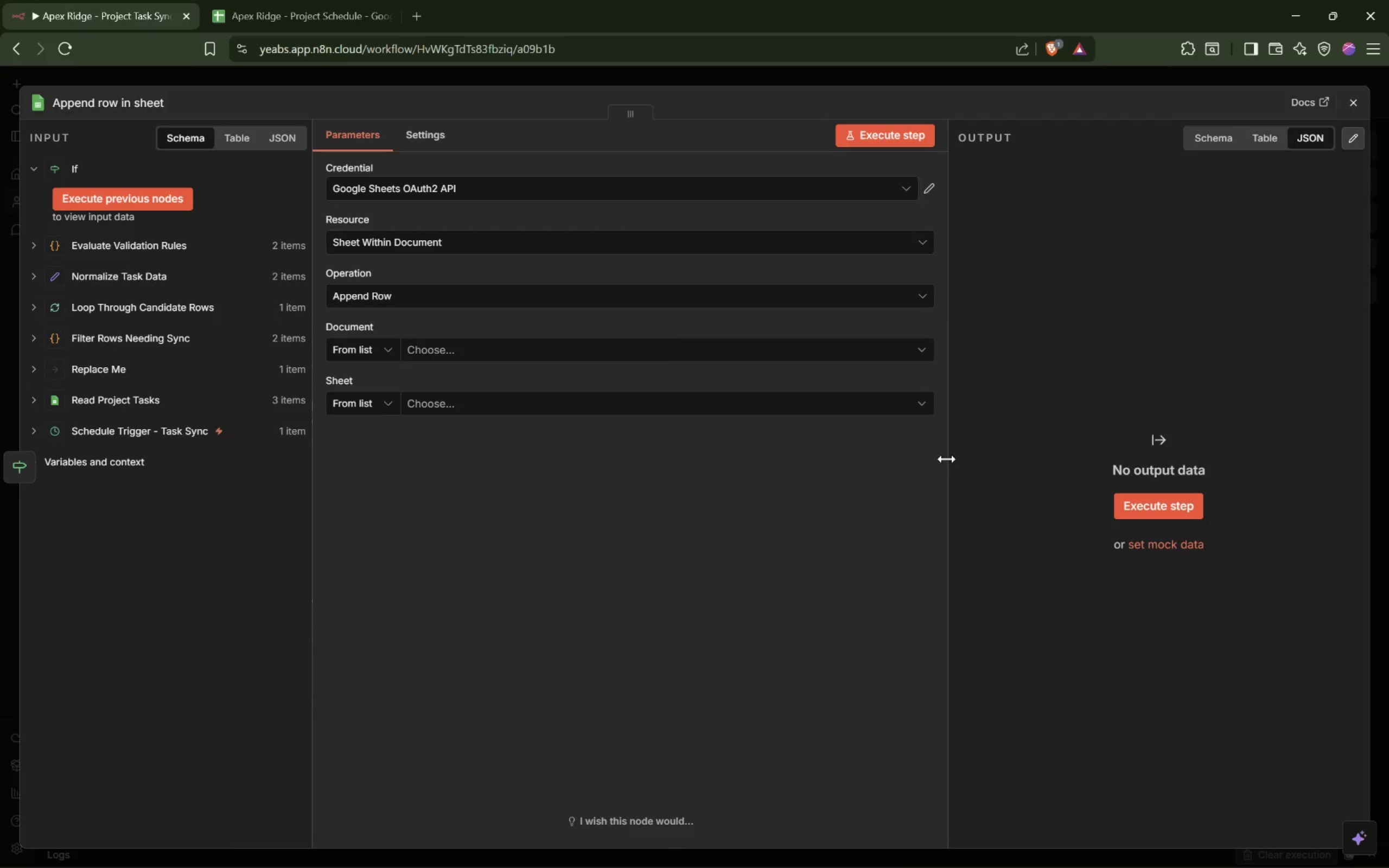 
left_click([457, 402])
 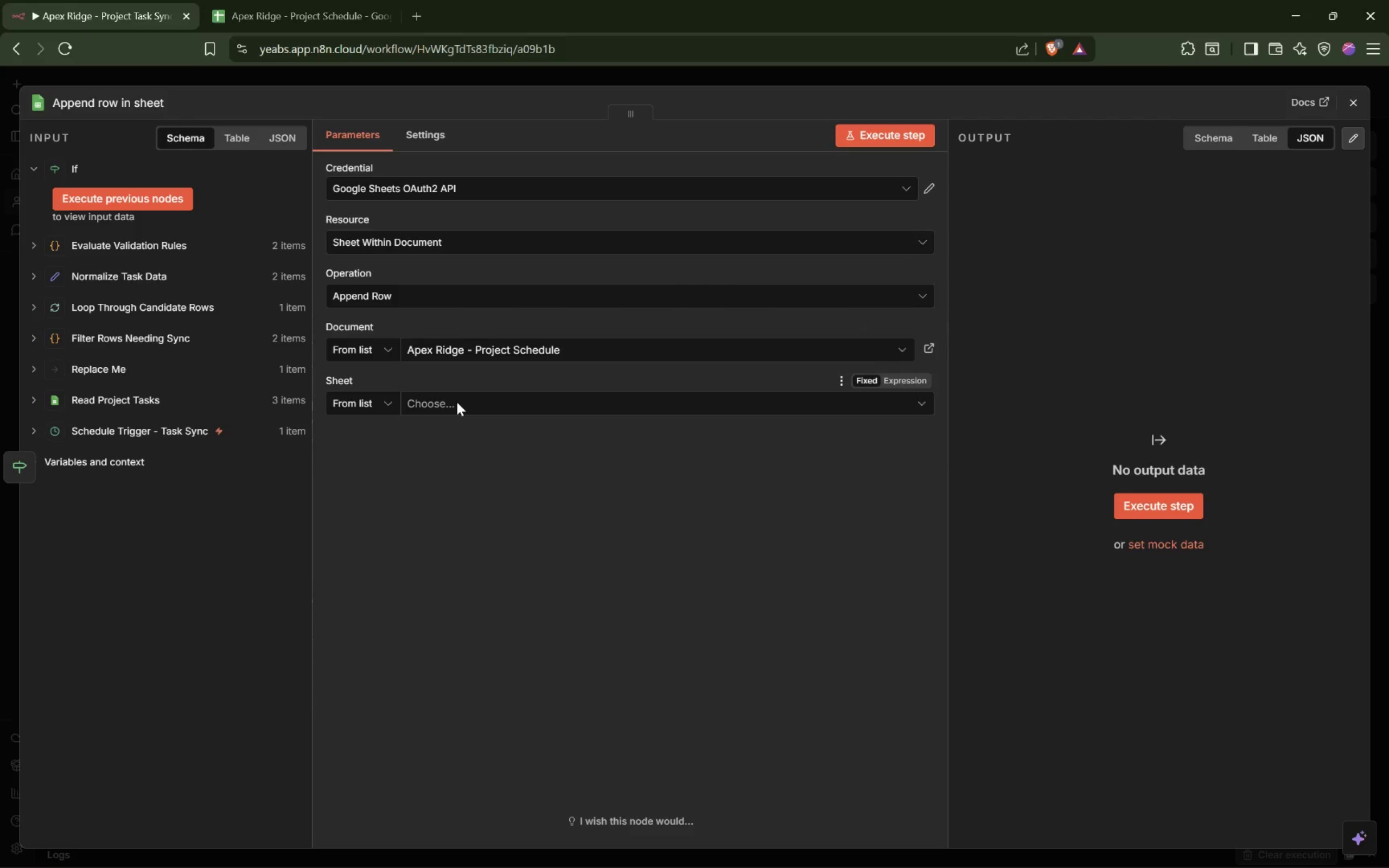 
left_click([457, 402])
 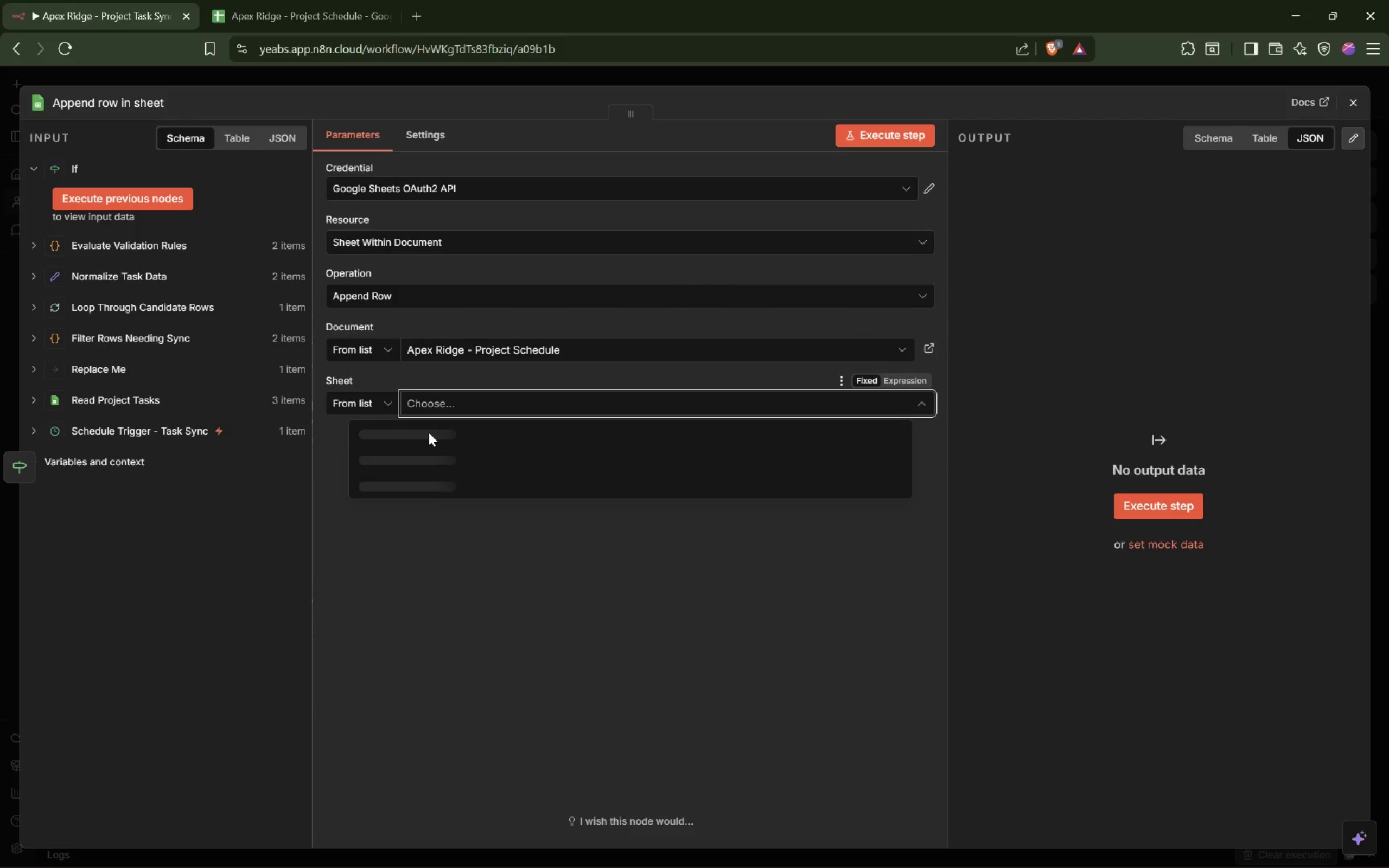 
left_click([429, 432])
 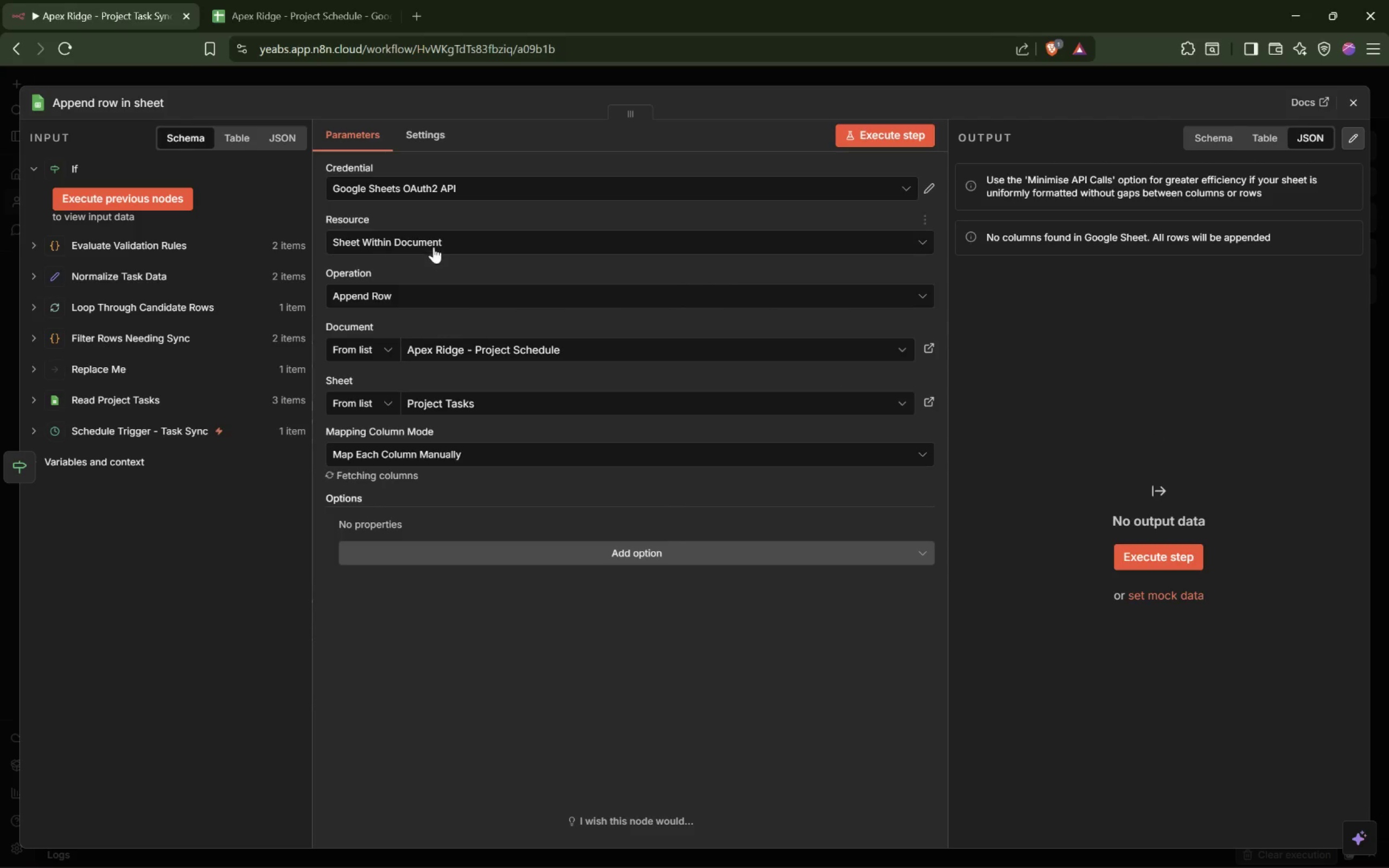 
left_click([418, 301])
 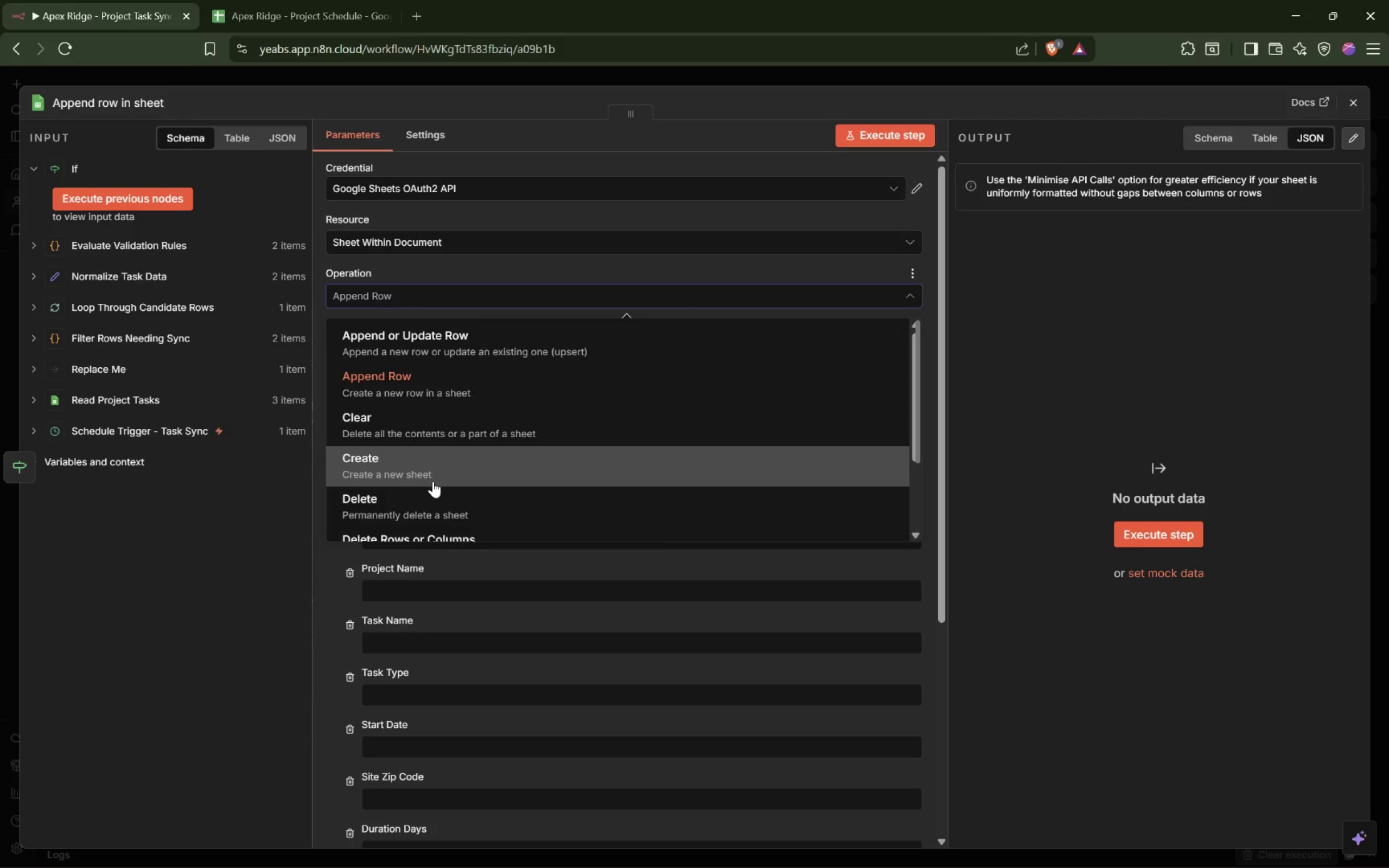 
scroll: coordinate [433, 483], scroll_direction: down, amount: 2.0
 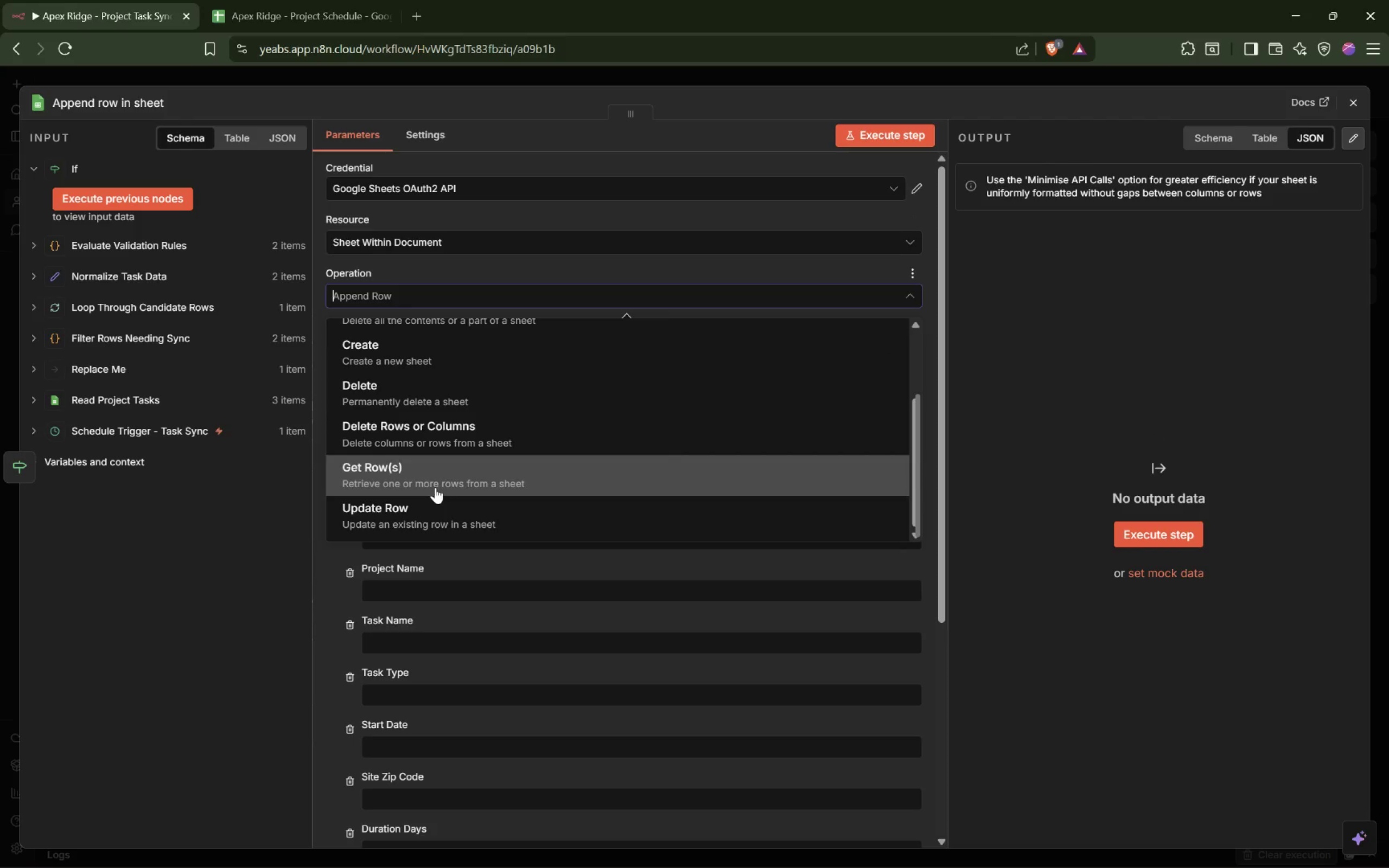 
left_click([425, 519])
 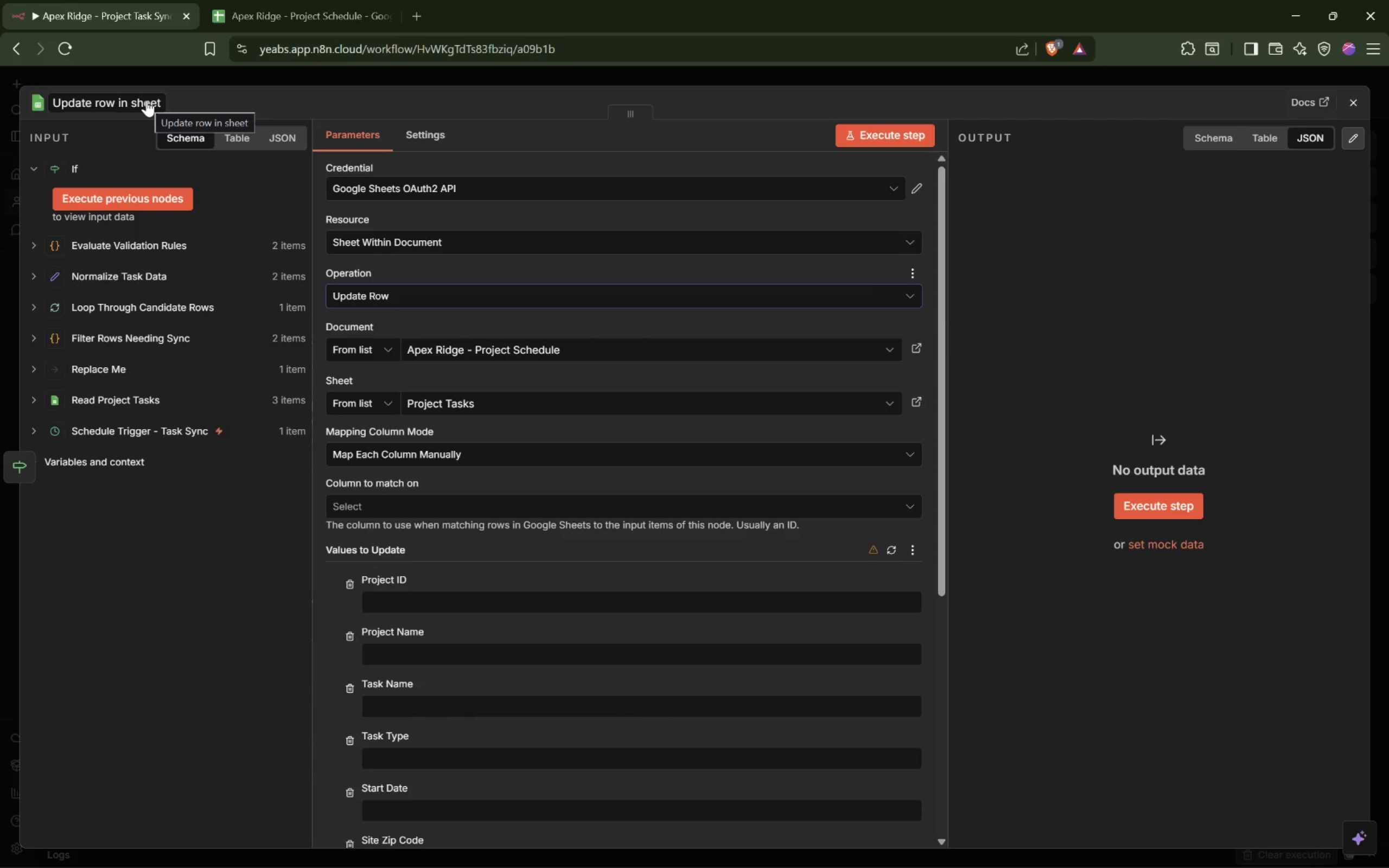 
left_click([146, 100])
 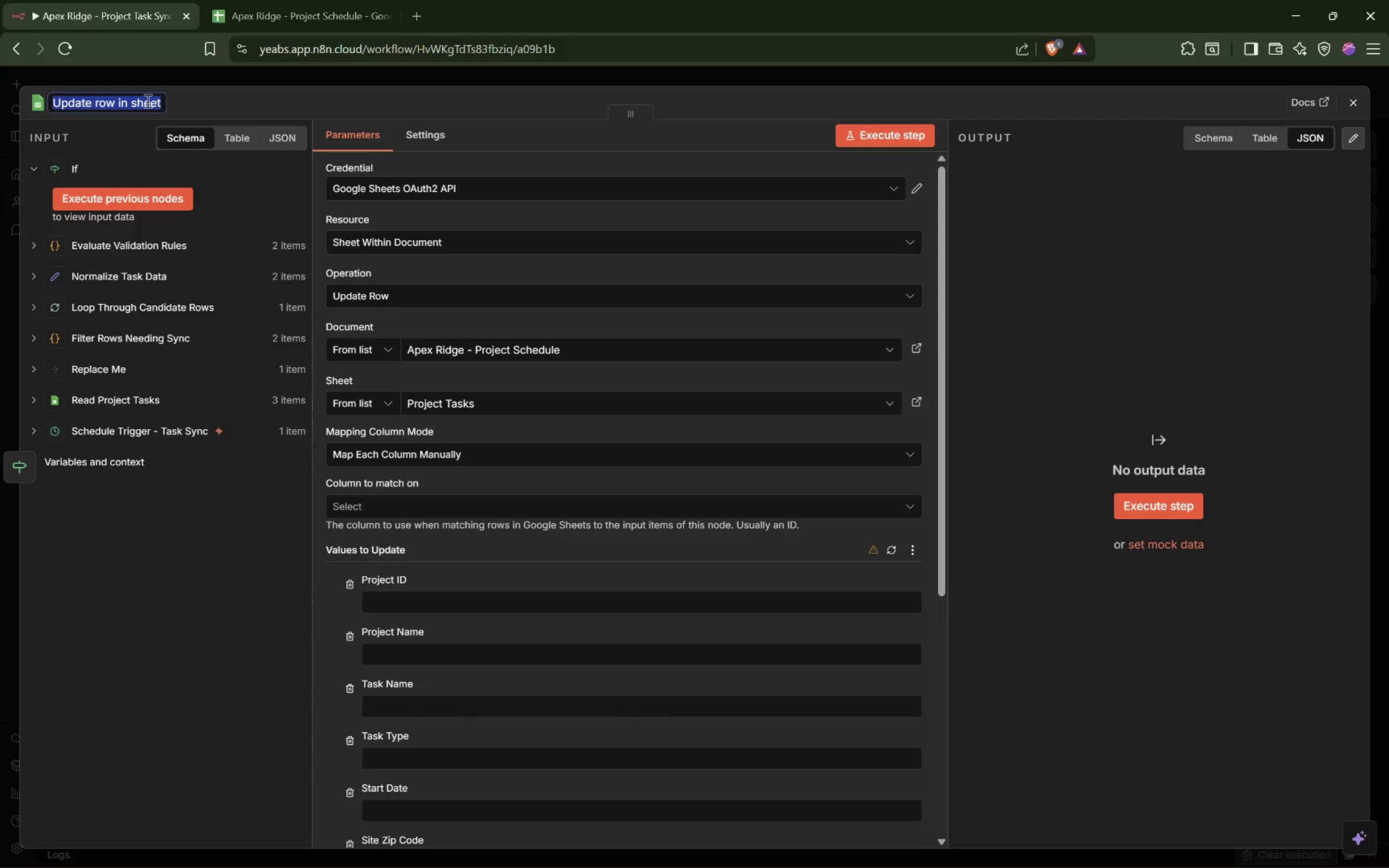 
wait(7.28)
 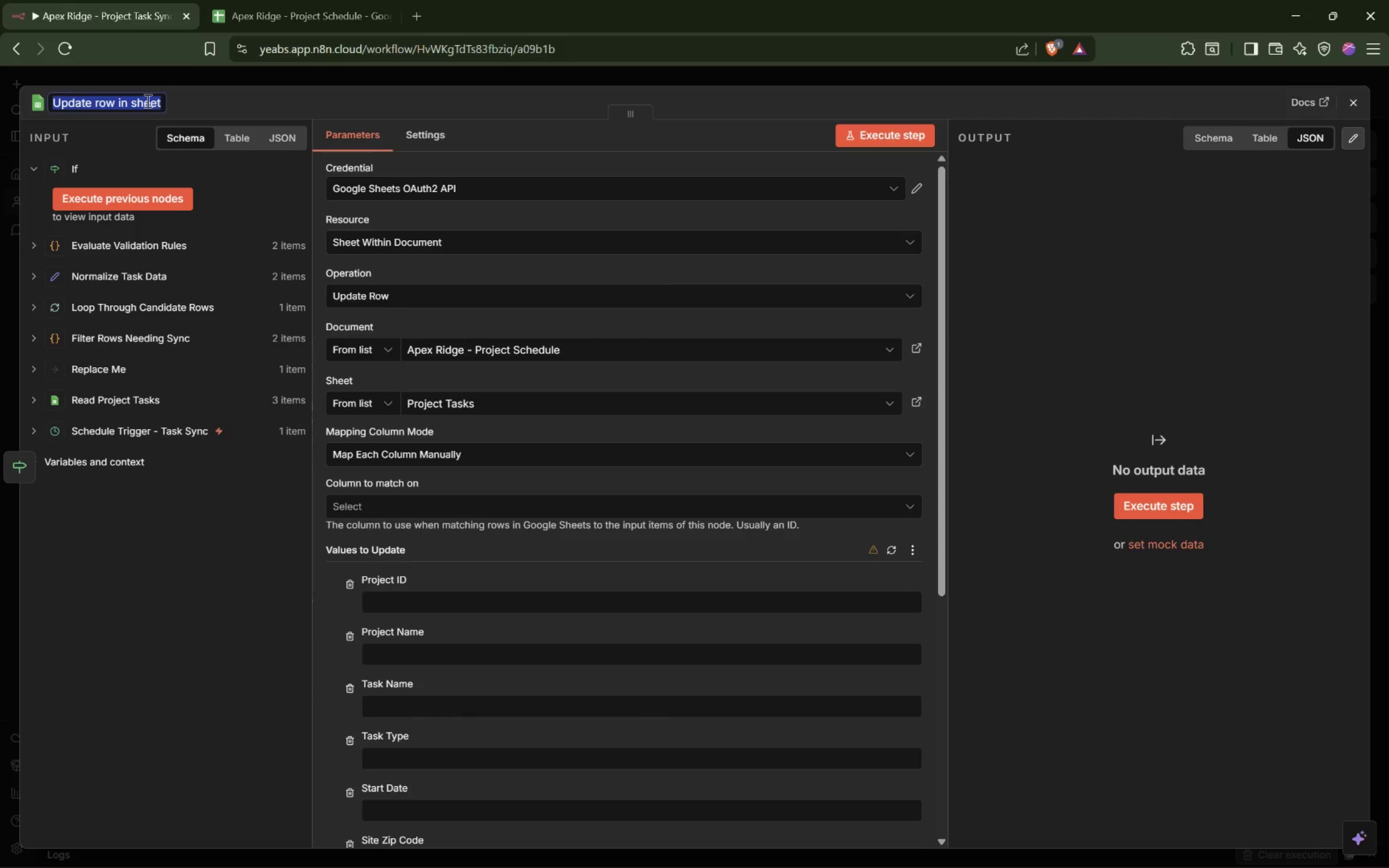 
type(Flag Validation Eror)
 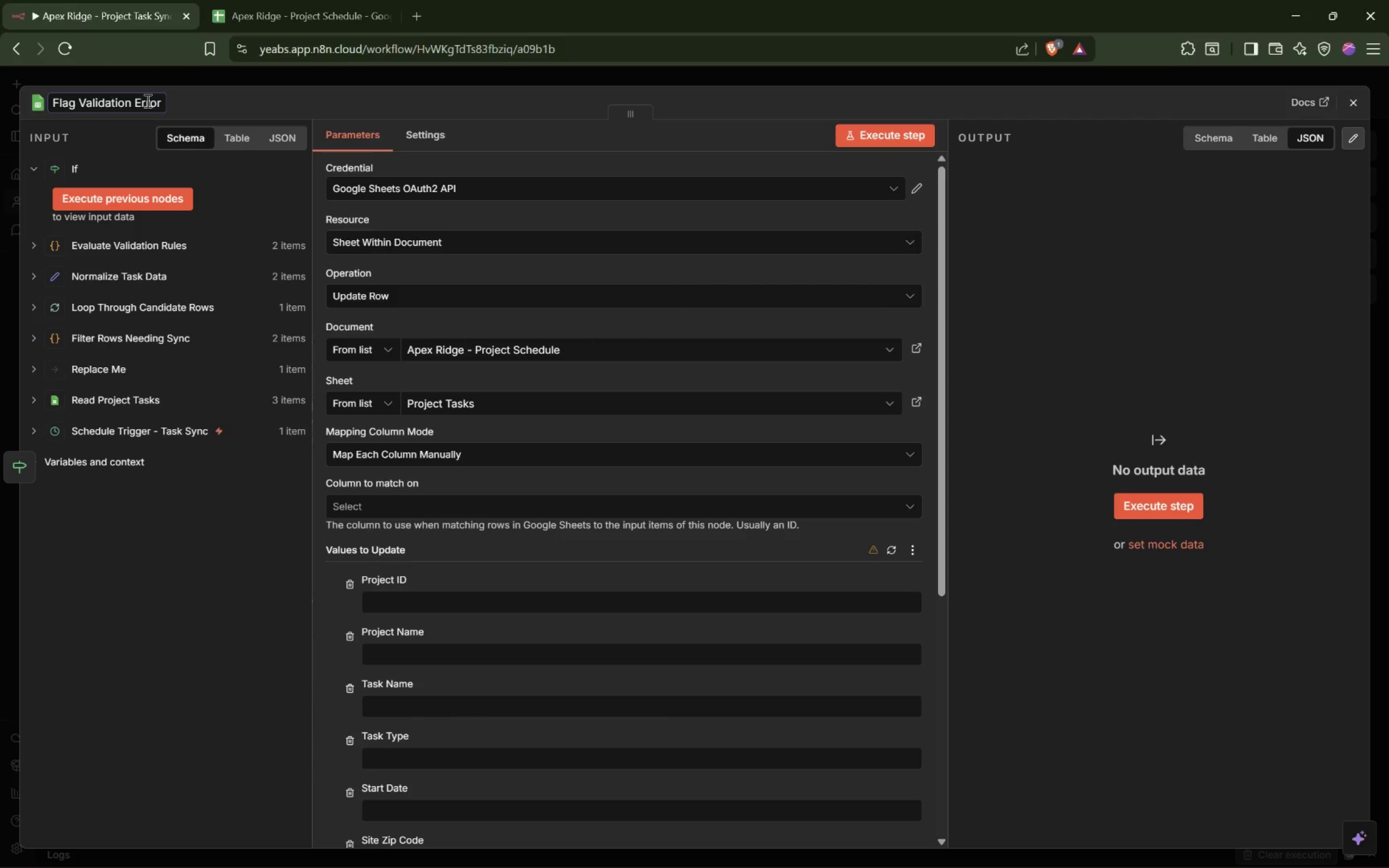 
key(Enter)
 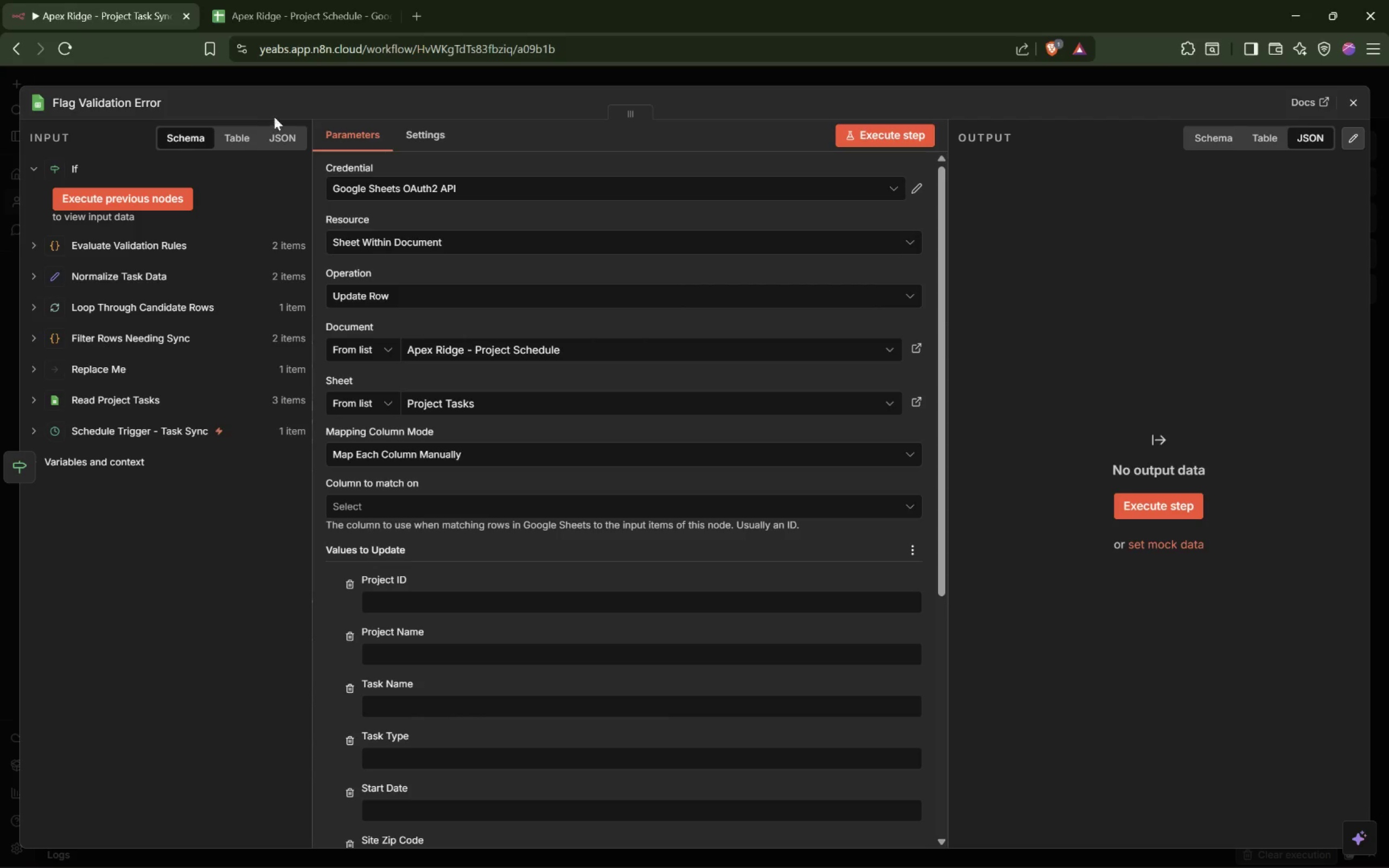 
left_click([355, 97])
 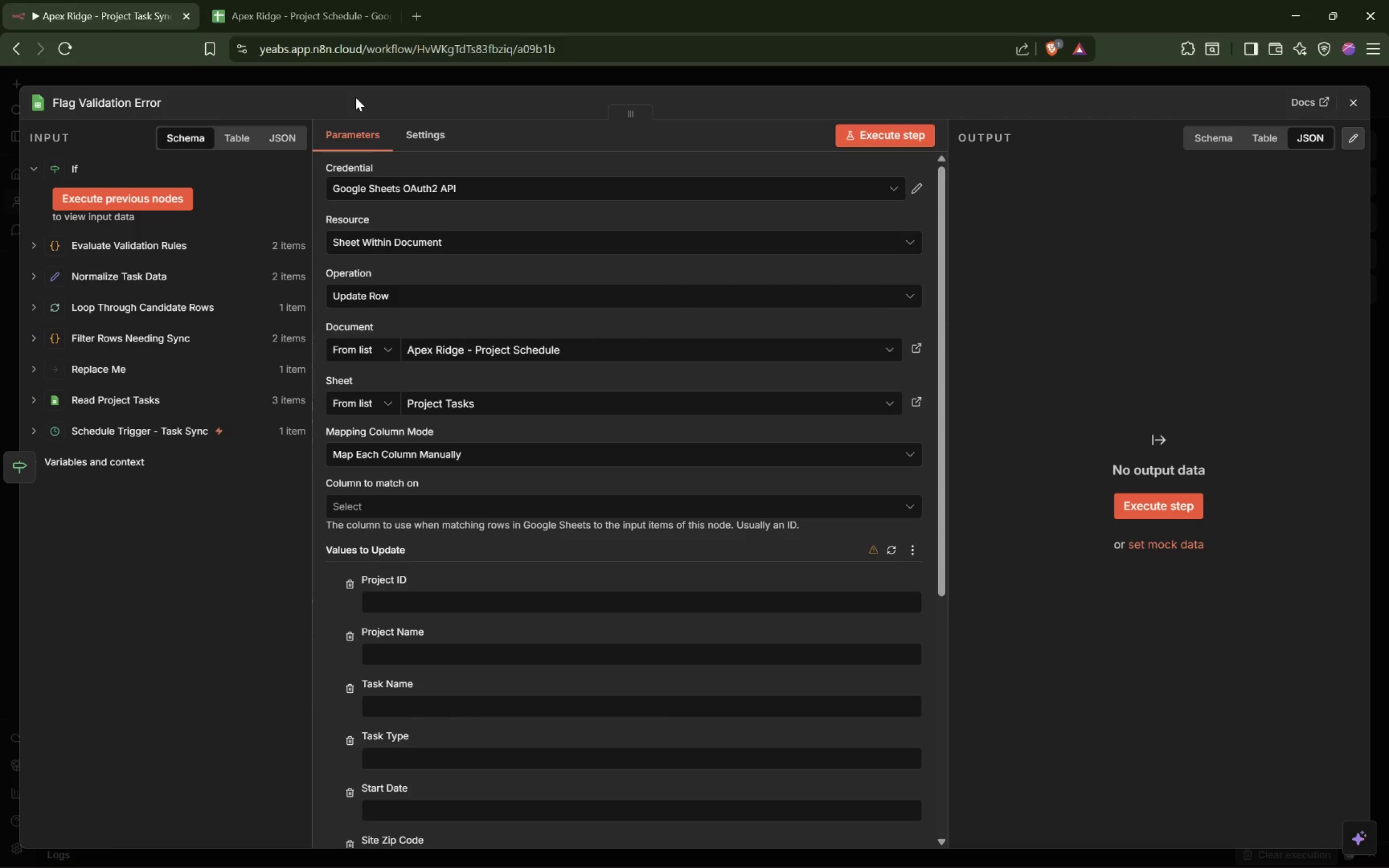 
wait(23.67)
 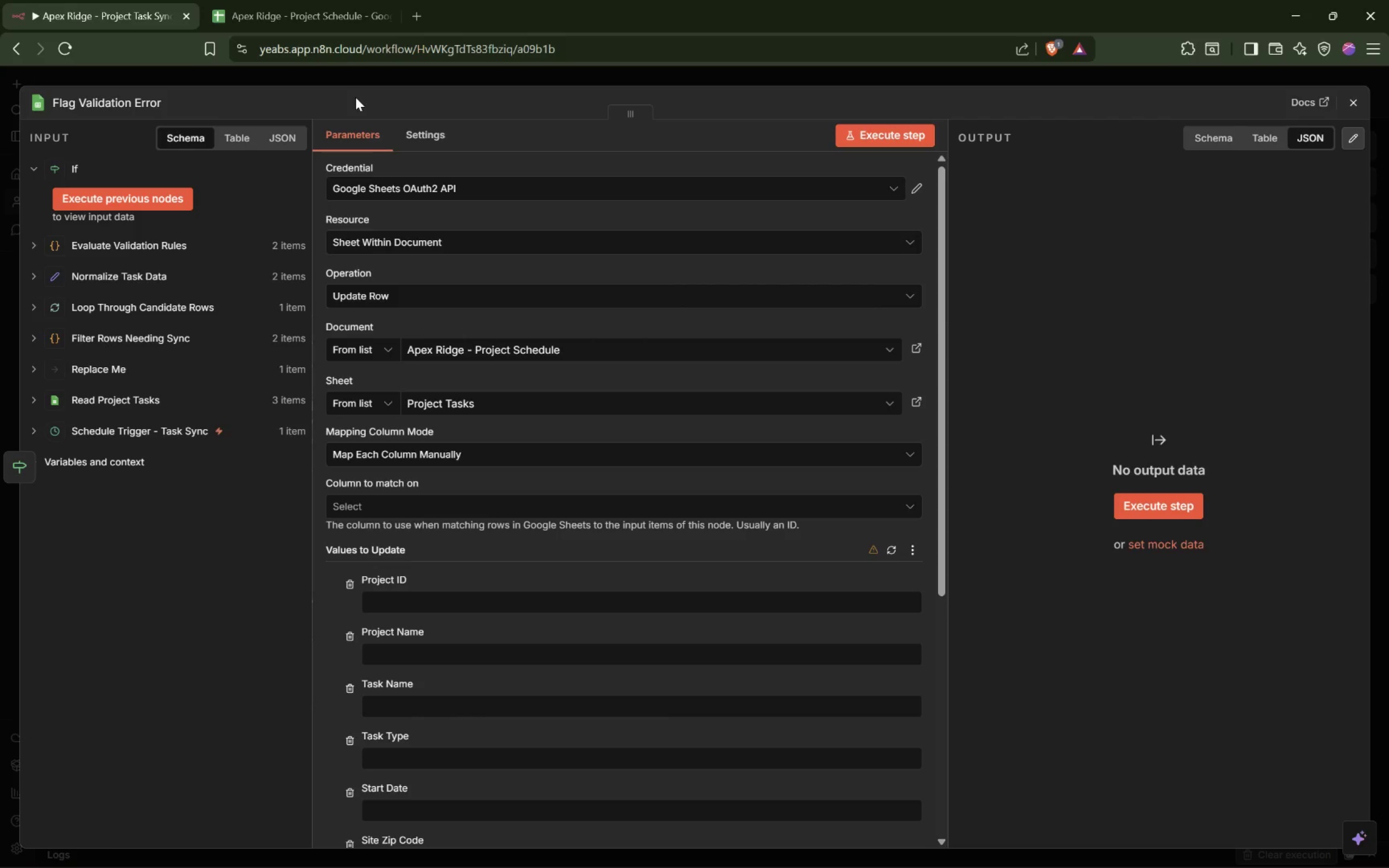 
scroll: coordinate [640, 491], scroll_direction: down, amount: 4.0
 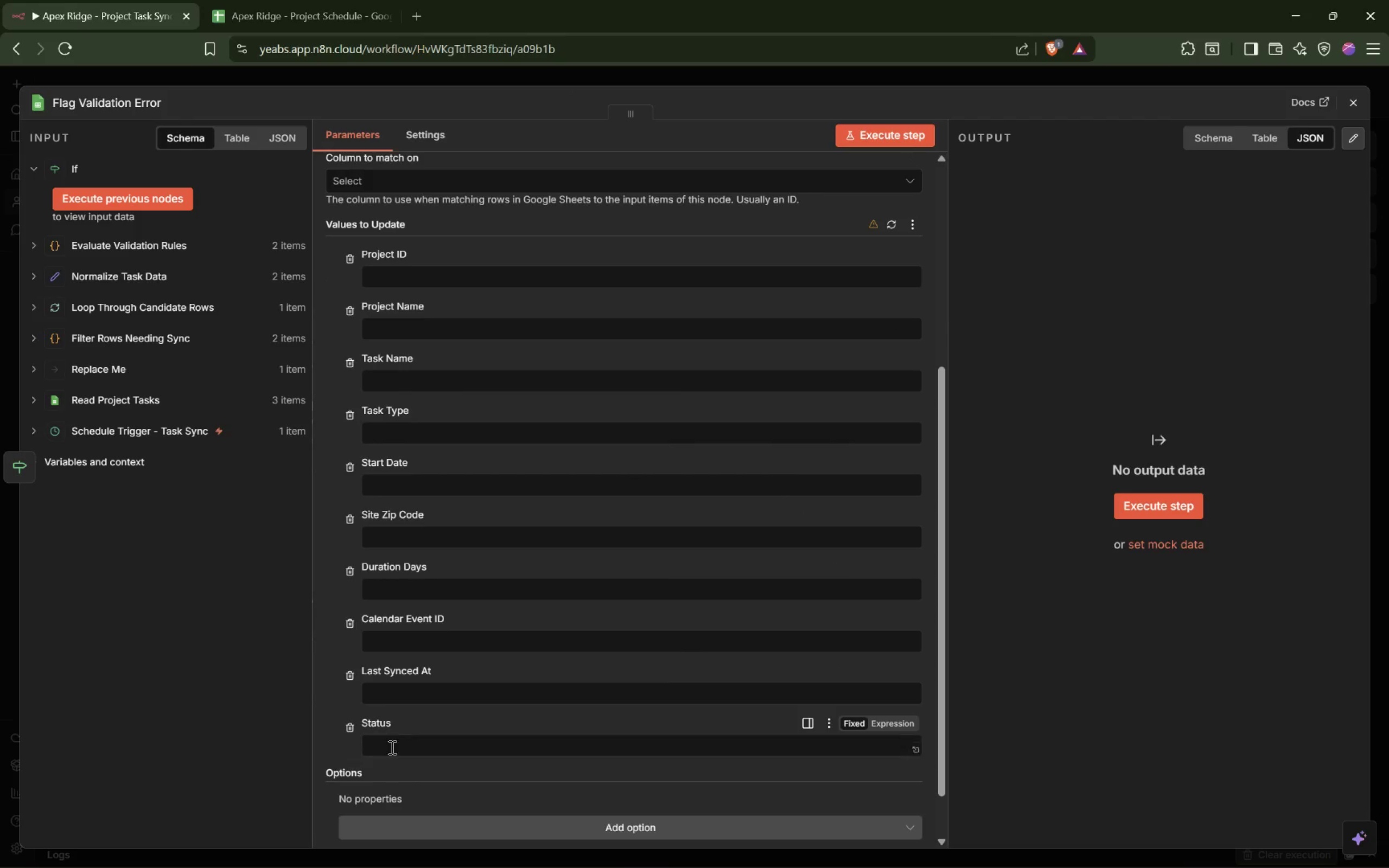 
left_click([406, 749])
 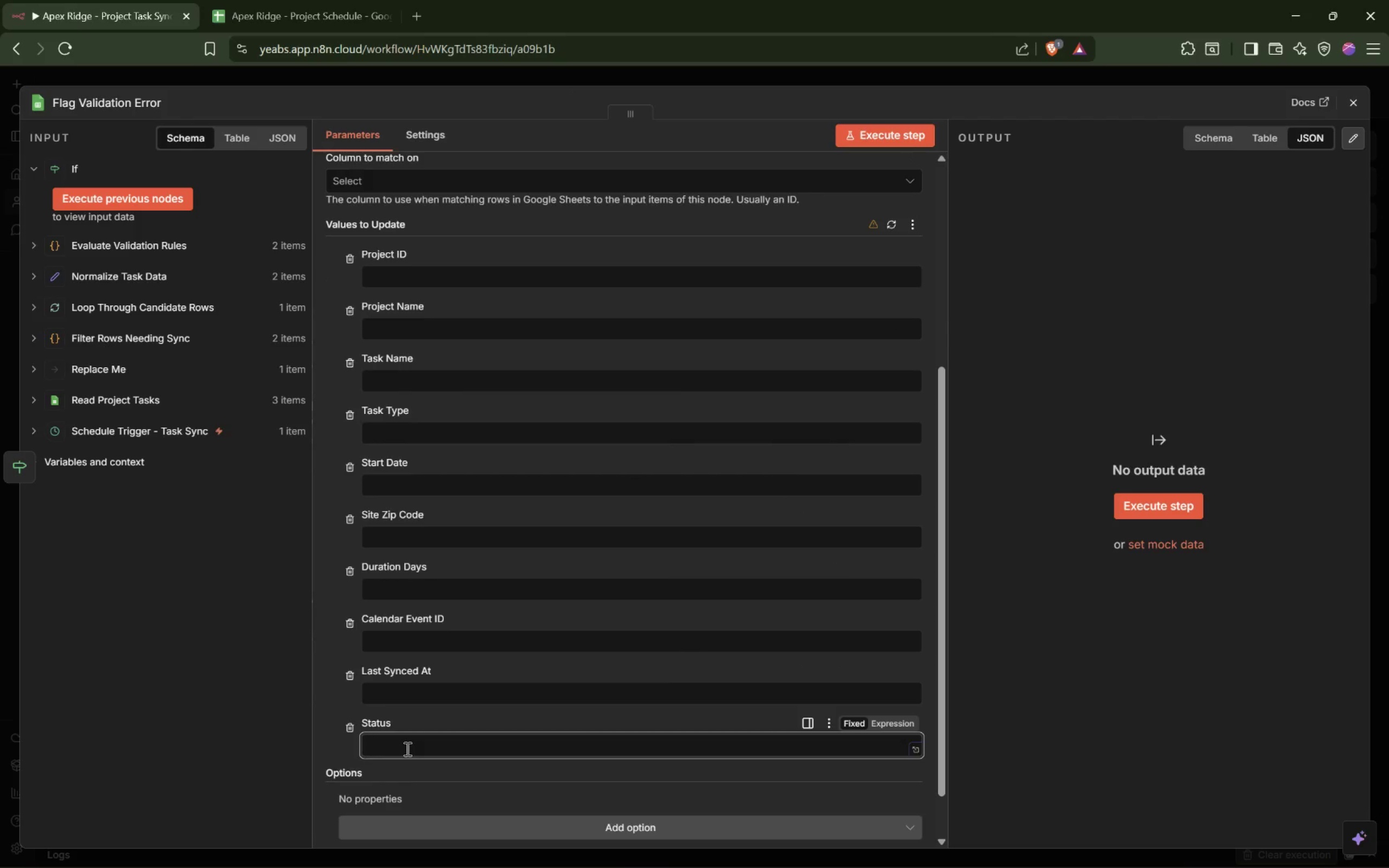 
type(VAldi)
key(Backspace)
key(Backspace)
key(Backspace)
key(Backspace)
type(alidation Error)
 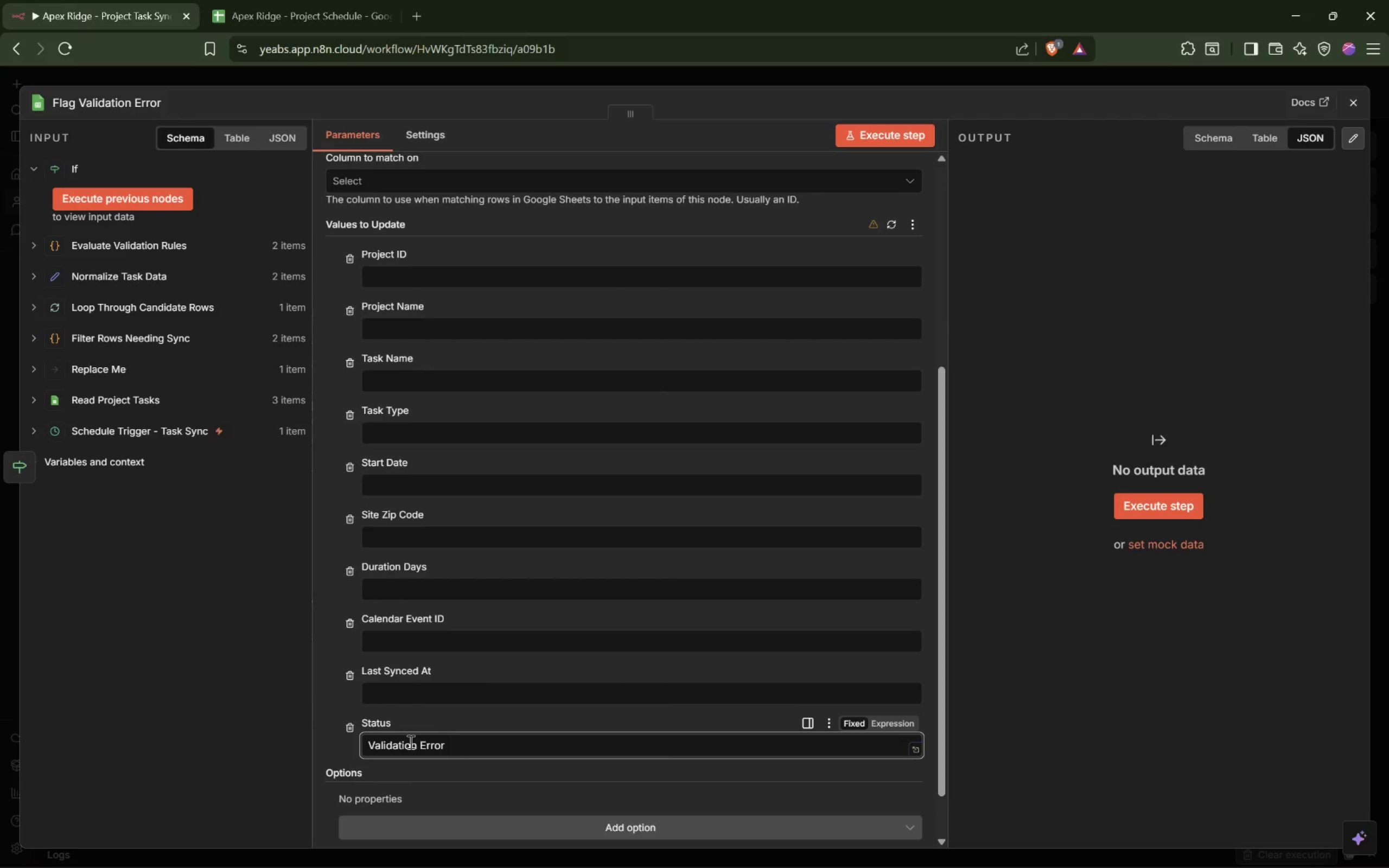 
left_click([401, 692])
 